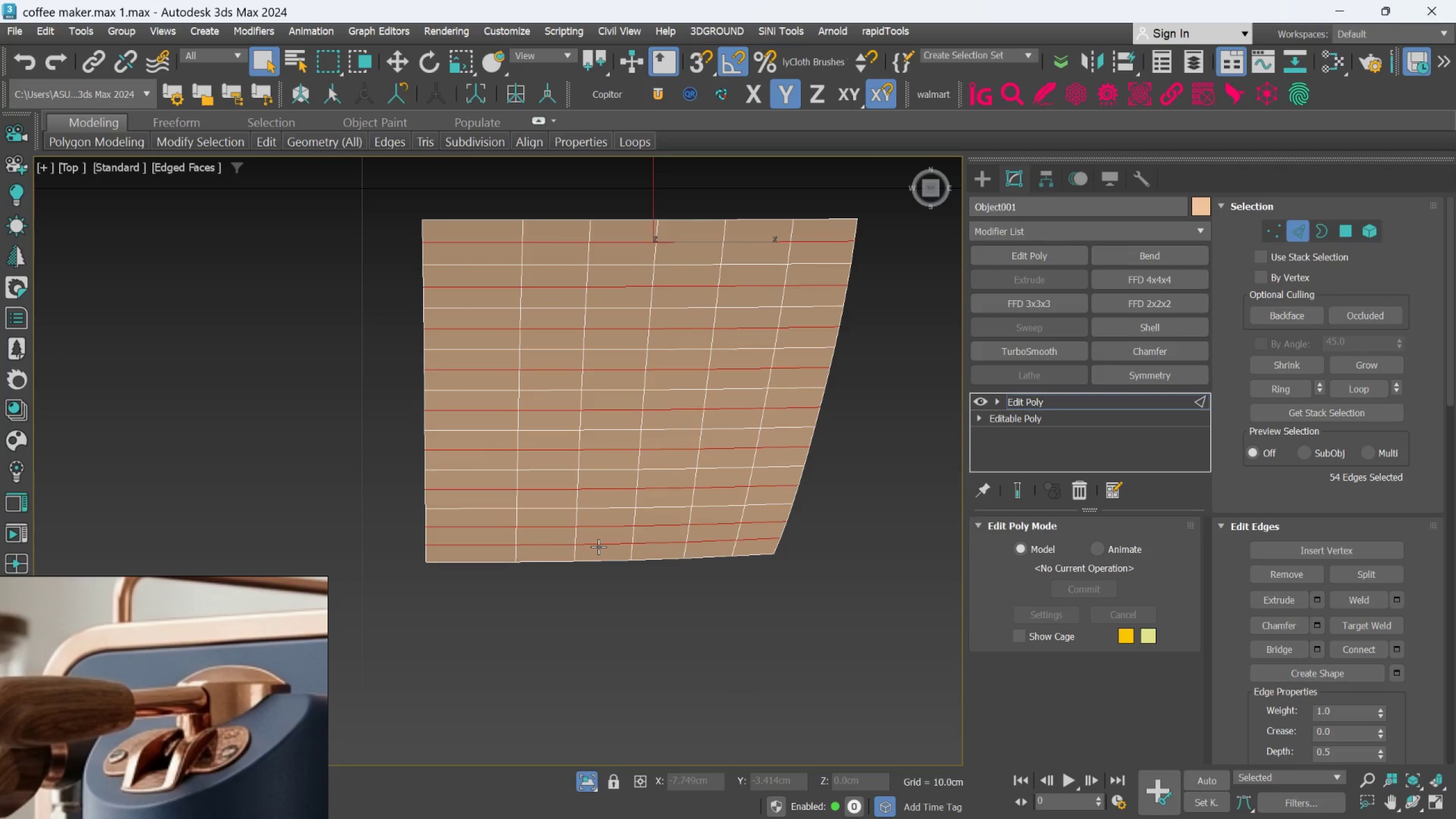 
key(Control+ControlLeft)
 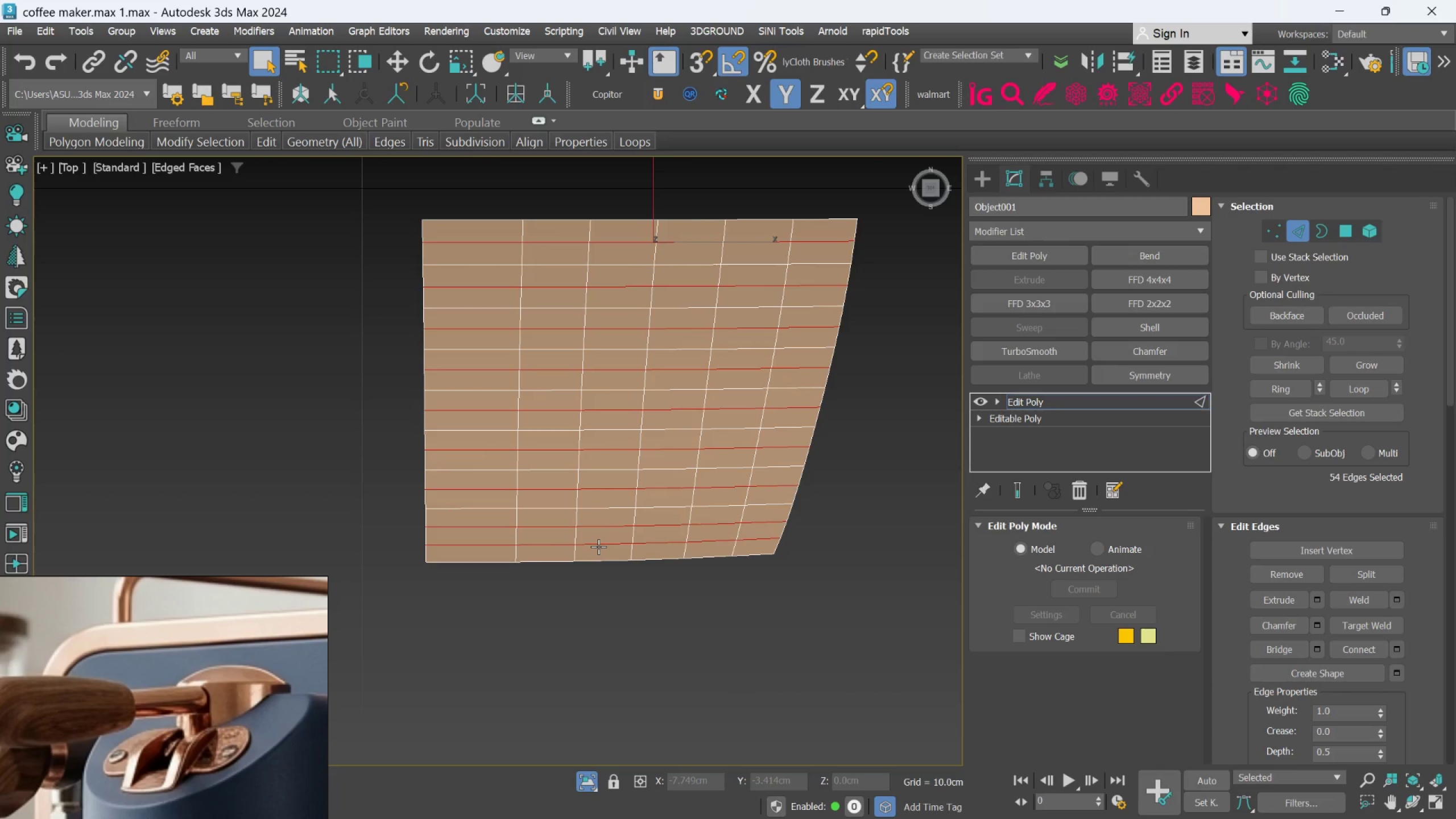 
key(Control+ControlLeft)
 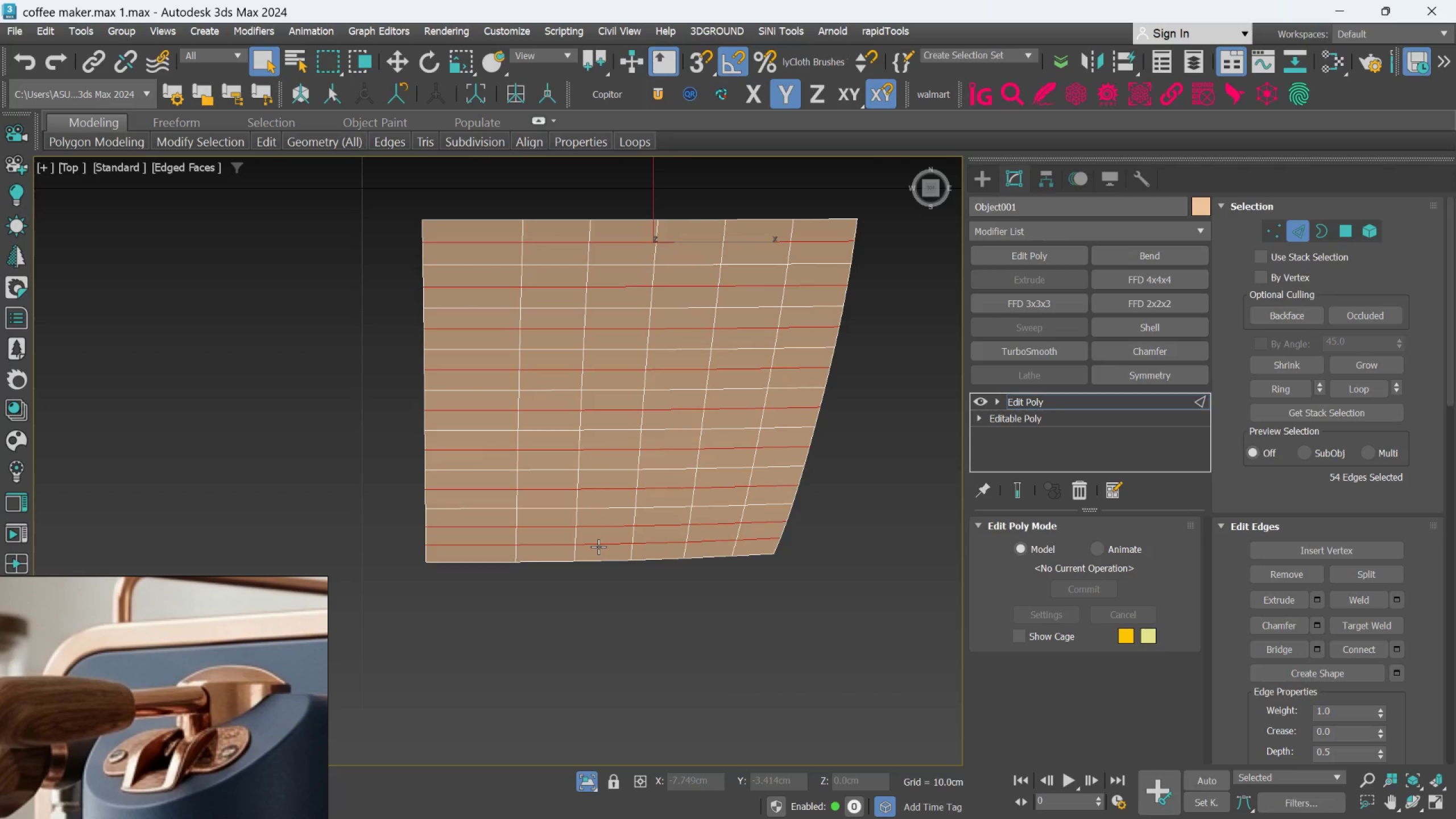 
key(Control+Backspace)
 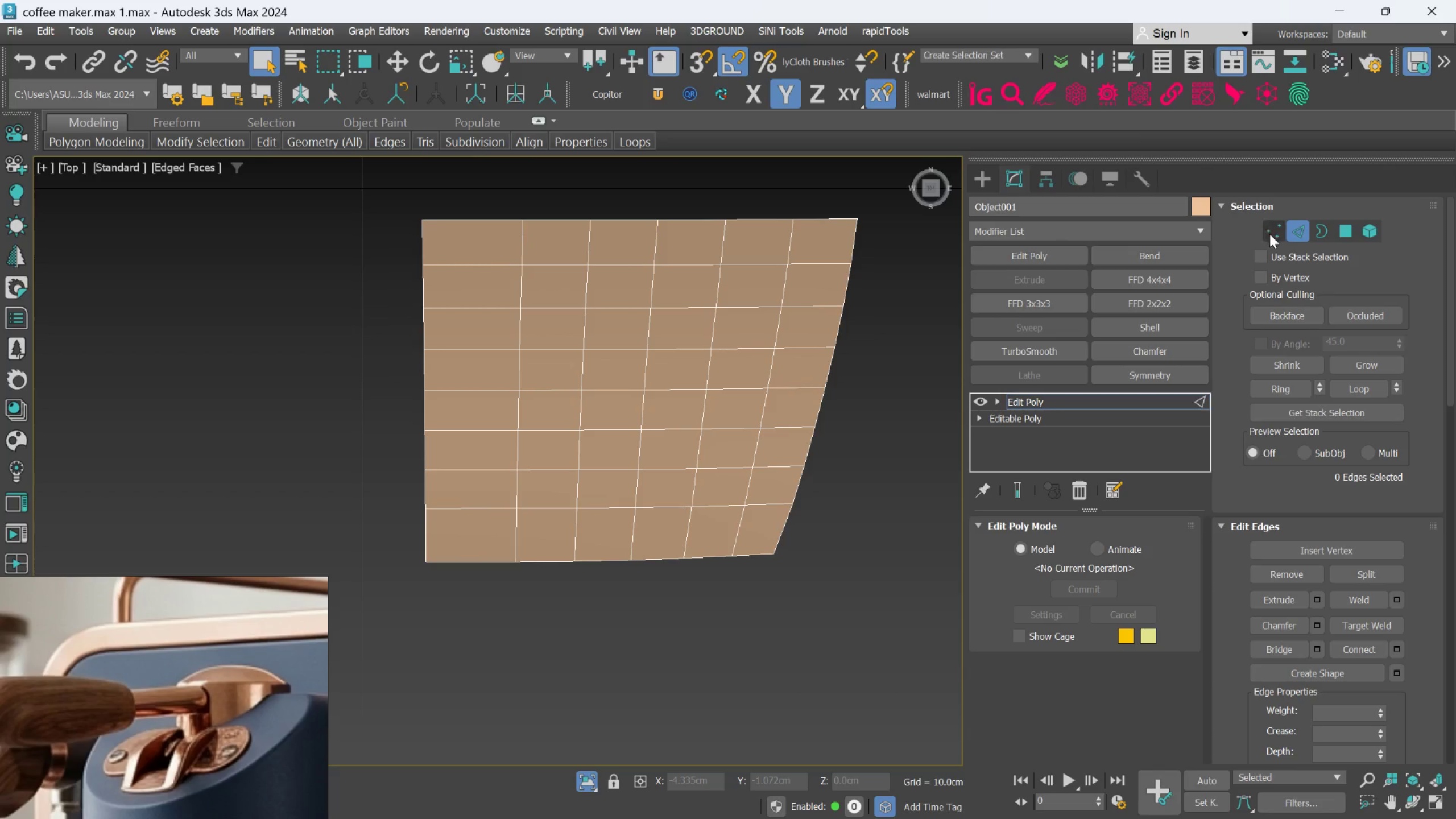 
left_click_drag(start_coordinate=[1272, 234], to_coordinate=[1248, 233])
 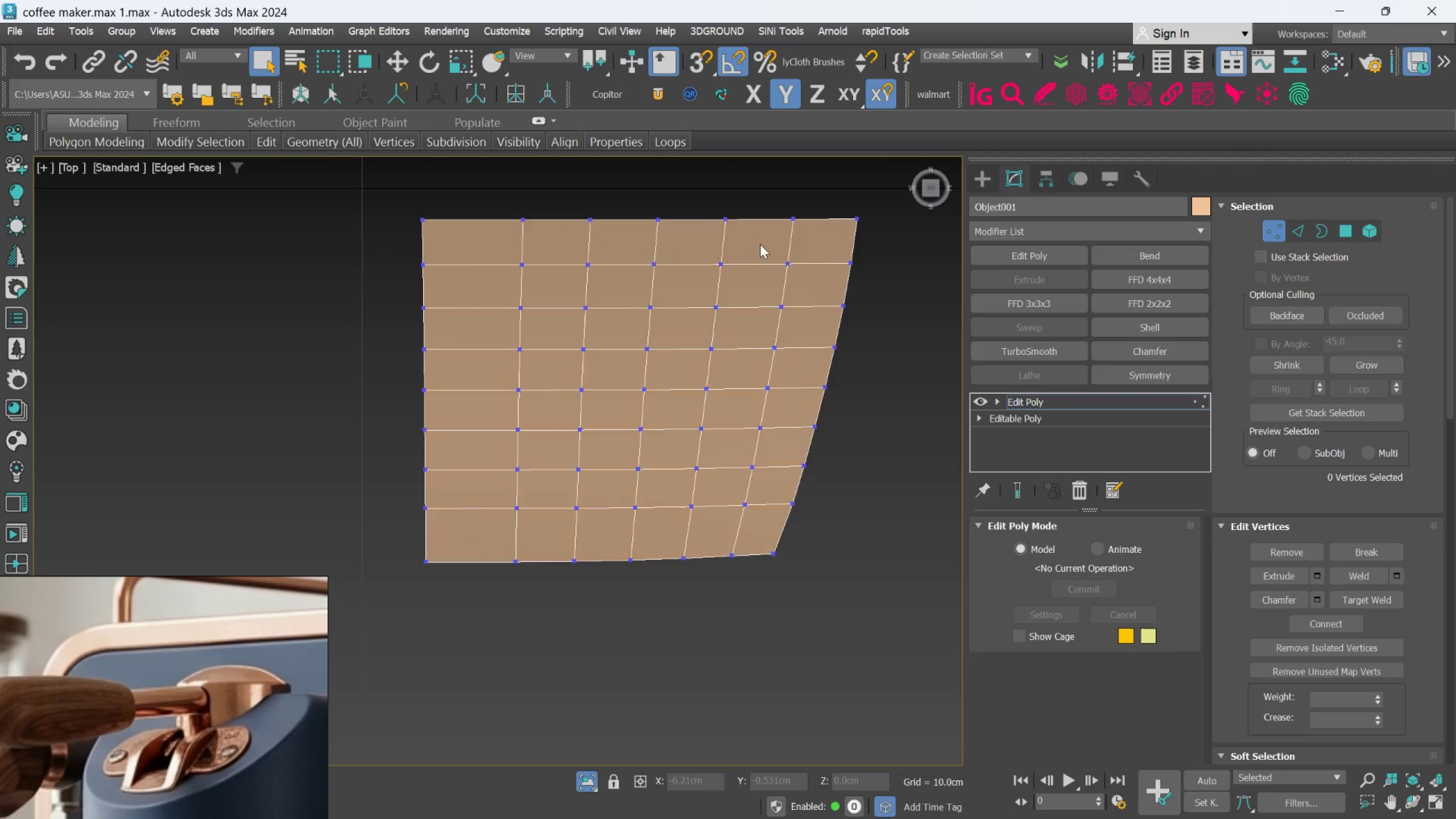 
scroll: coordinate [763, 238], scroll_direction: down, amount: 1.0
 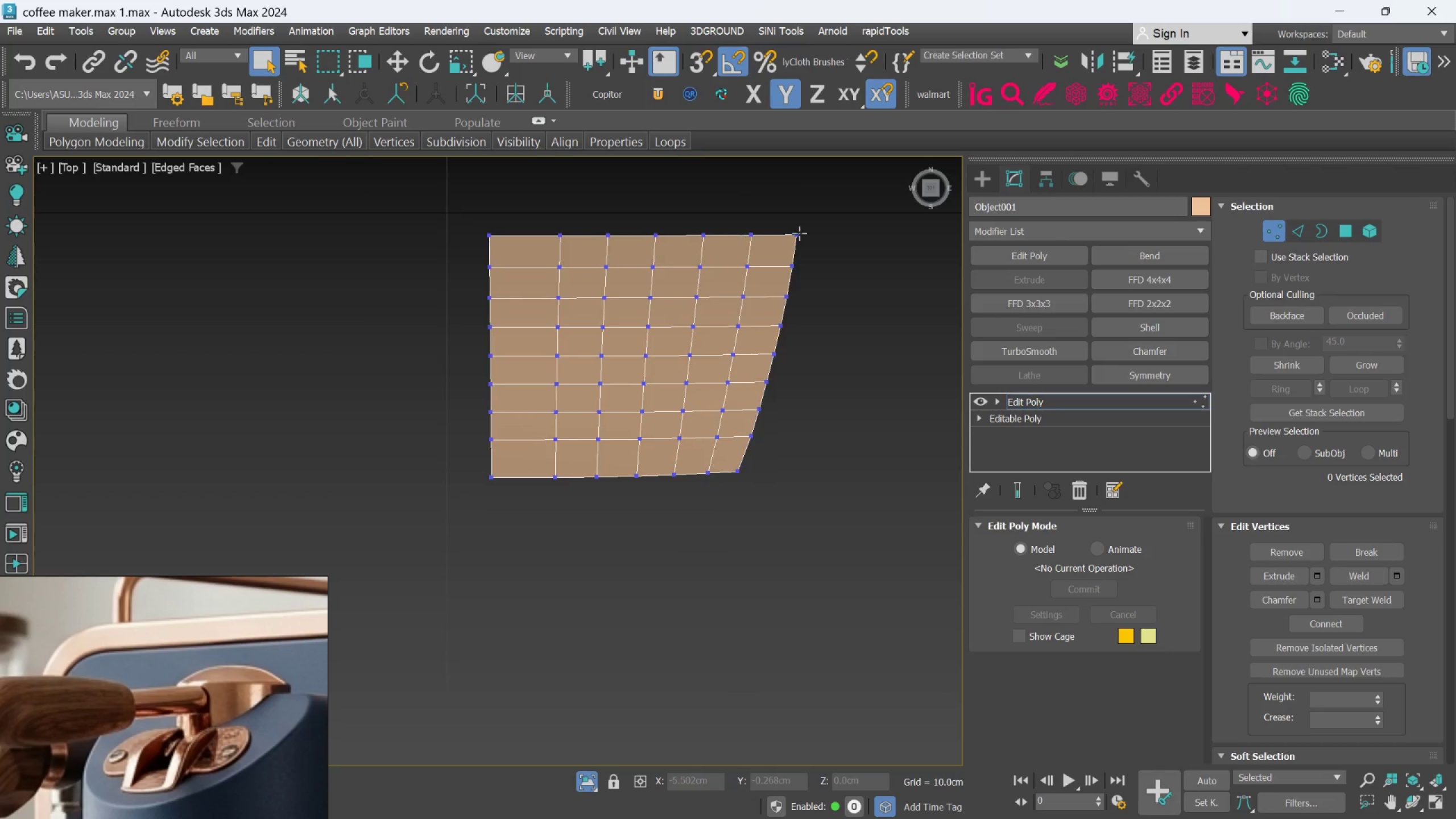 
left_click_drag(start_coordinate=[832, 181], to_coordinate=[764, 409])
 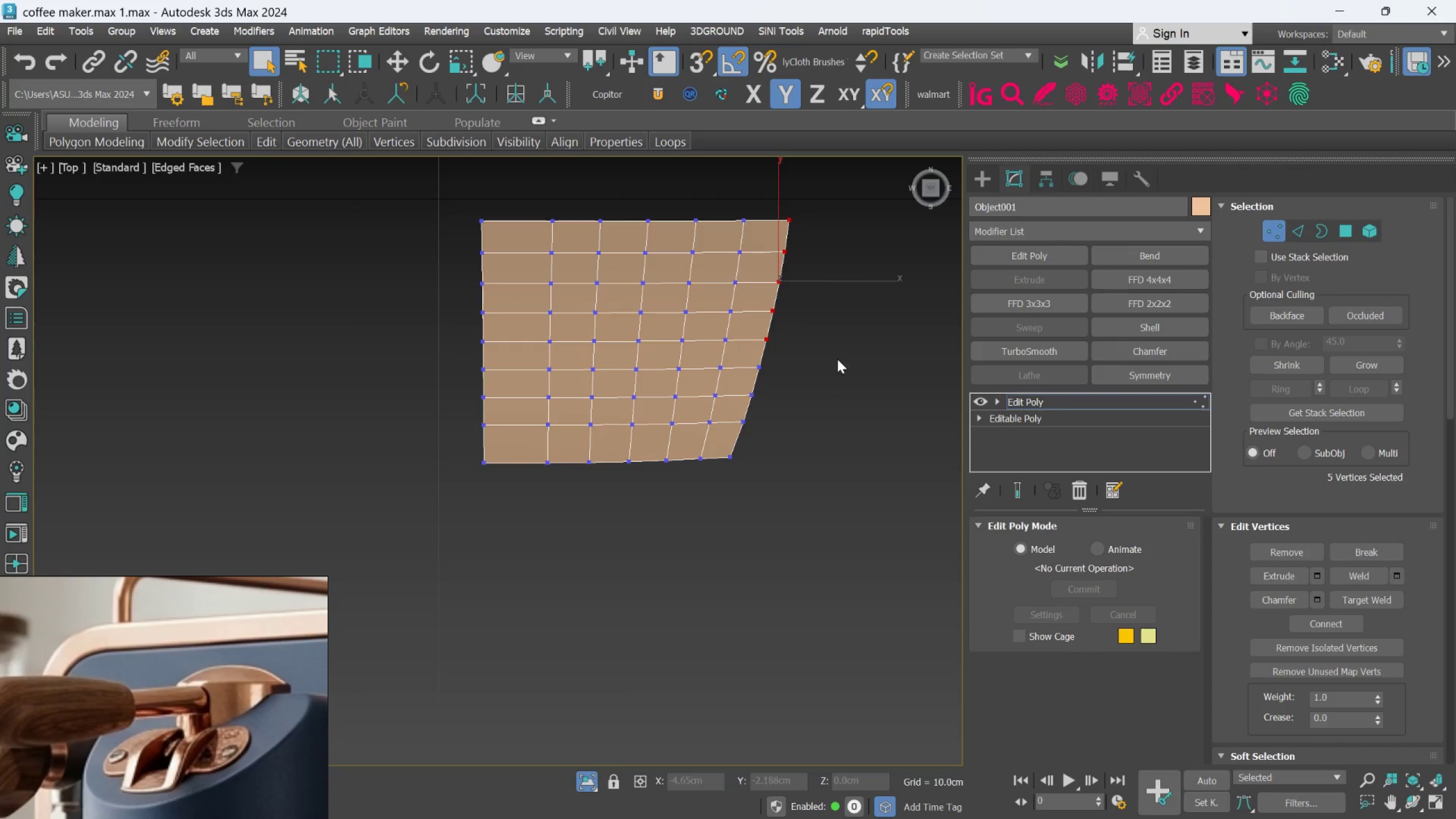 
scroll: coordinate [821, 207], scroll_direction: none, amount: 0.0
 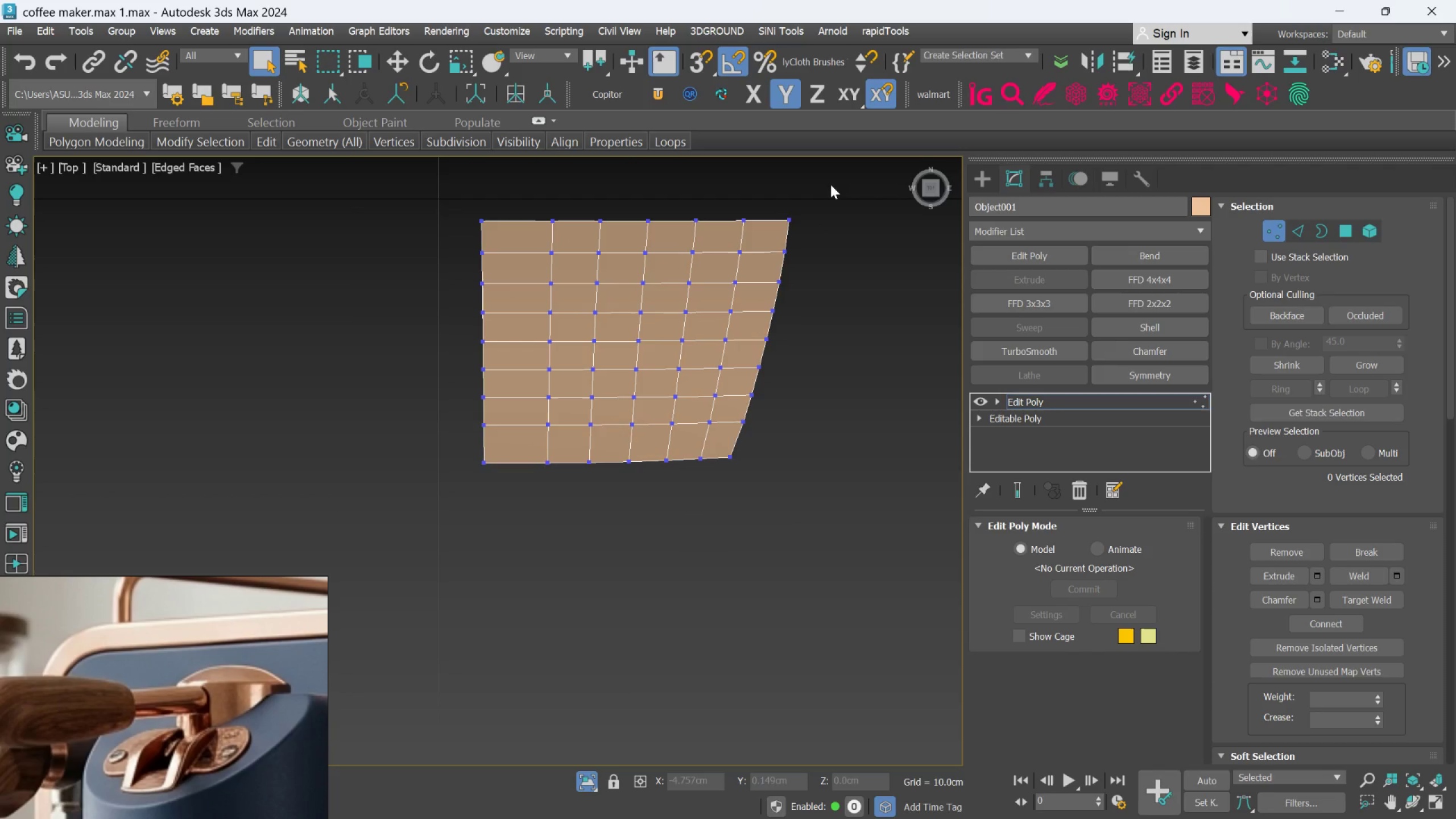 
hold_key(key=ControlLeft, duration=1.5)
left_click_drag(start_coordinate=[834, 333], to_coordinate=[748, 463])
 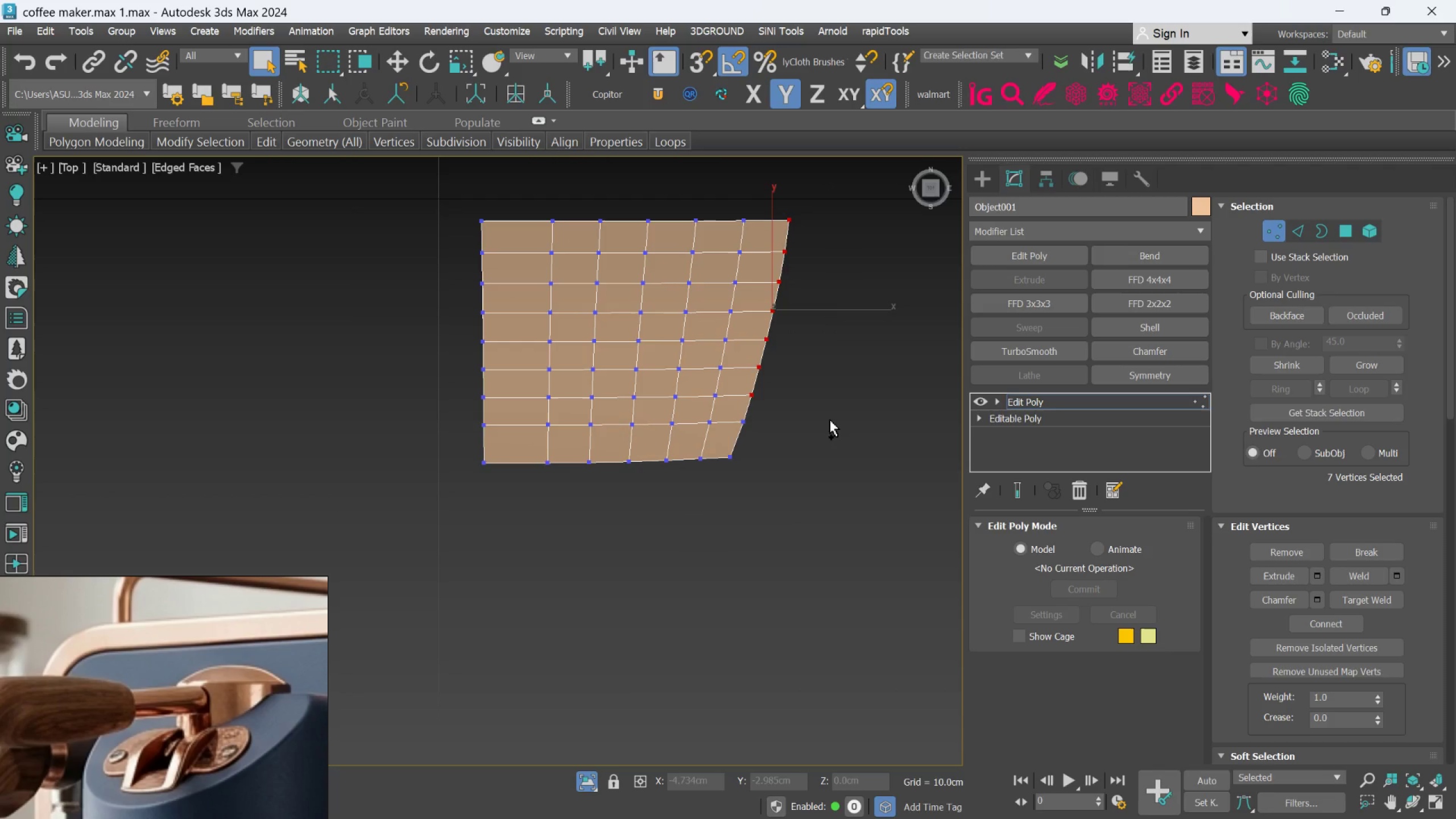 
left_click_drag(start_coordinate=[814, 417], to_coordinate=[723, 495])
 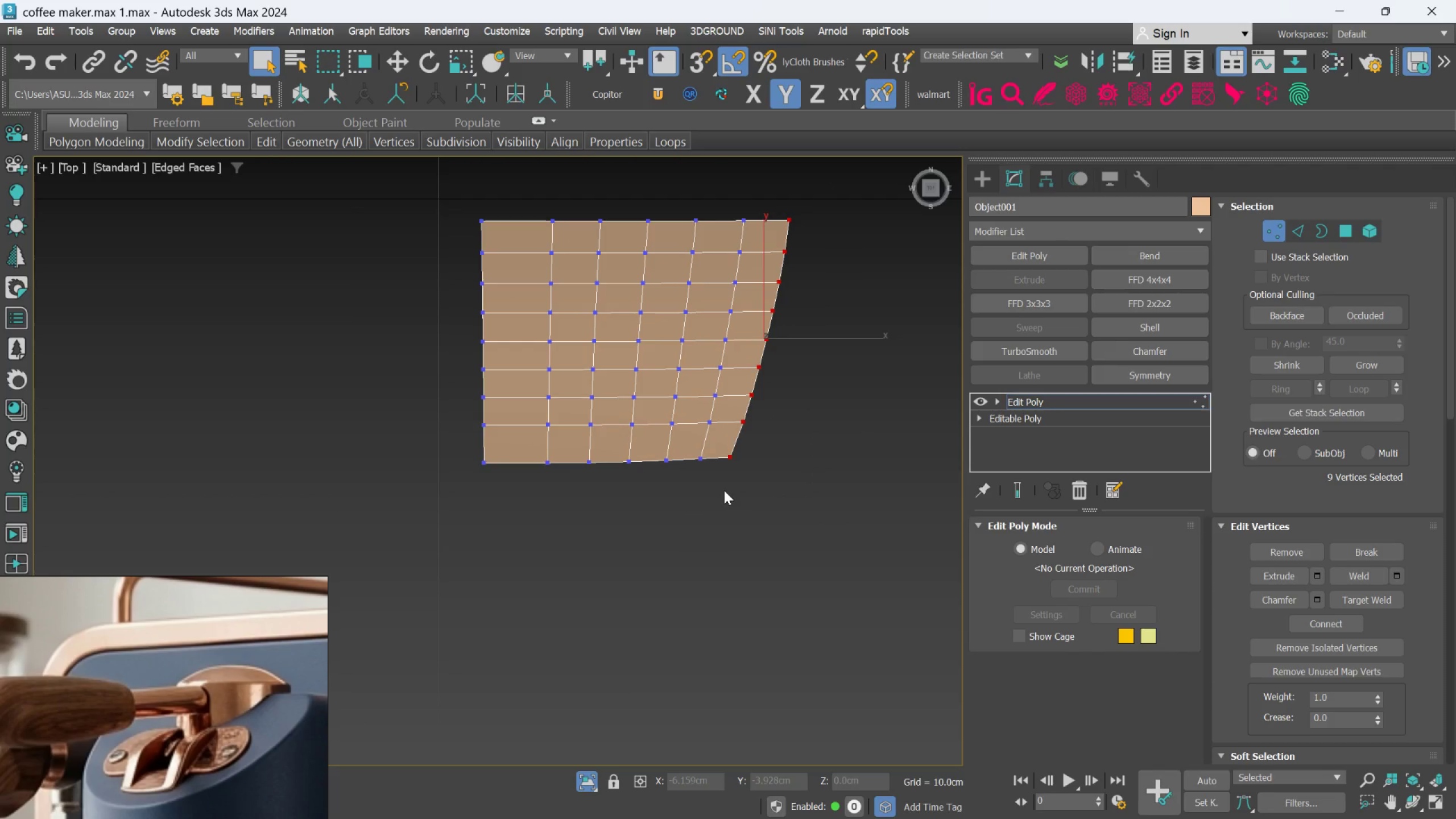 
hold_key(key=ControlLeft, duration=0.97)
 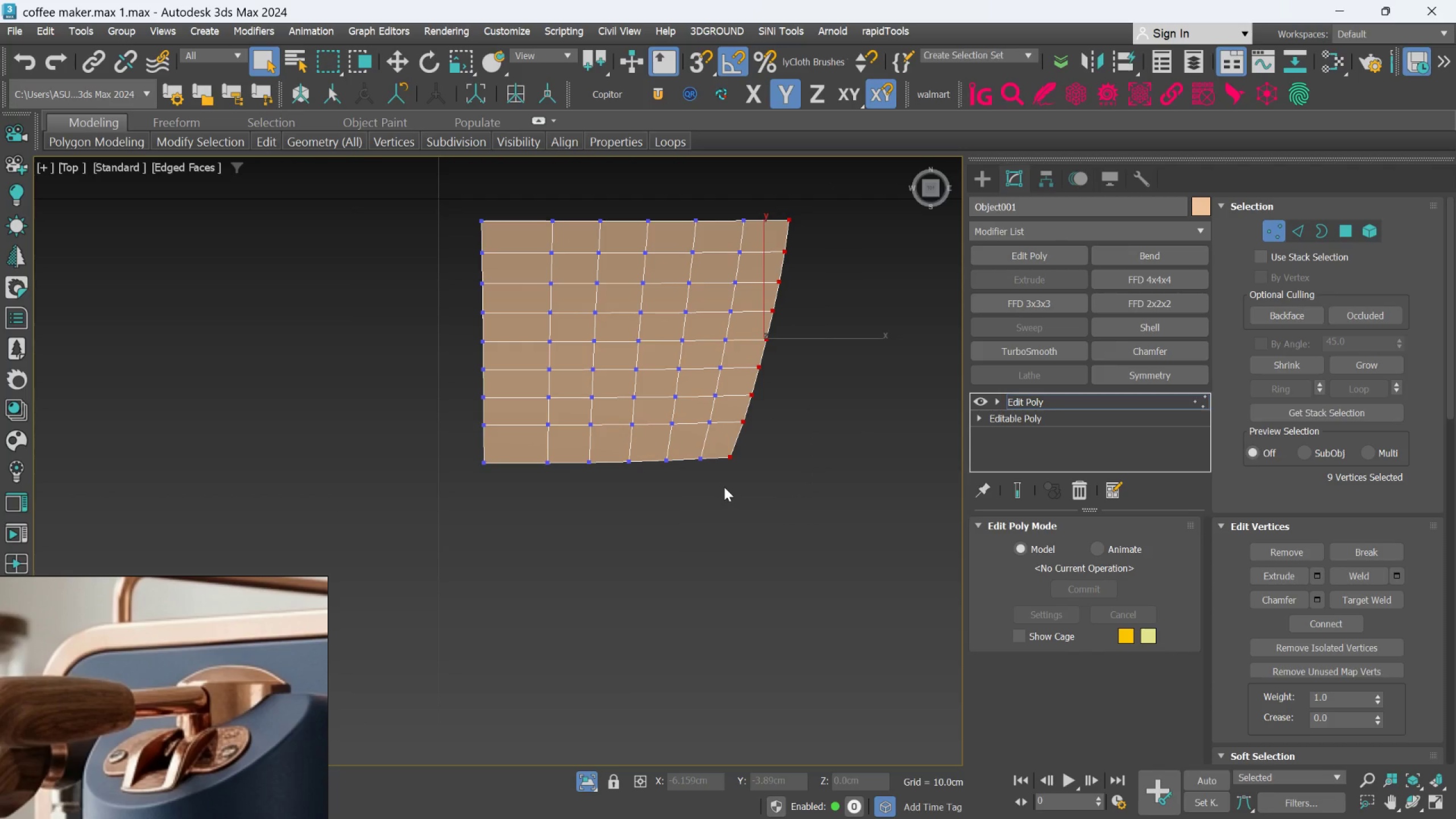 
key(R)
 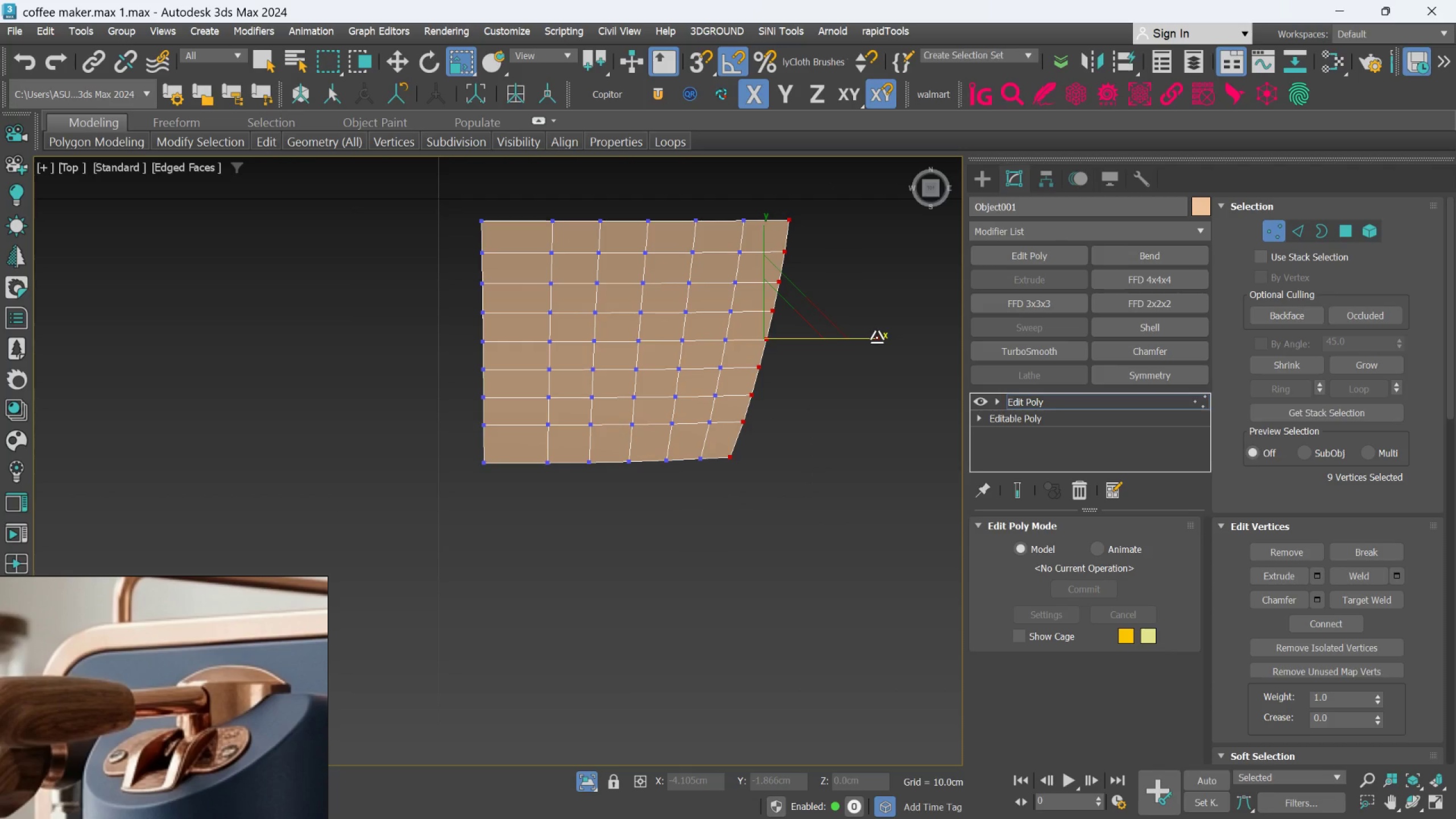 
left_click_drag(start_coordinate=[876, 337], to_coordinate=[732, 351])
 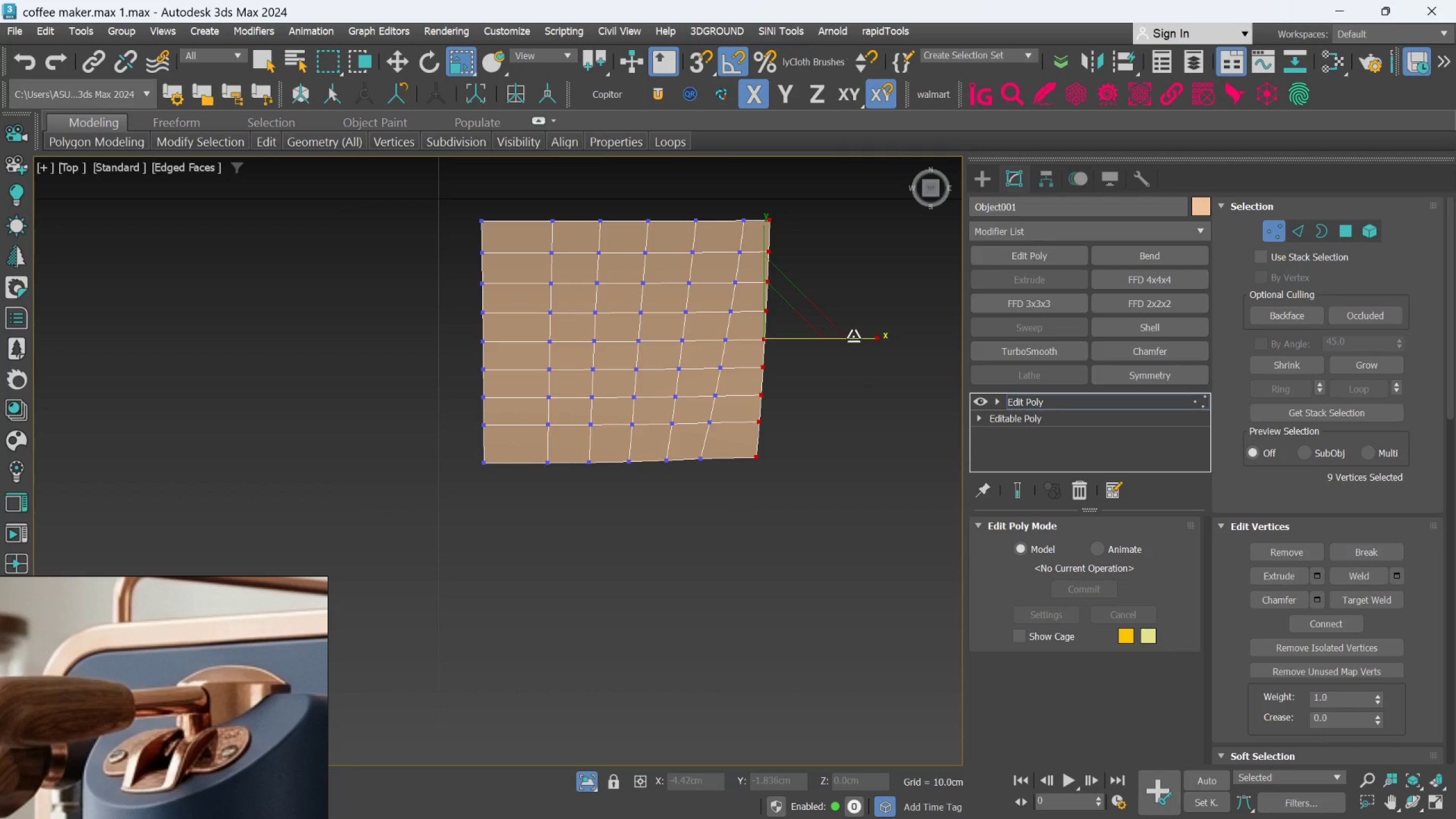 
left_click_drag(start_coordinate=[855, 338], to_coordinate=[628, 433])
 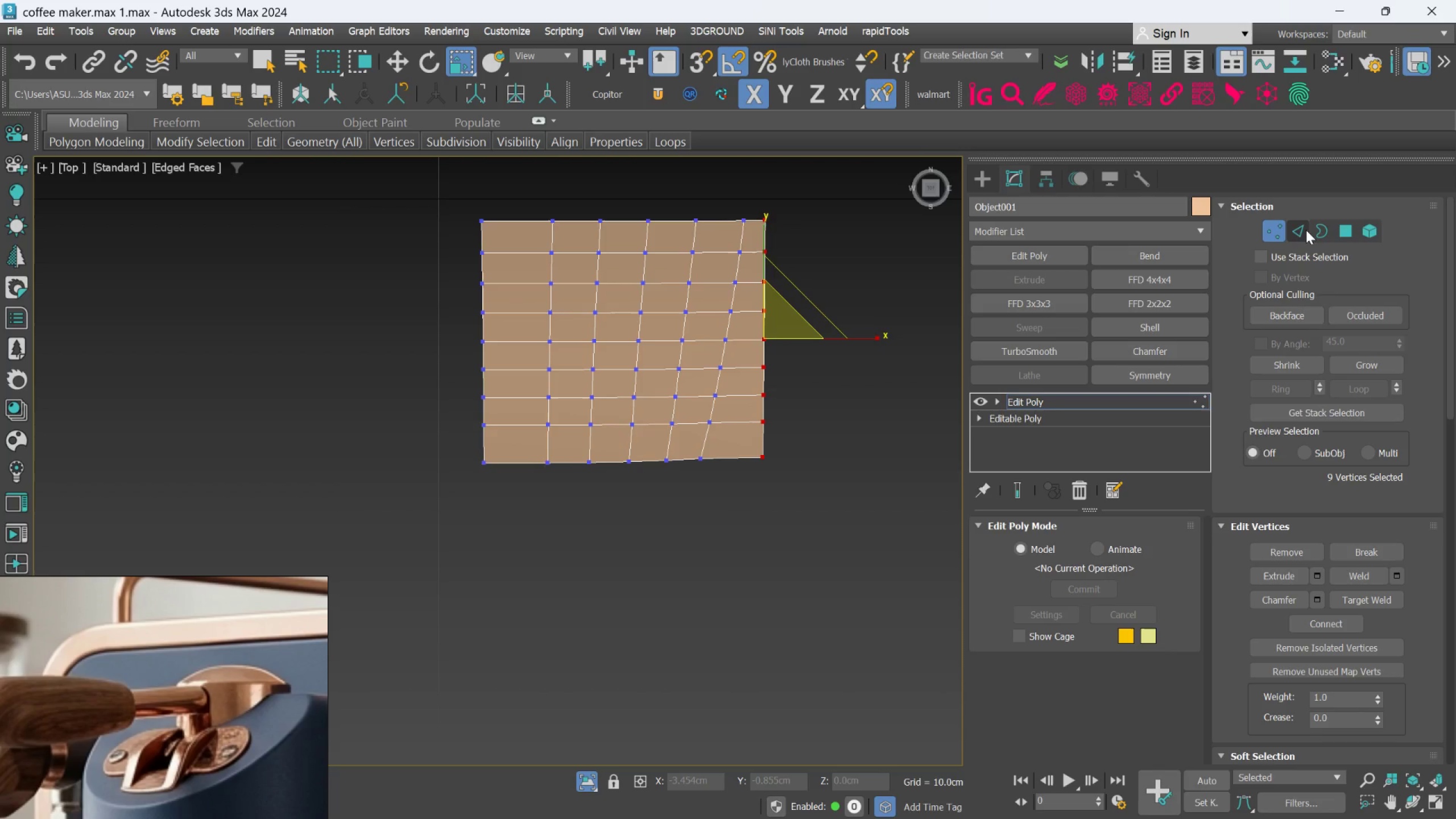 
left_click([1305, 231])
 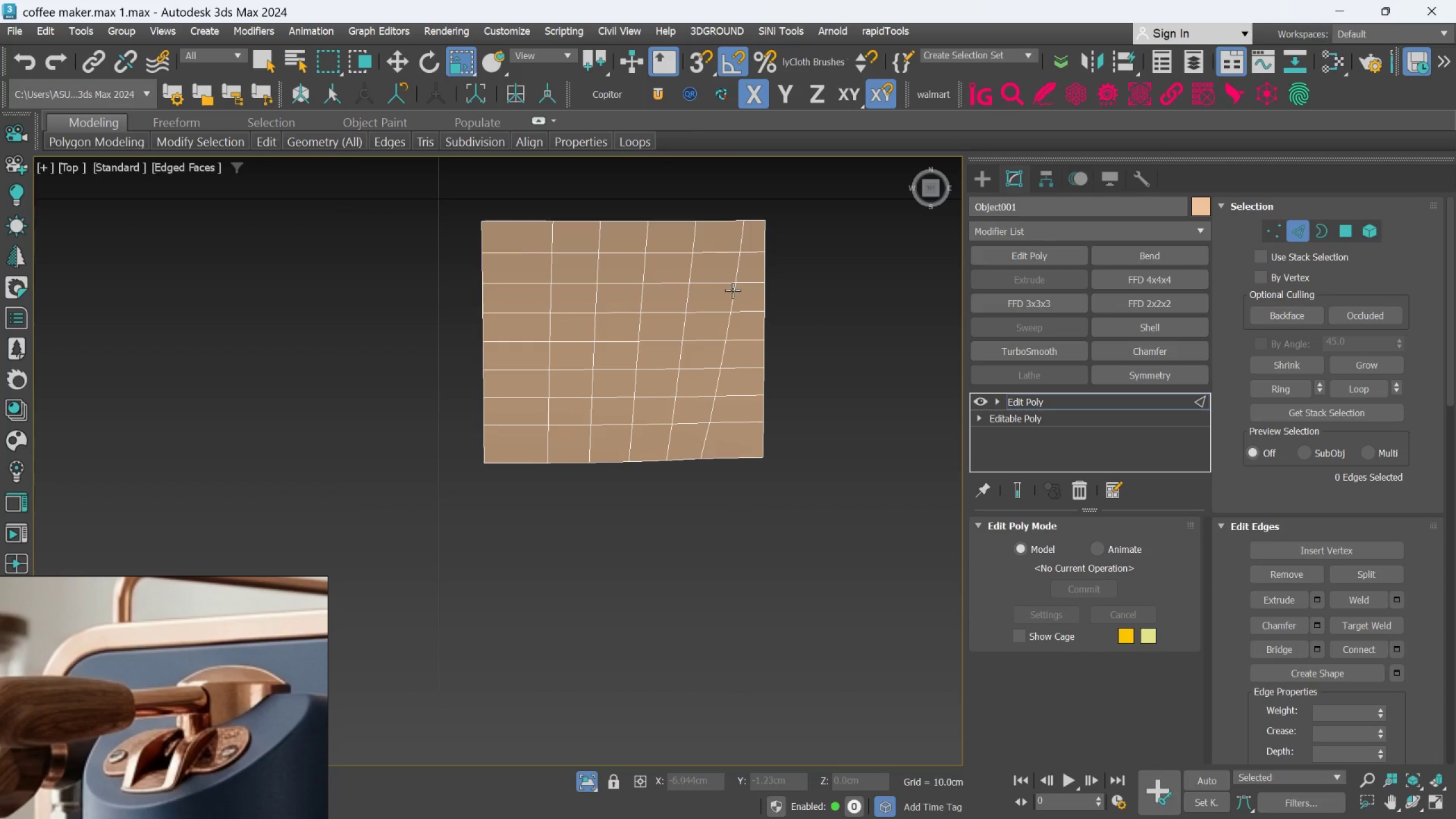 
double_click([733, 290])
 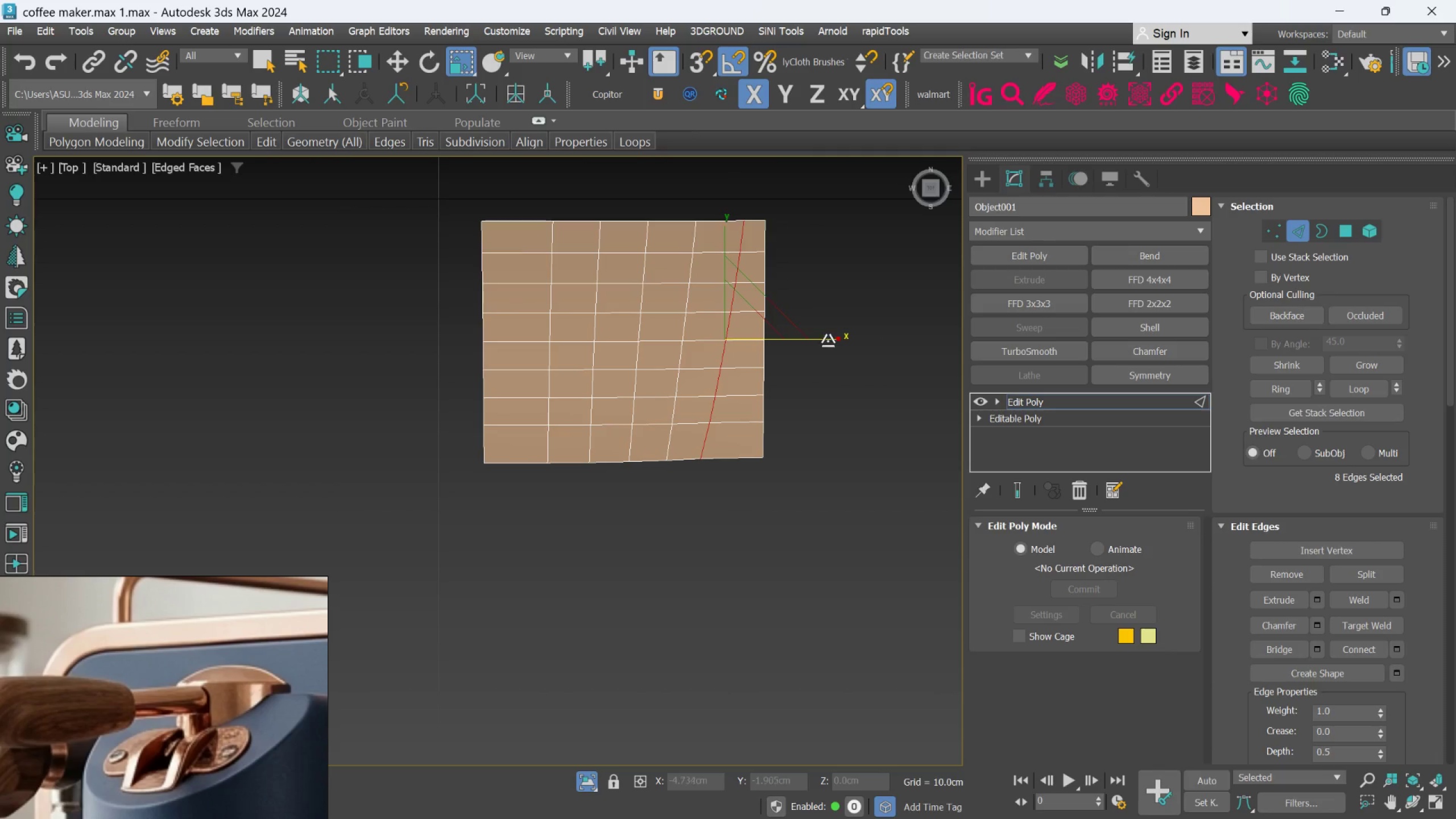 
left_click_drag(start_coordinate=[824, 335], to_coordinate=[803, 336])
 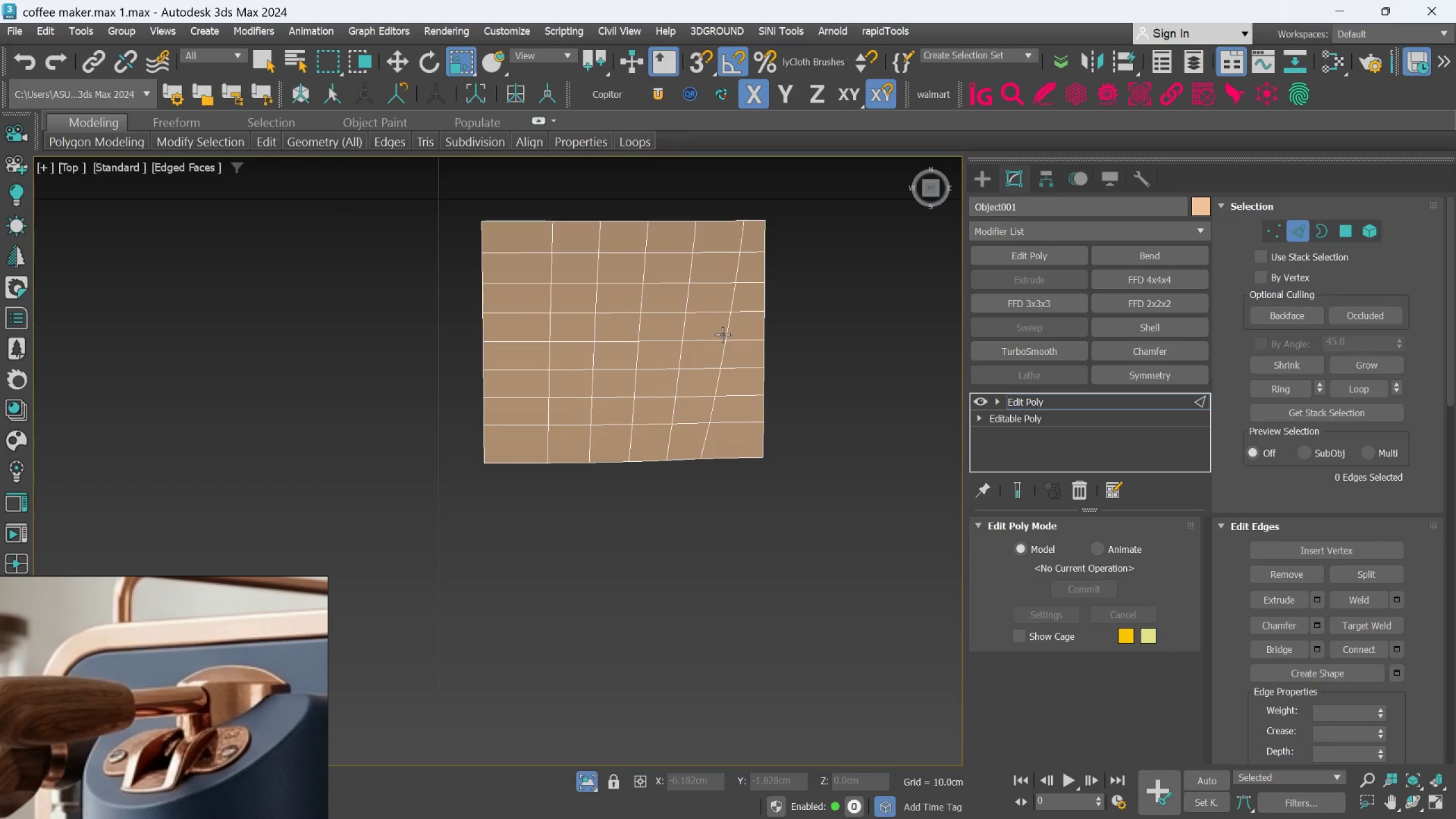 
double_click([722, 334])
 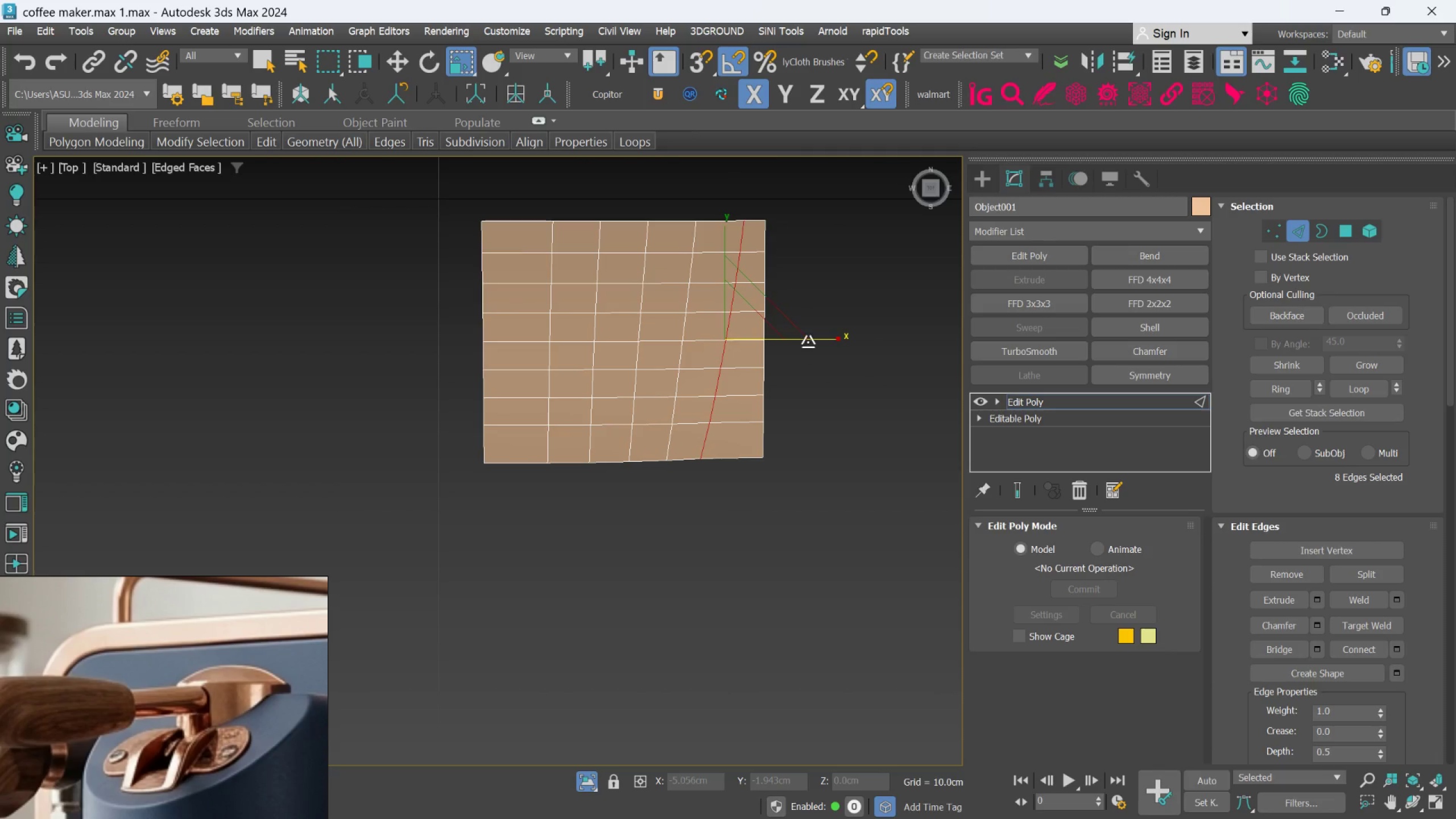 
left_click_drag(start_coordinate=[810, 340], to_coordinate=[545, 387])
 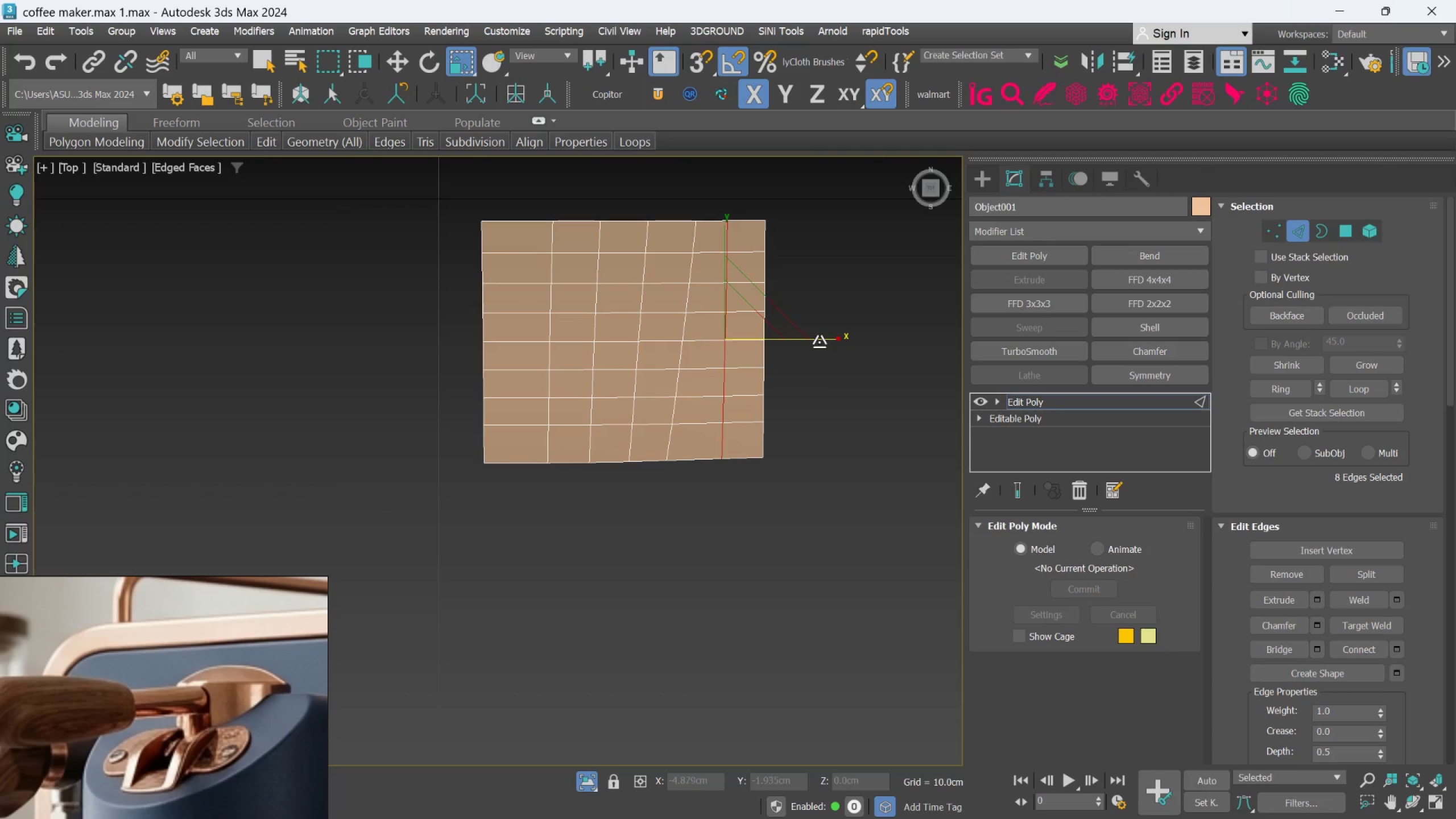 
left_click_drag(start_coordinate=[820, 337], to_coordinate=[655, 376])
 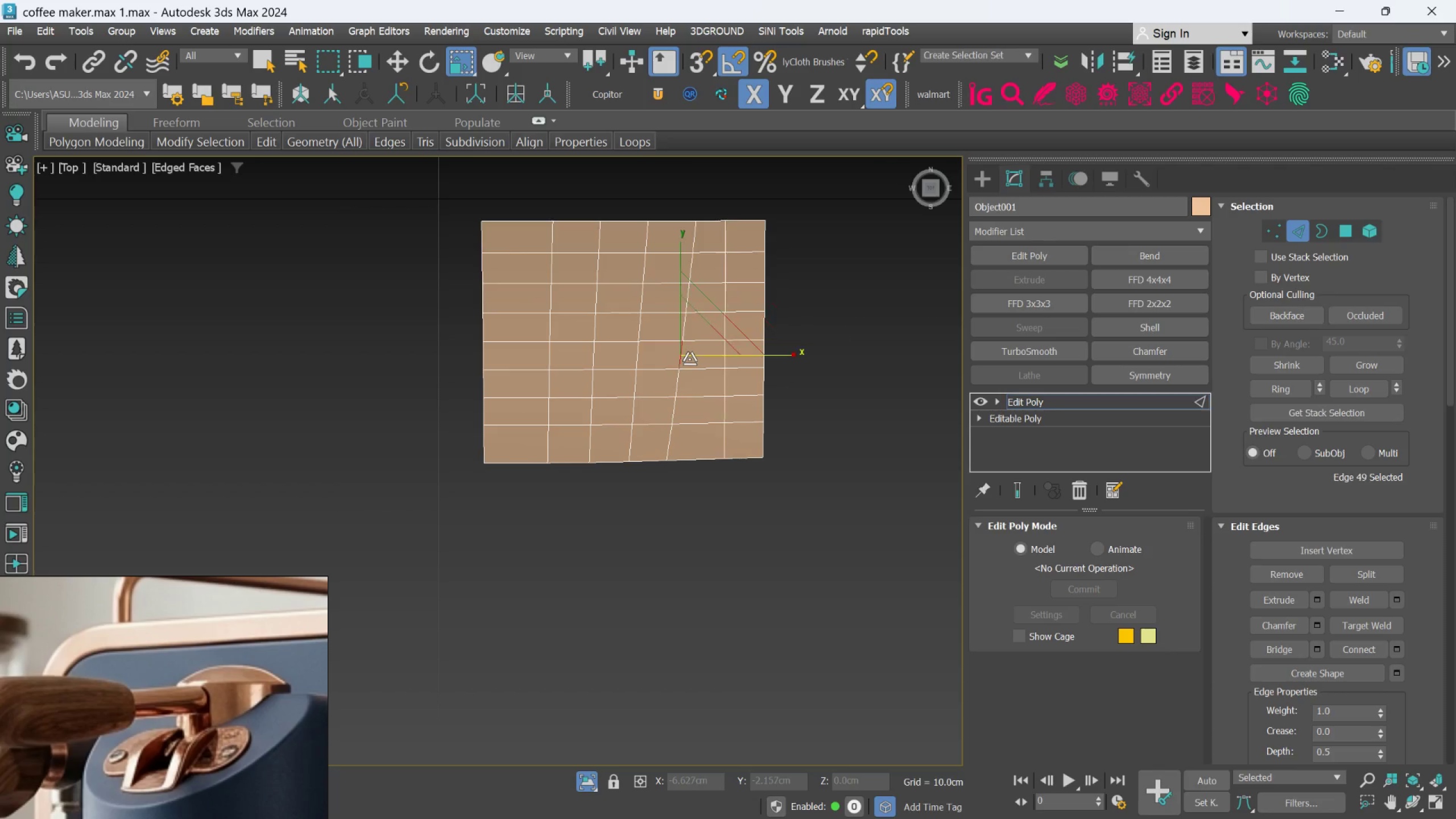 
double_click([689, 359])
 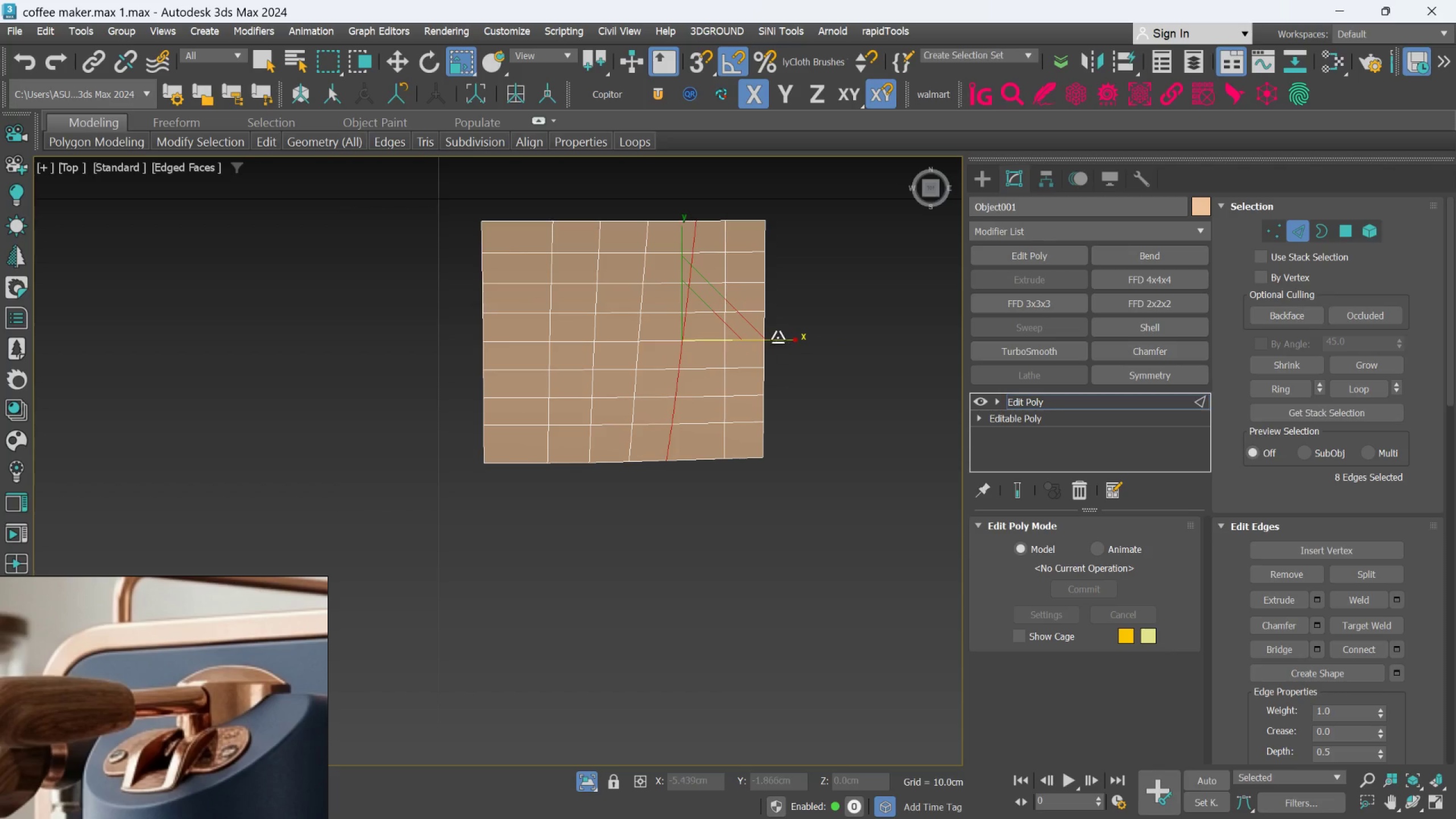 
left_click_drag(start_coordinate=[777, 337], to_coordinate=[459, 395])
 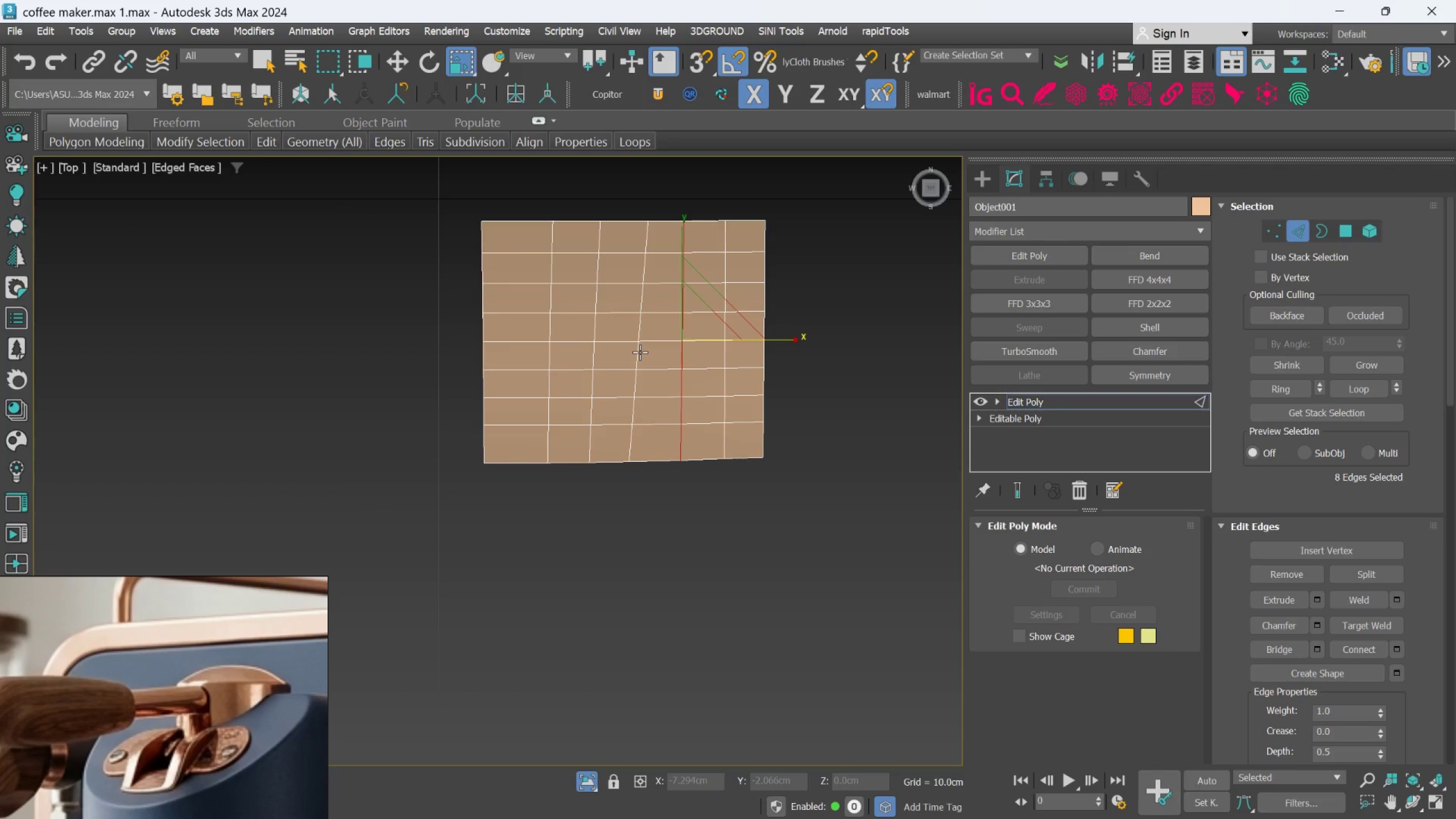 
double_click([640, 352])
 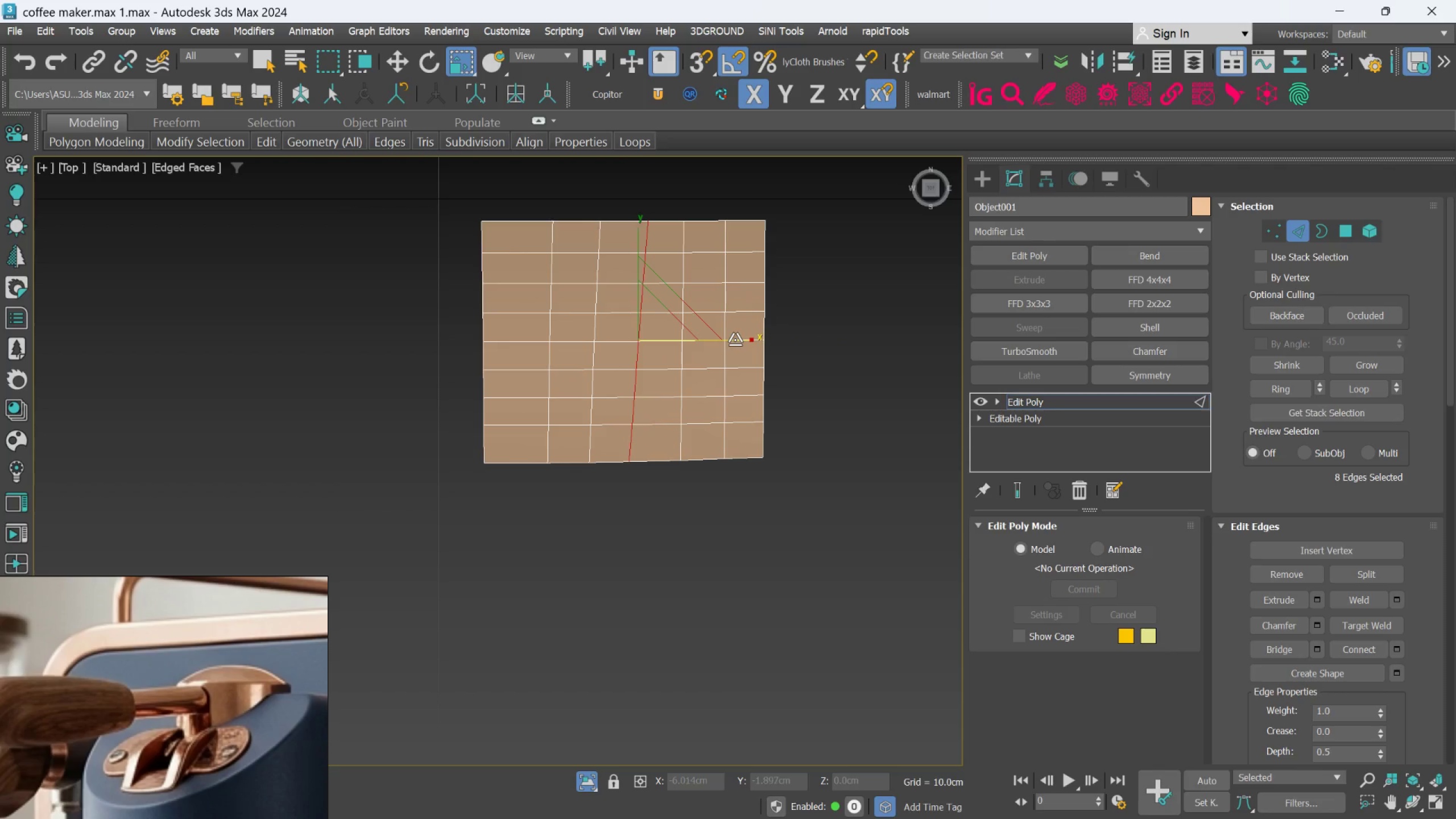 
left_click_drag(start_coordinate=[735, 340], to_coordinate=[473, 380])
 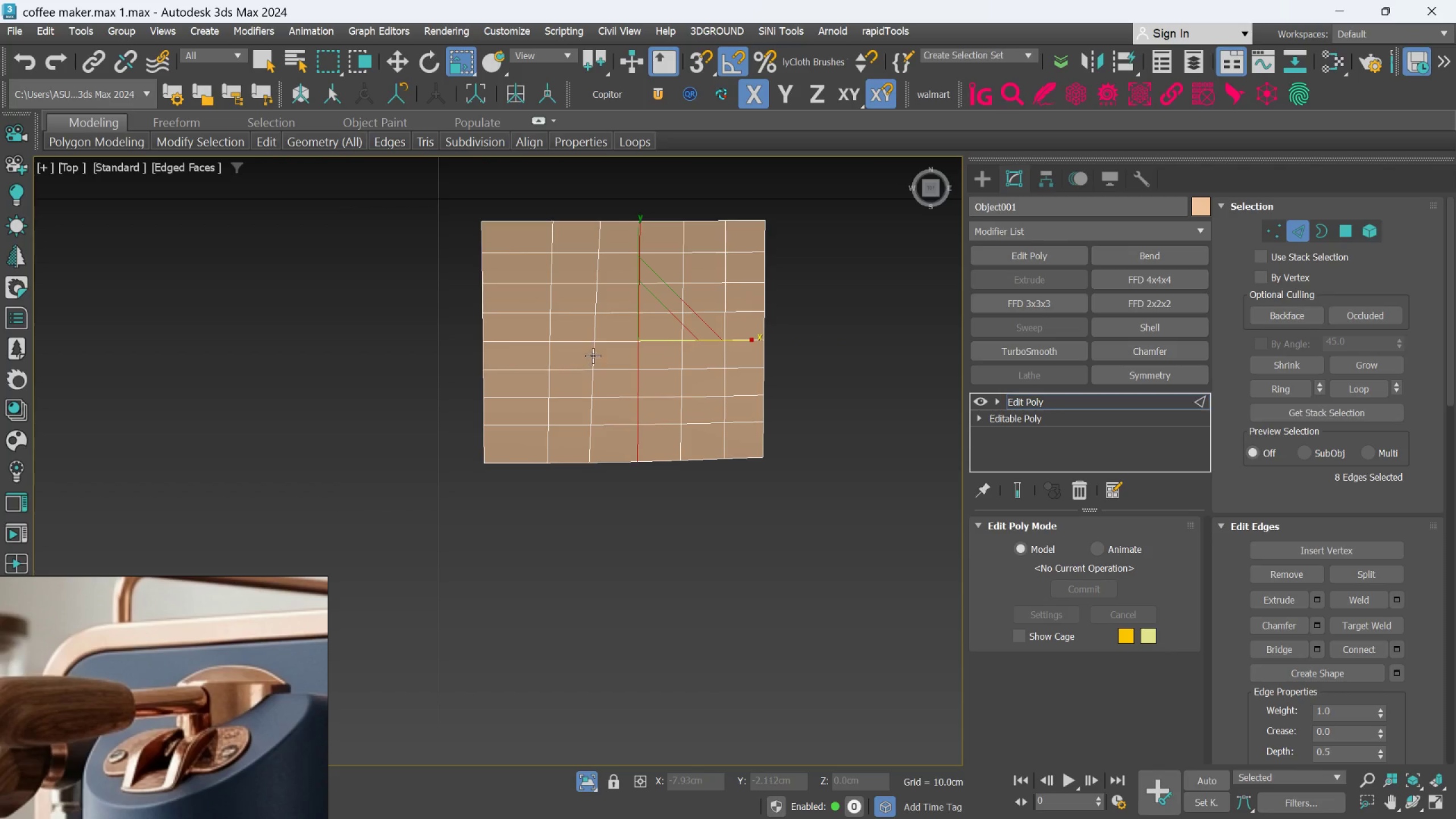 
double_click([593, 355])
 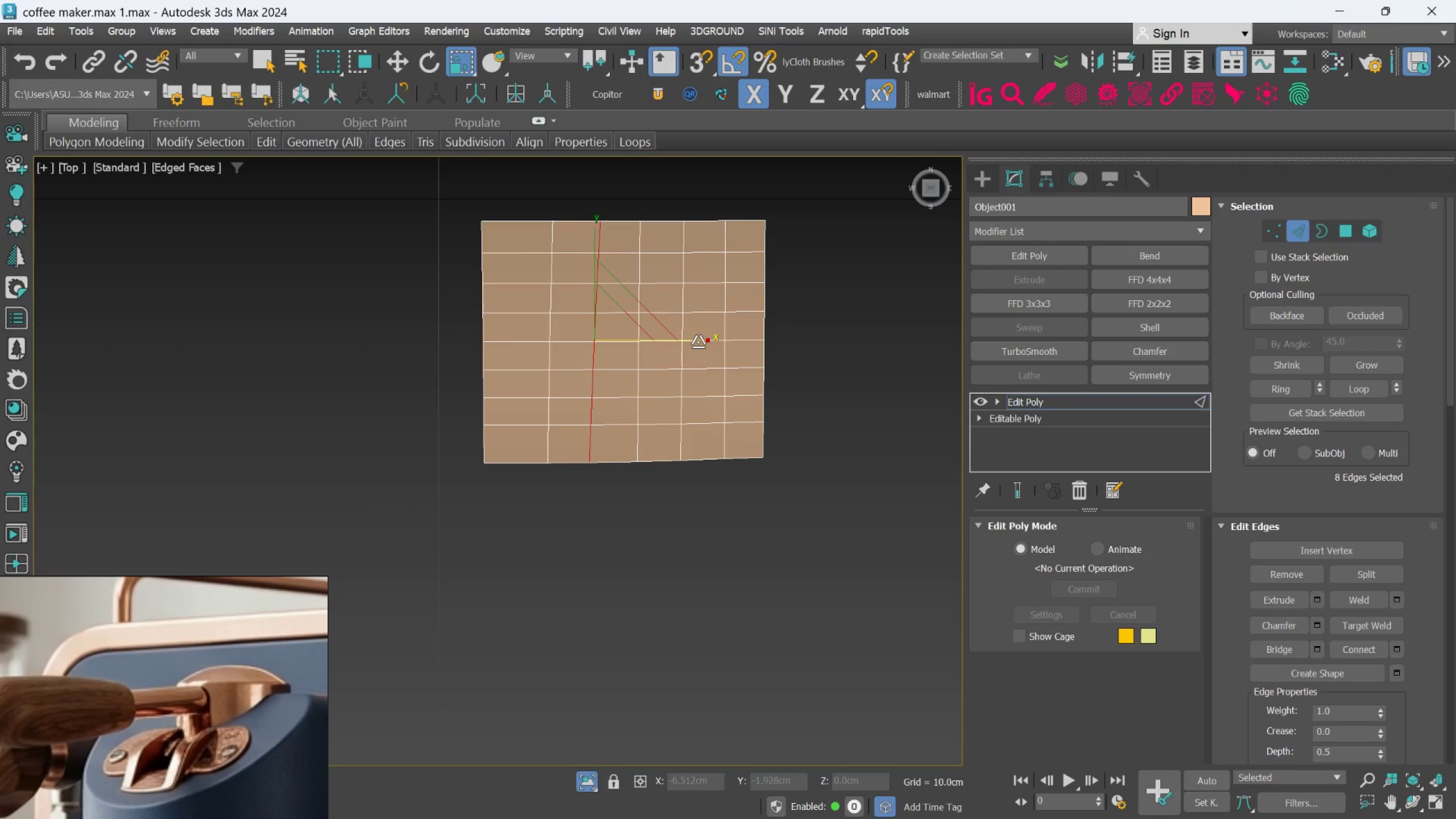 
left_click_drag(start_coordinate=[698, 342], to_coordinate=[493, 385])
 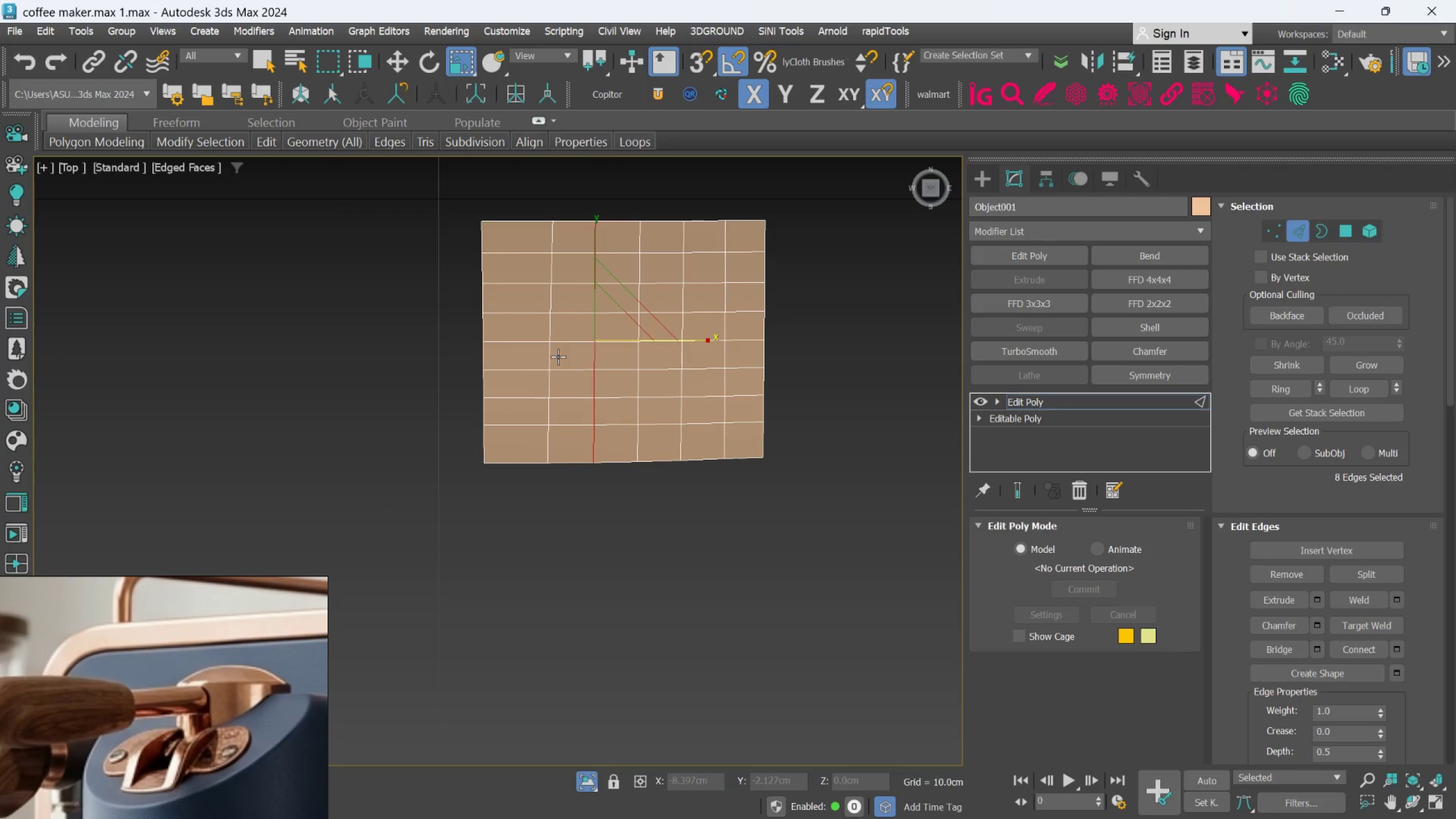 
left_click([558, 357])
 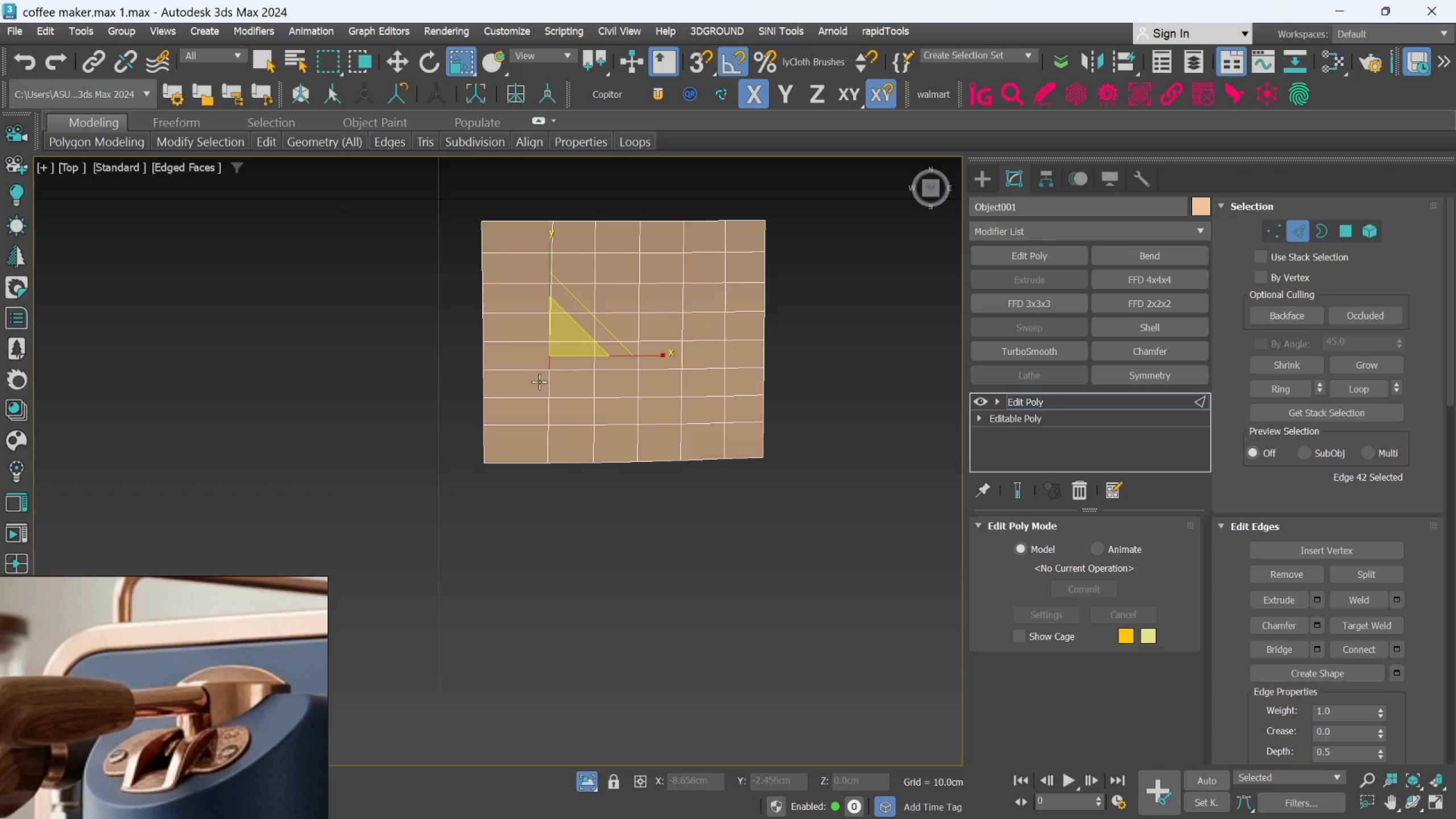 
double_click([552, 386])
 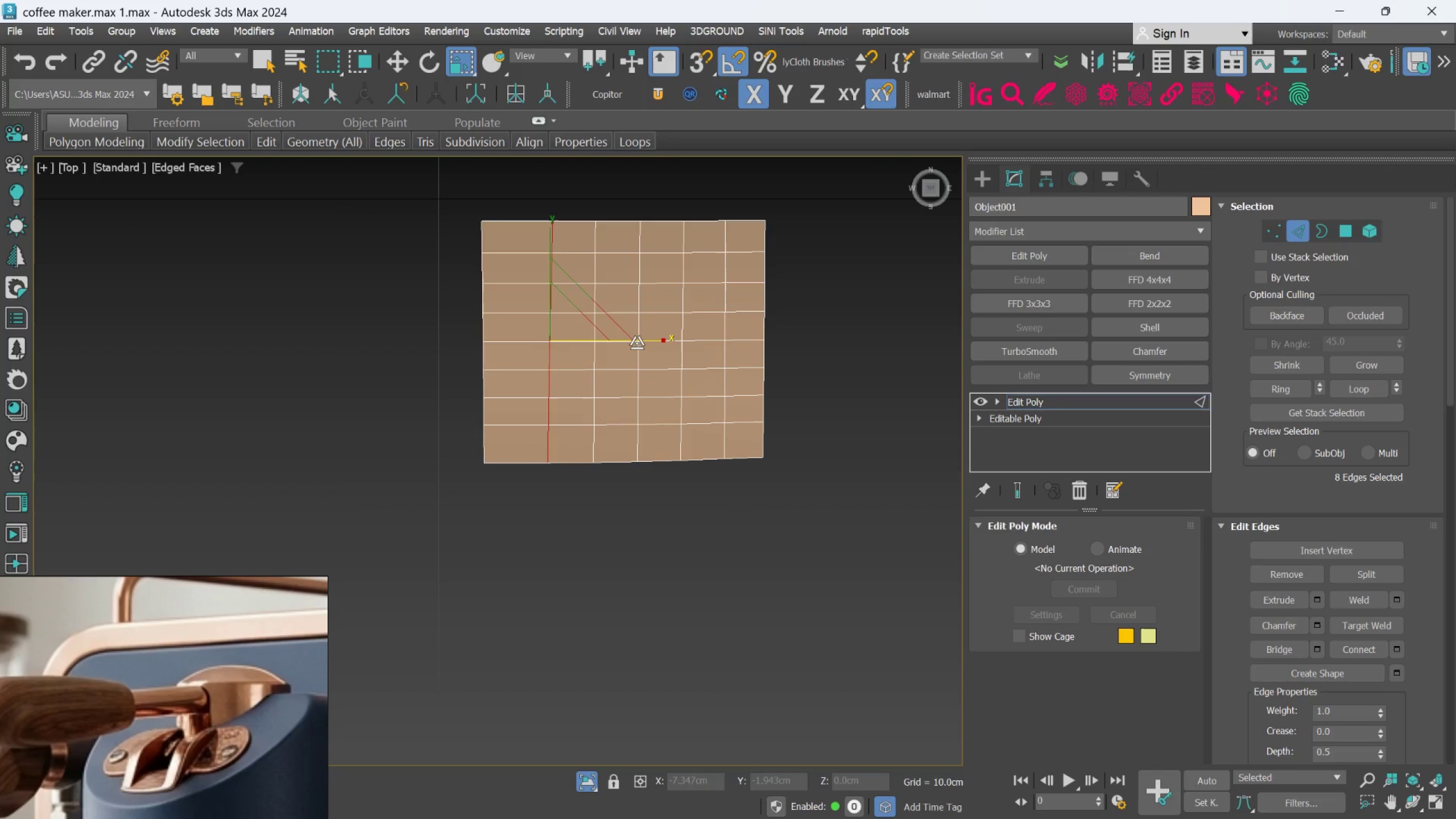 
left_click_drag(start_coordinate=[637, 342], to_coordinate=[334, 395])
 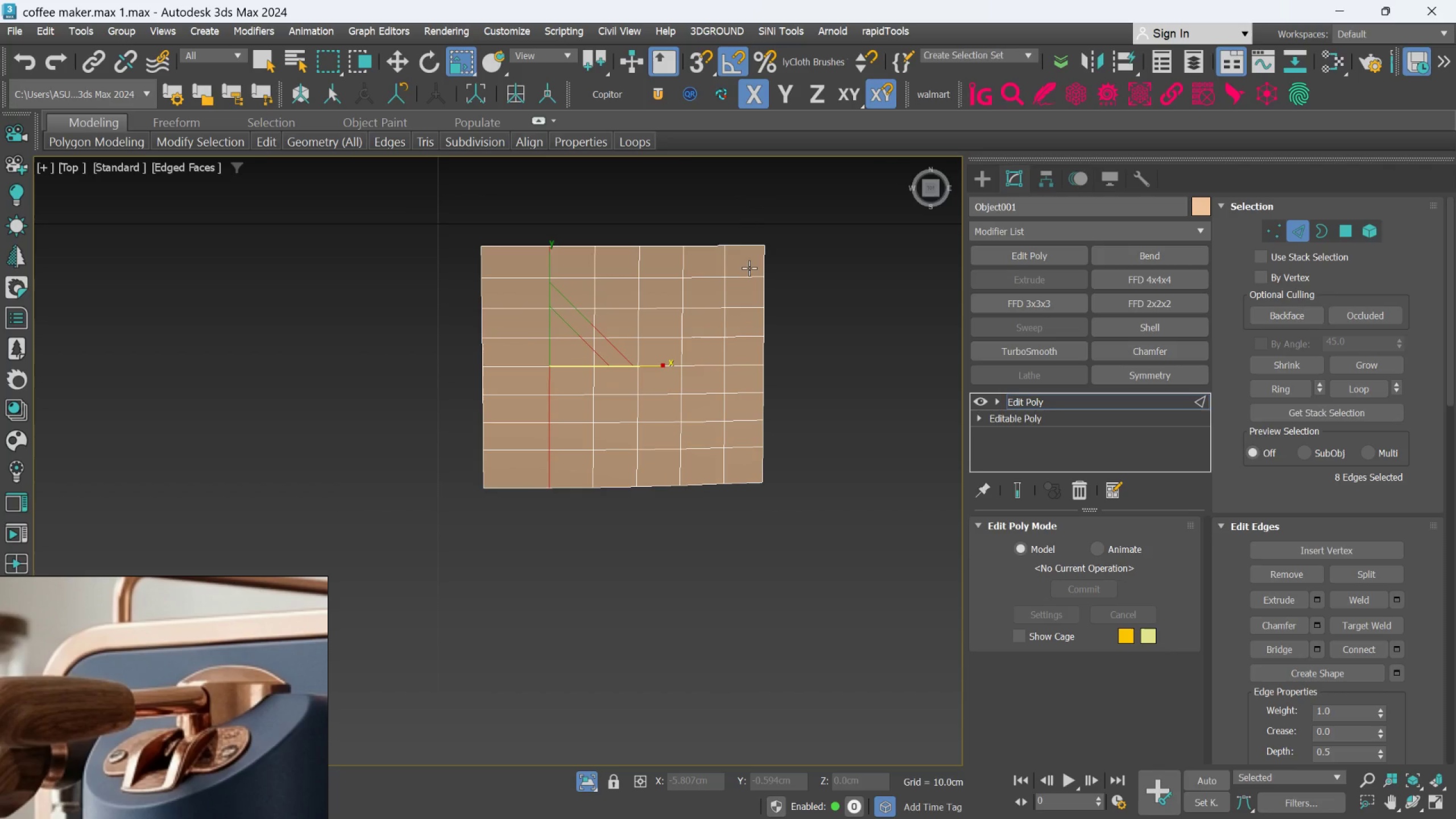 
double_click([701, 247])
 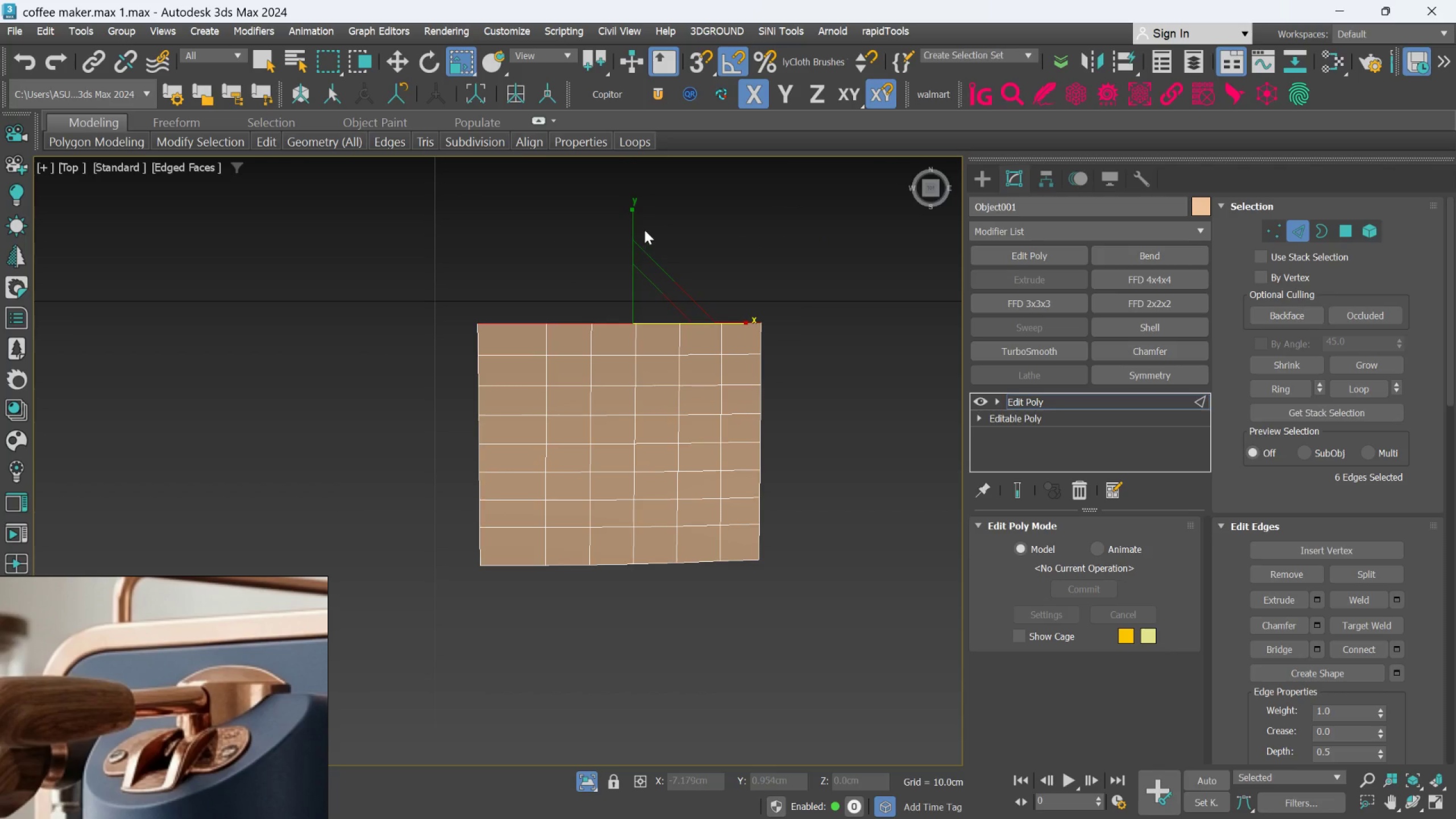 
left_click_drag(start_coordinate=[634, 228], to_coordinate=[626, 339])
 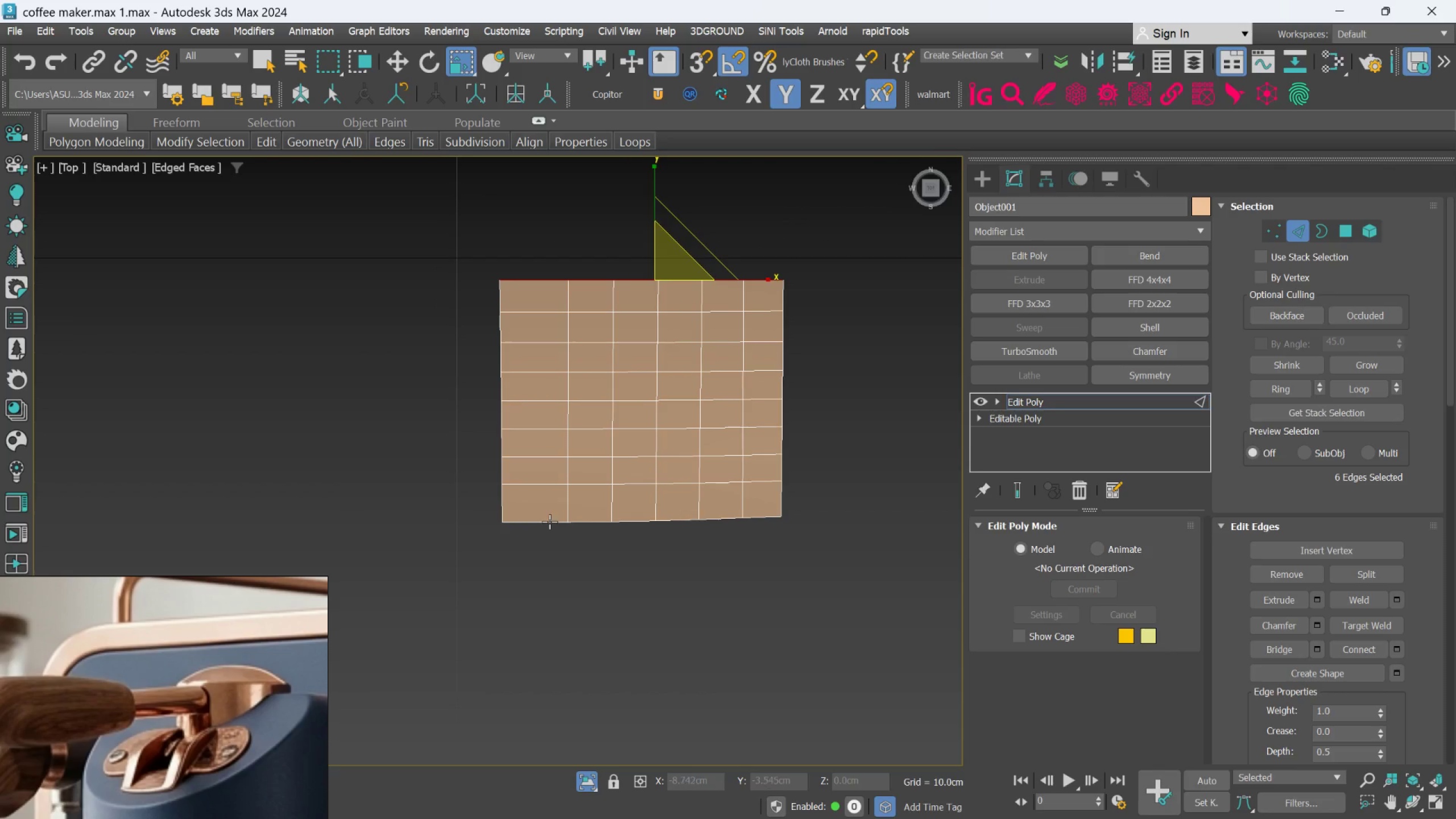 
double_click([544, 524])
 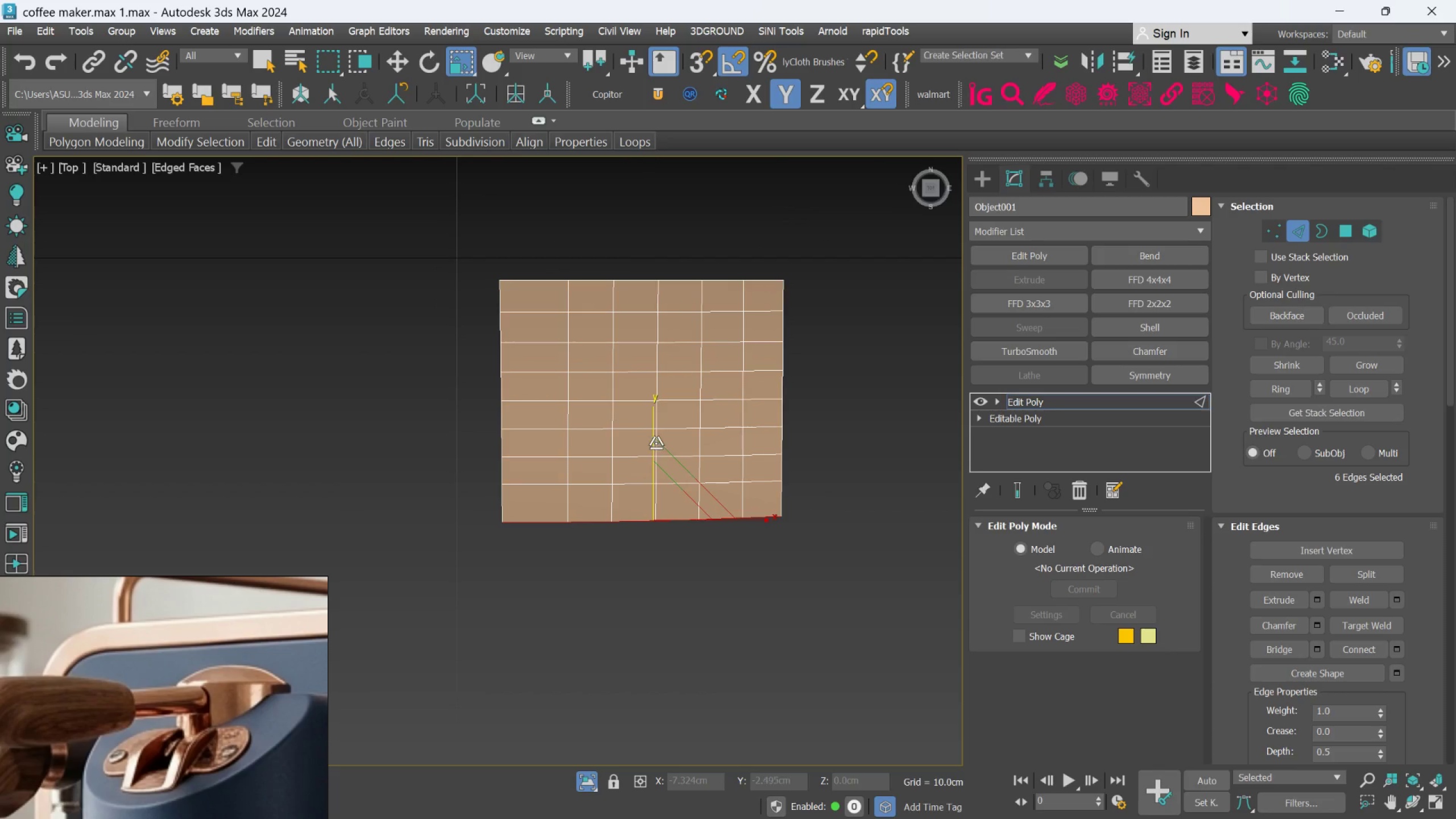 
left_click_drag(start_coordinate=[657, 439], to_coordinate=[651, 475])
 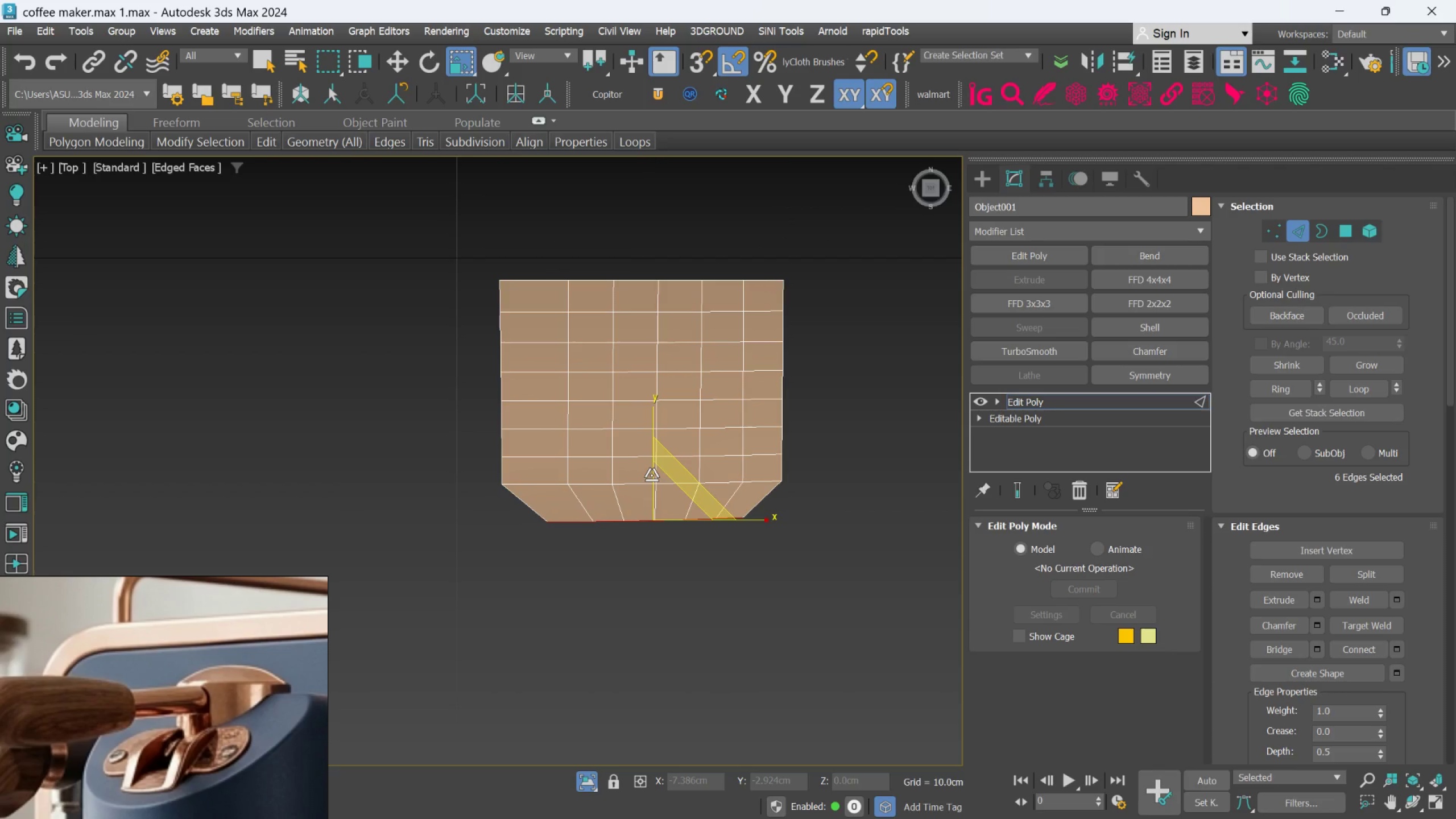 
key(Control+Z)
 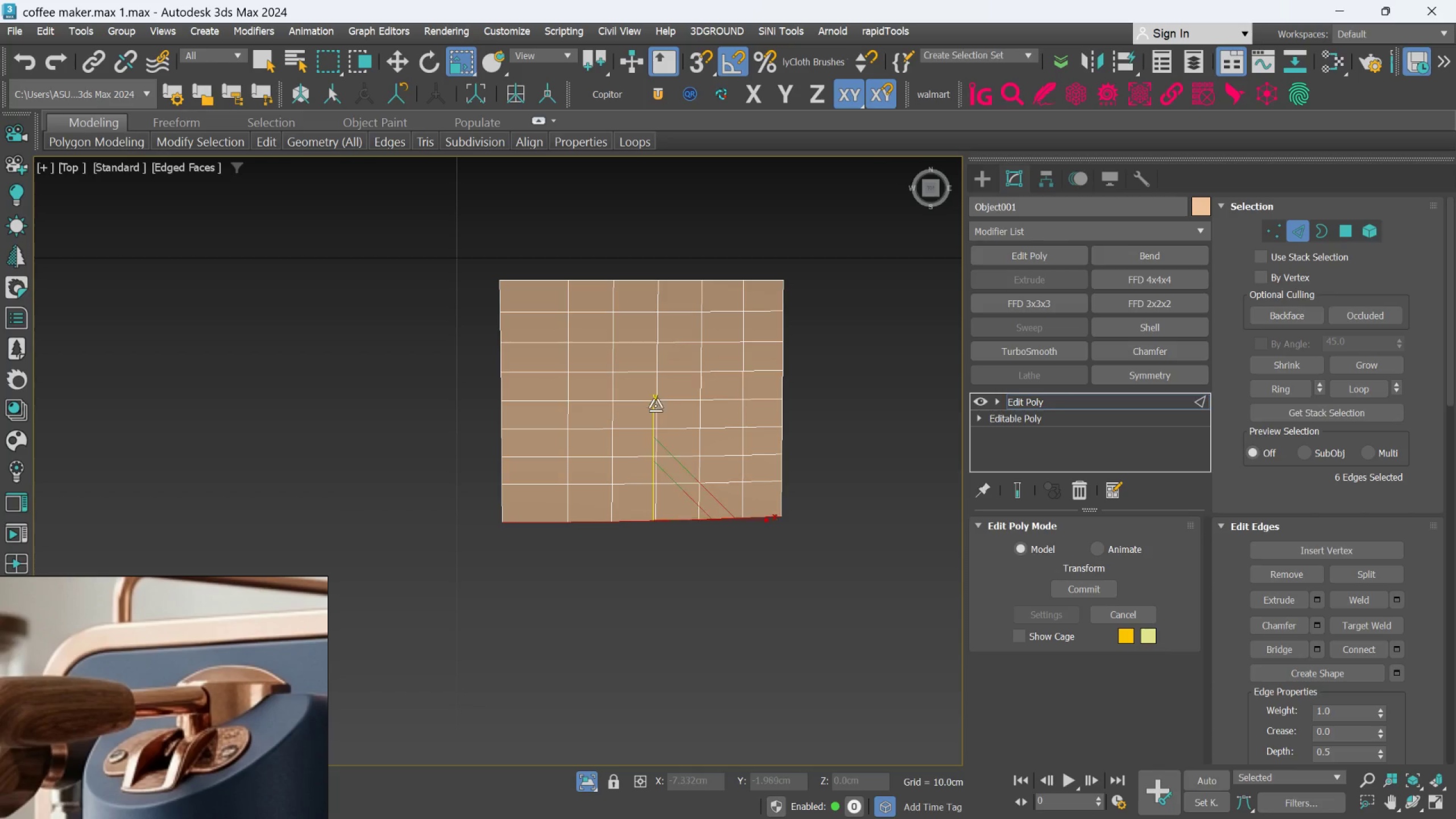 
left_click_drag(start_coordinate=[654, 407], to_coordinate=[598, 603])
 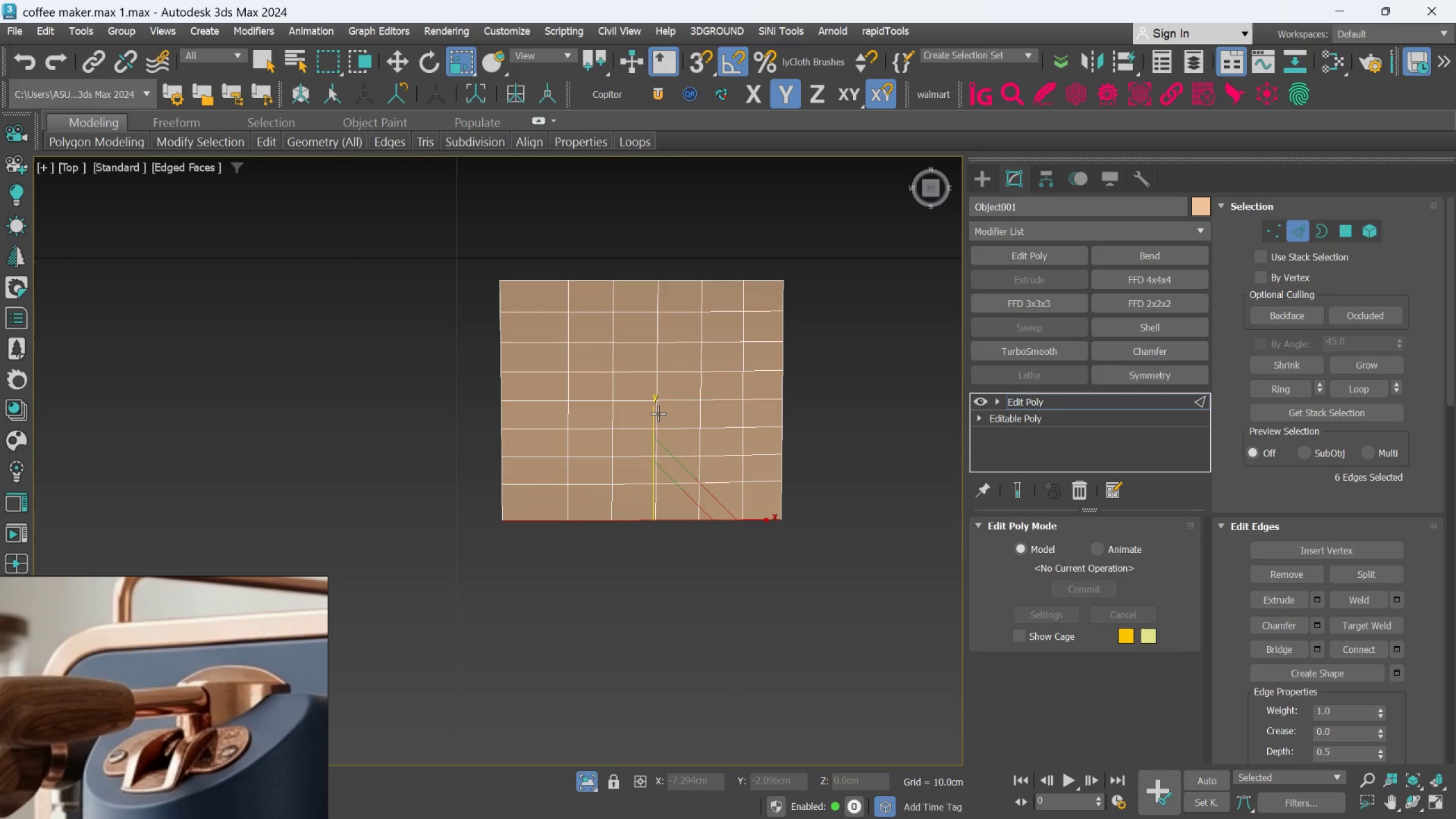 
left_click_drag(start_coordinate=[657, 413], to_coordinate=[640, 511])
 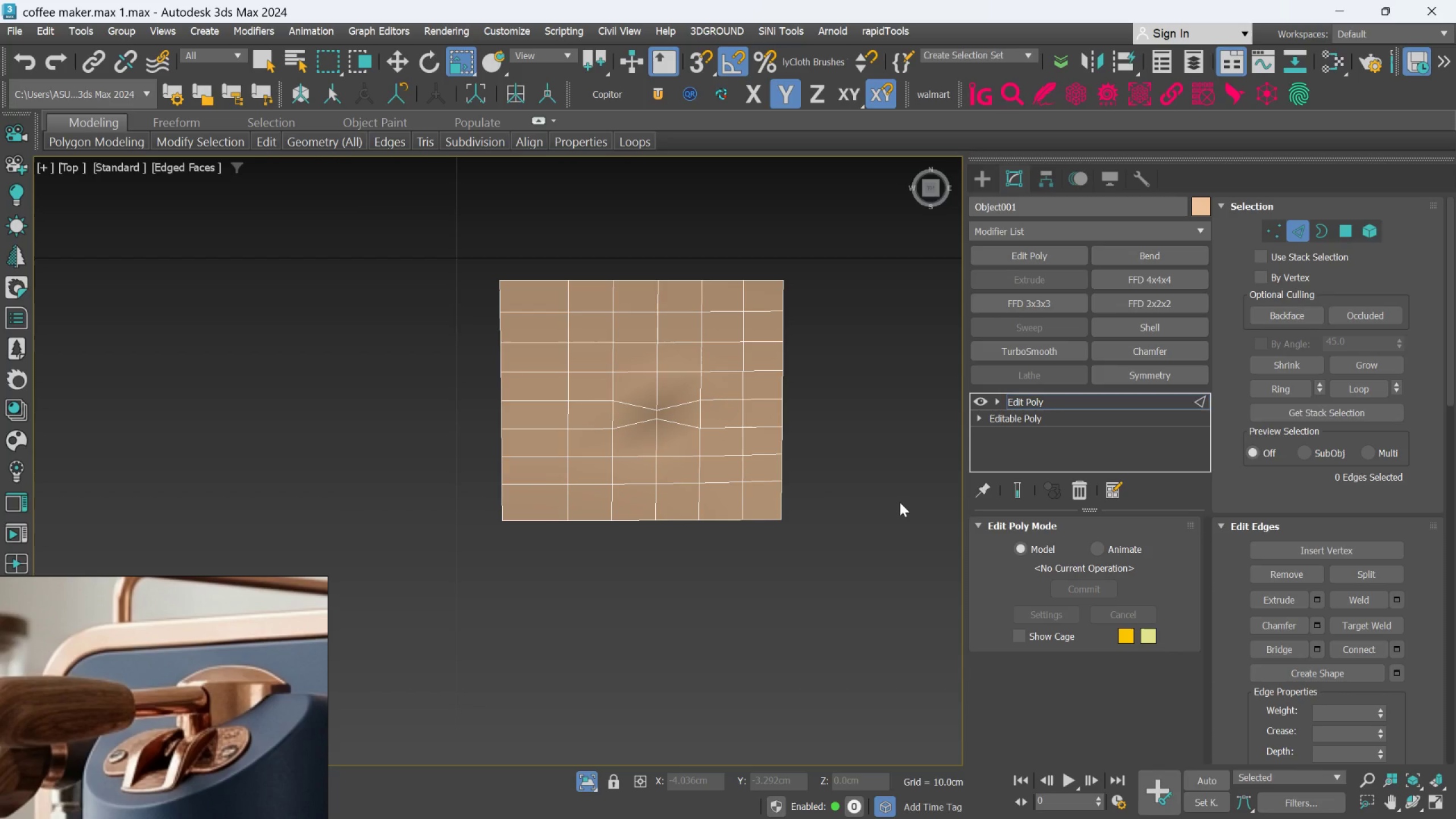 
key(Control+Z)
 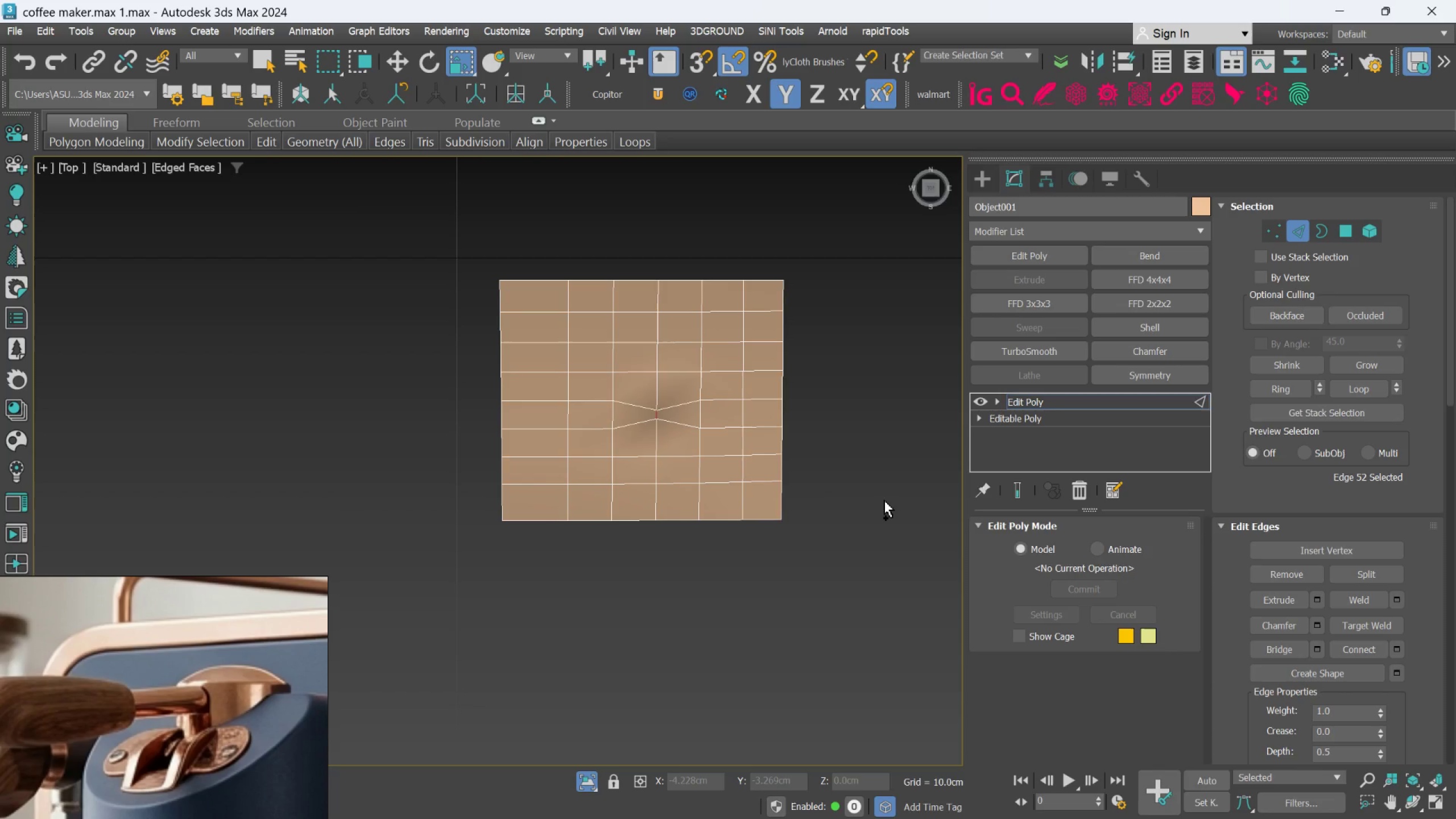 
key(Control+Z)
 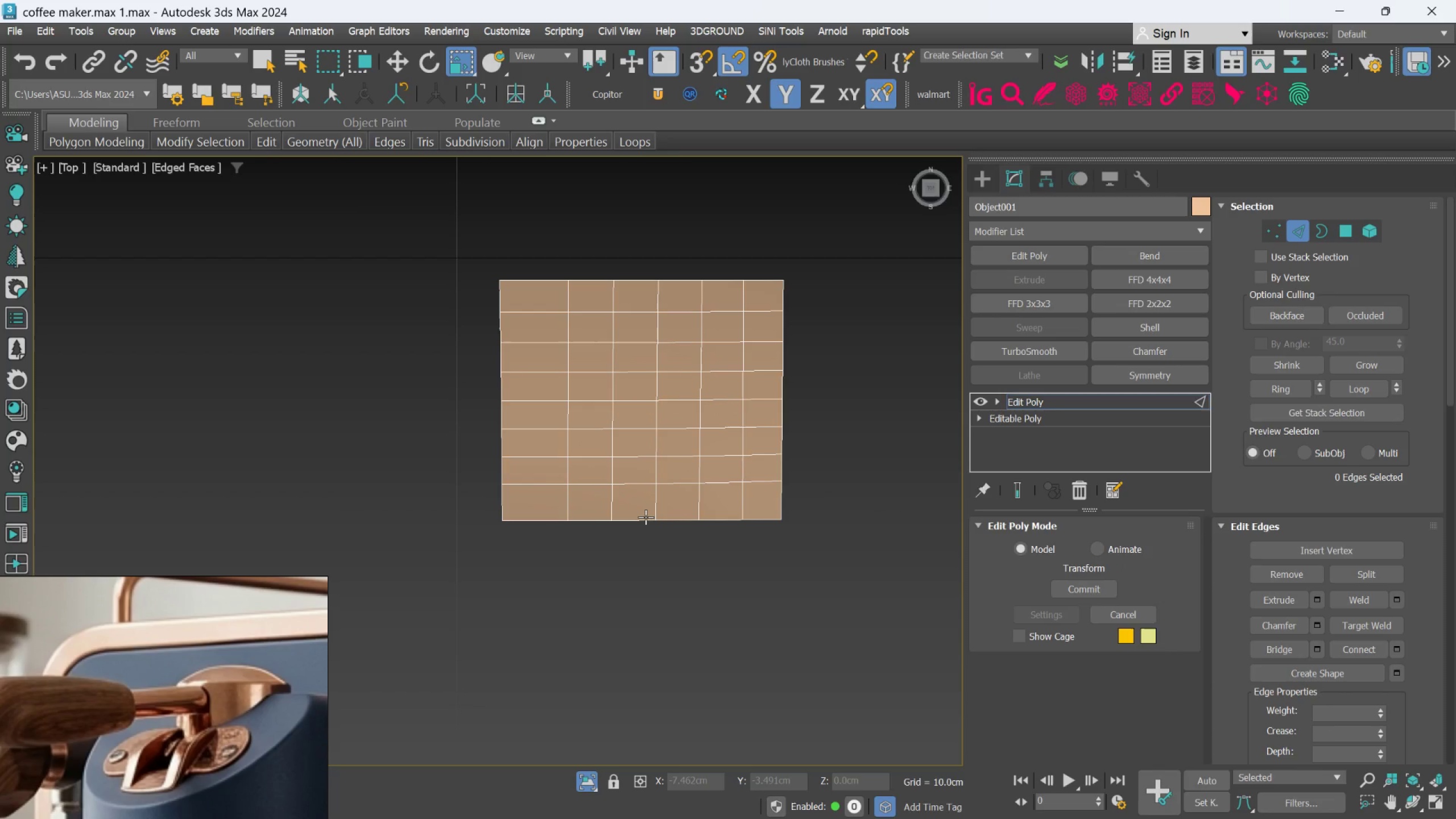 
left_click_drag(start_coordinate=[641, 519], to_coordinate=[636, 523])
 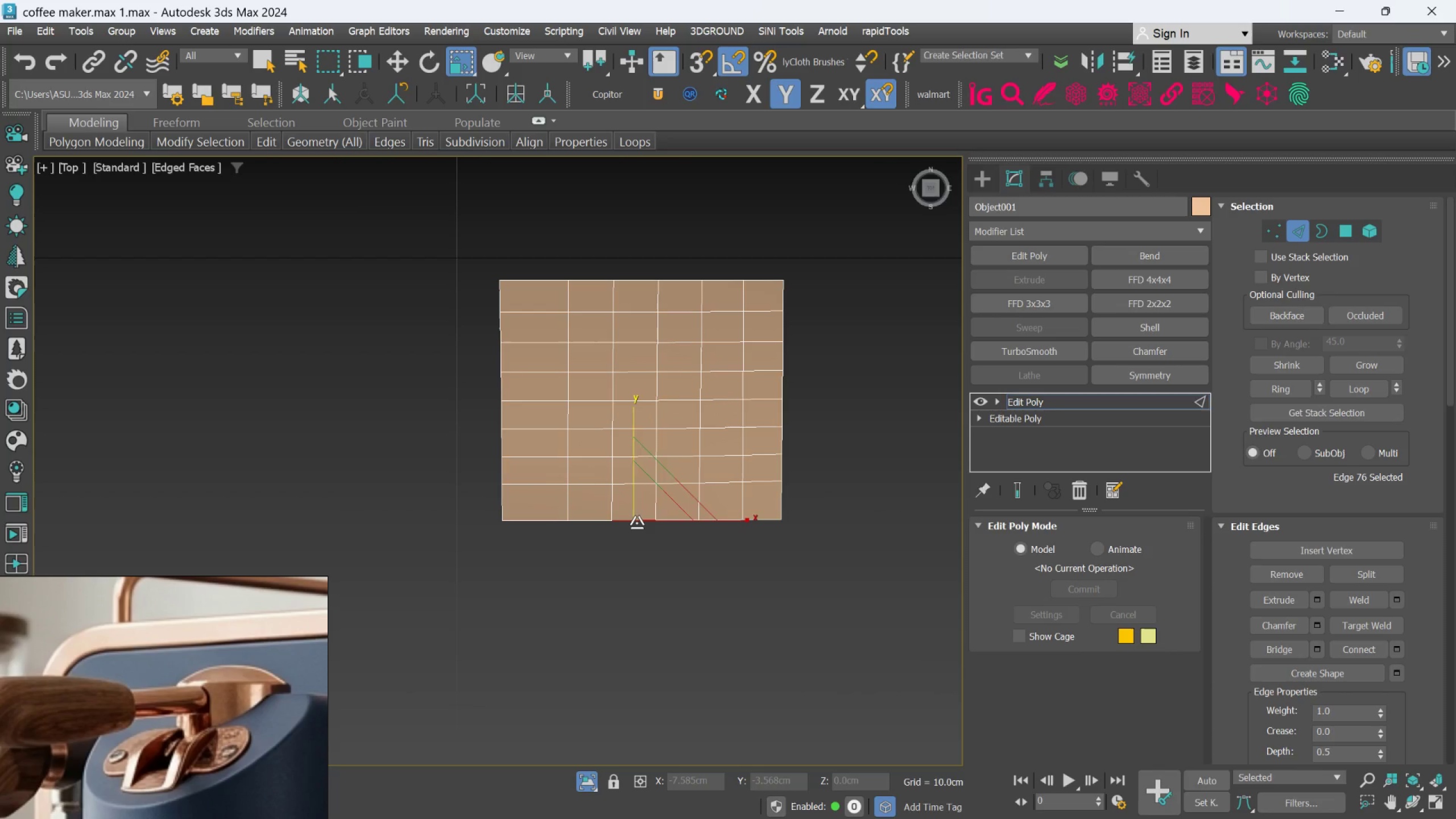 
double_click([636, 523])
 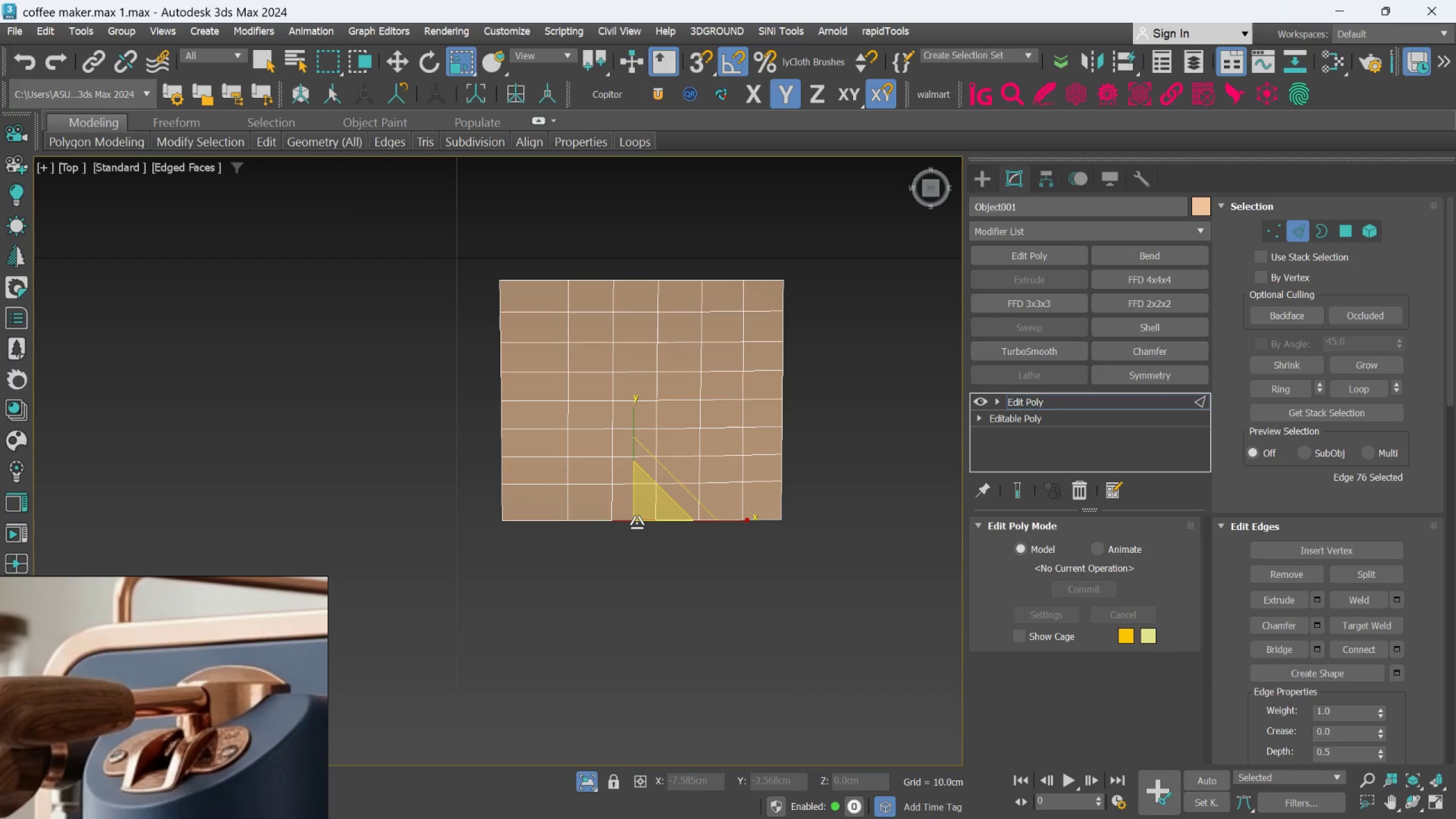 
triple_click([636, 523])
 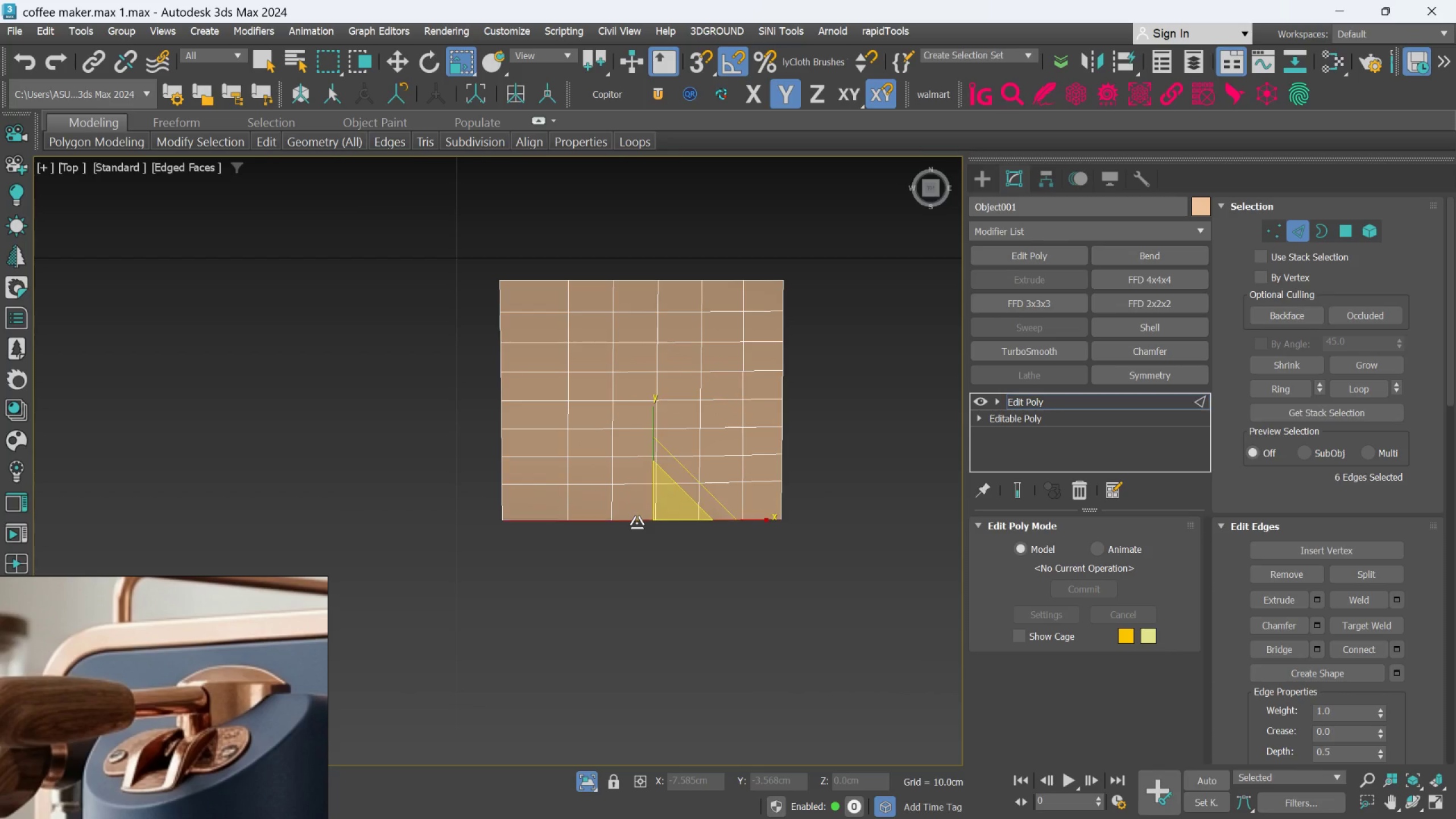 
triple_click([636, 523])
 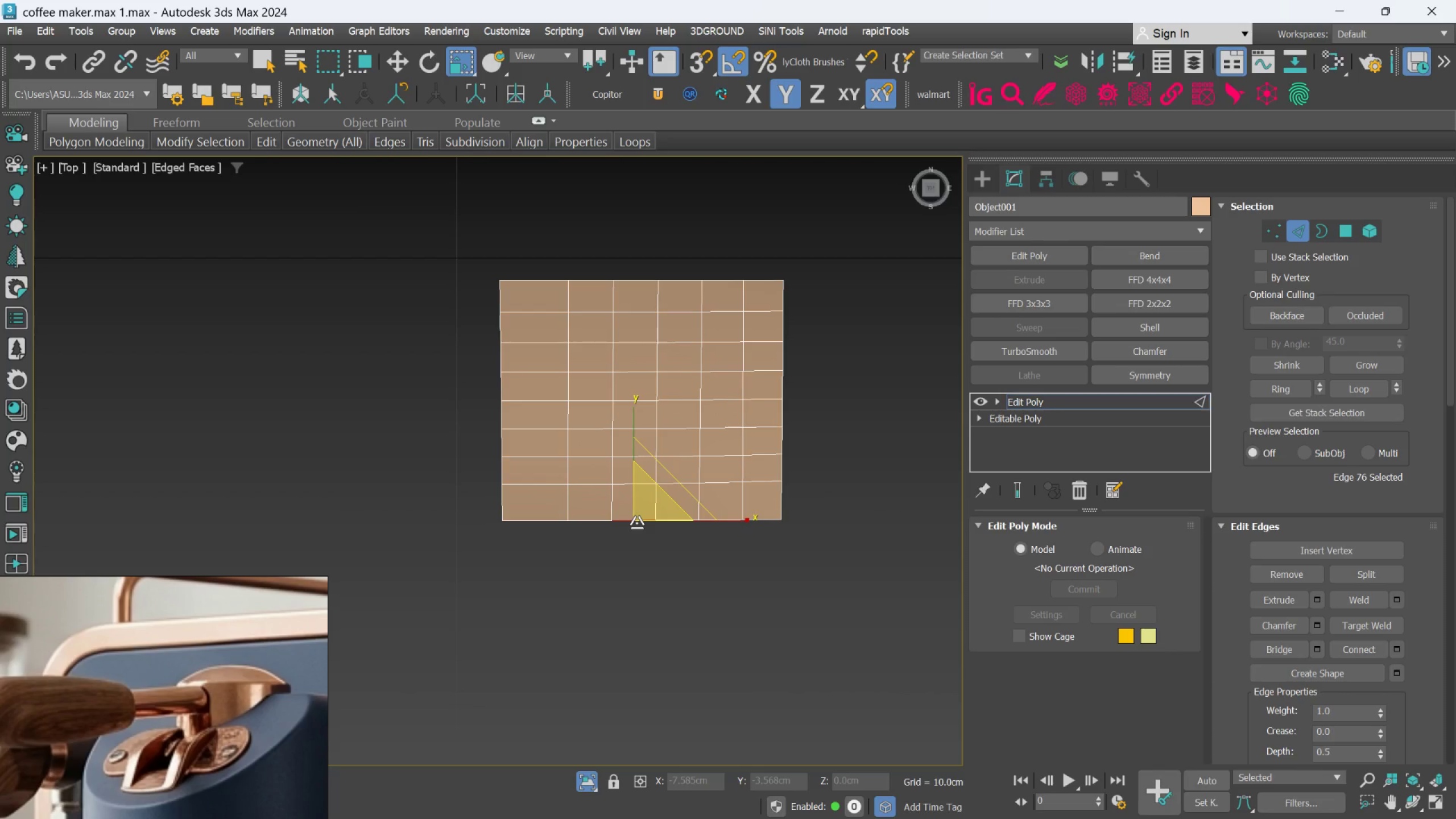 
triple_click([635, 523])
 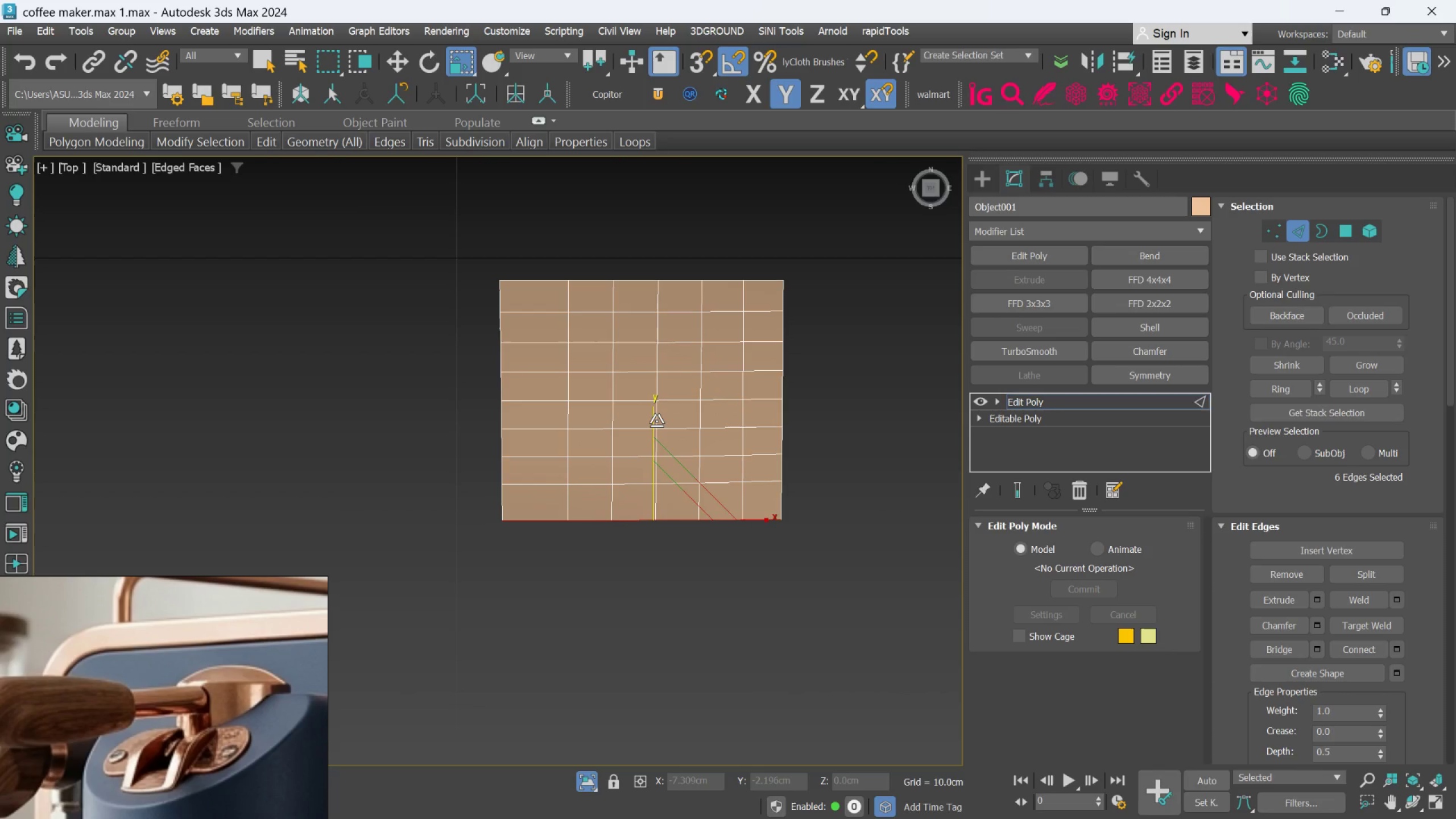 
left_click_drag(start_coordinate=[656, 421], to_coordinate=[640, 616])
 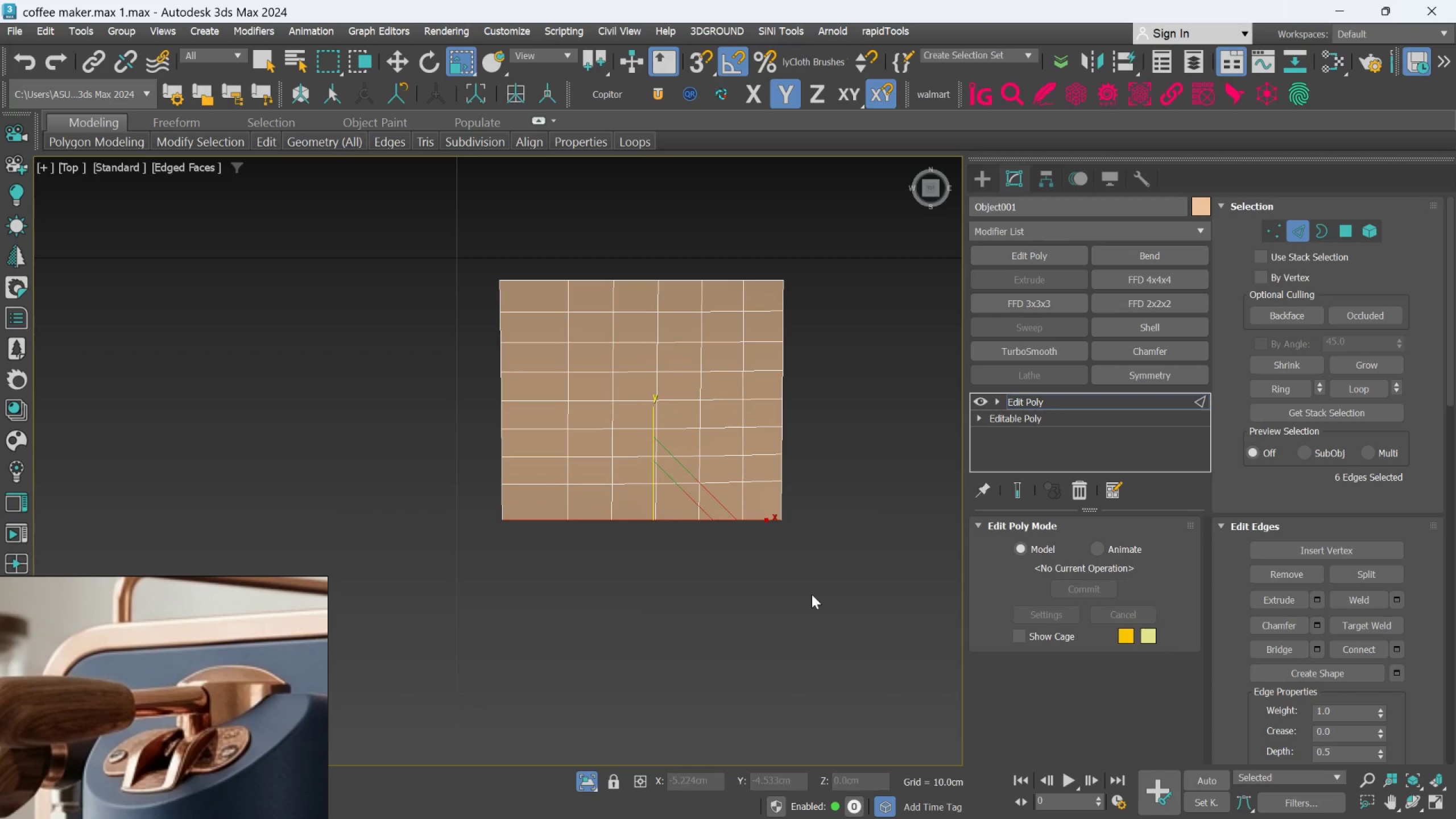 
left_click([812, 594])
 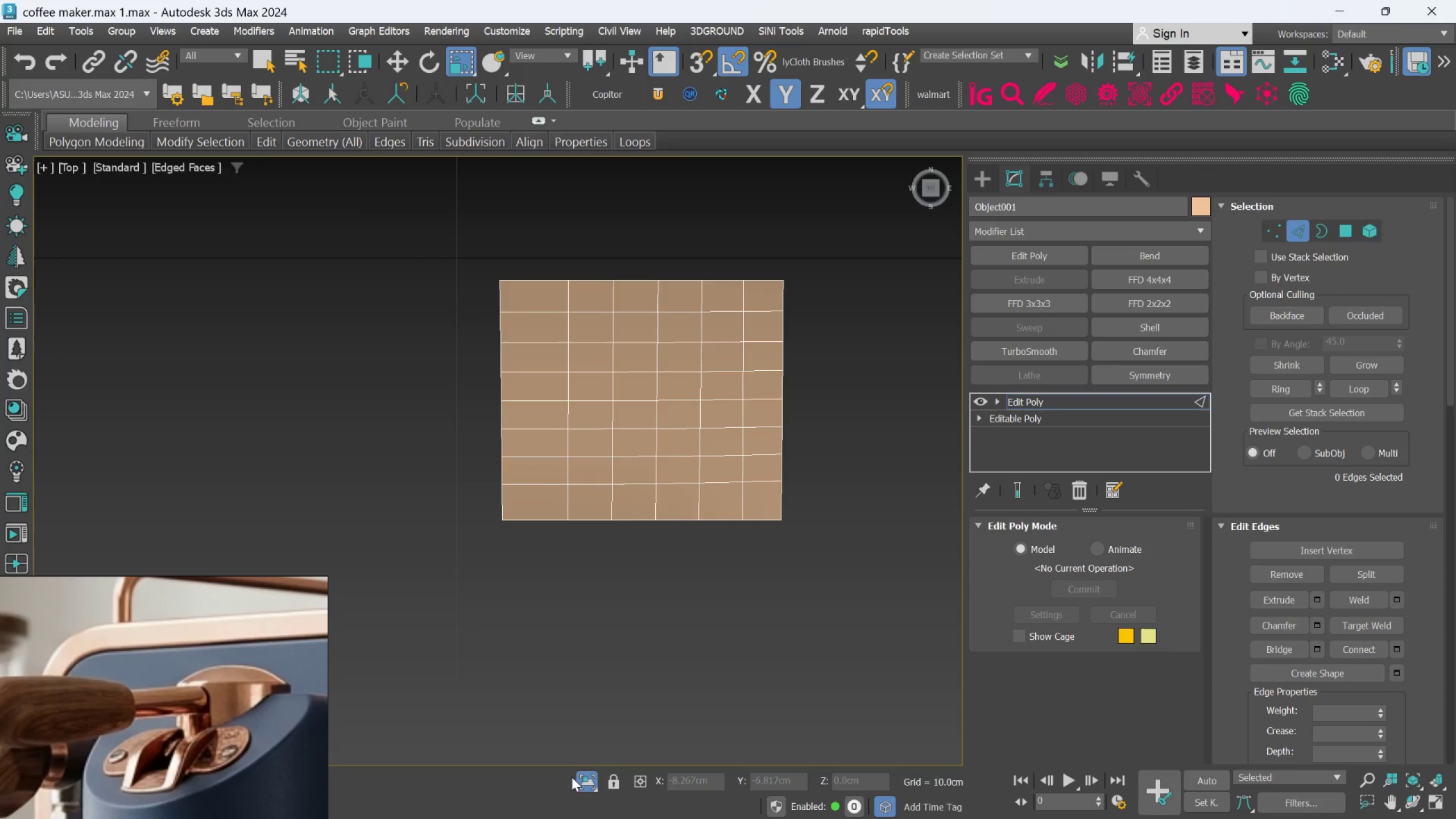 
double_click([579, 774])
 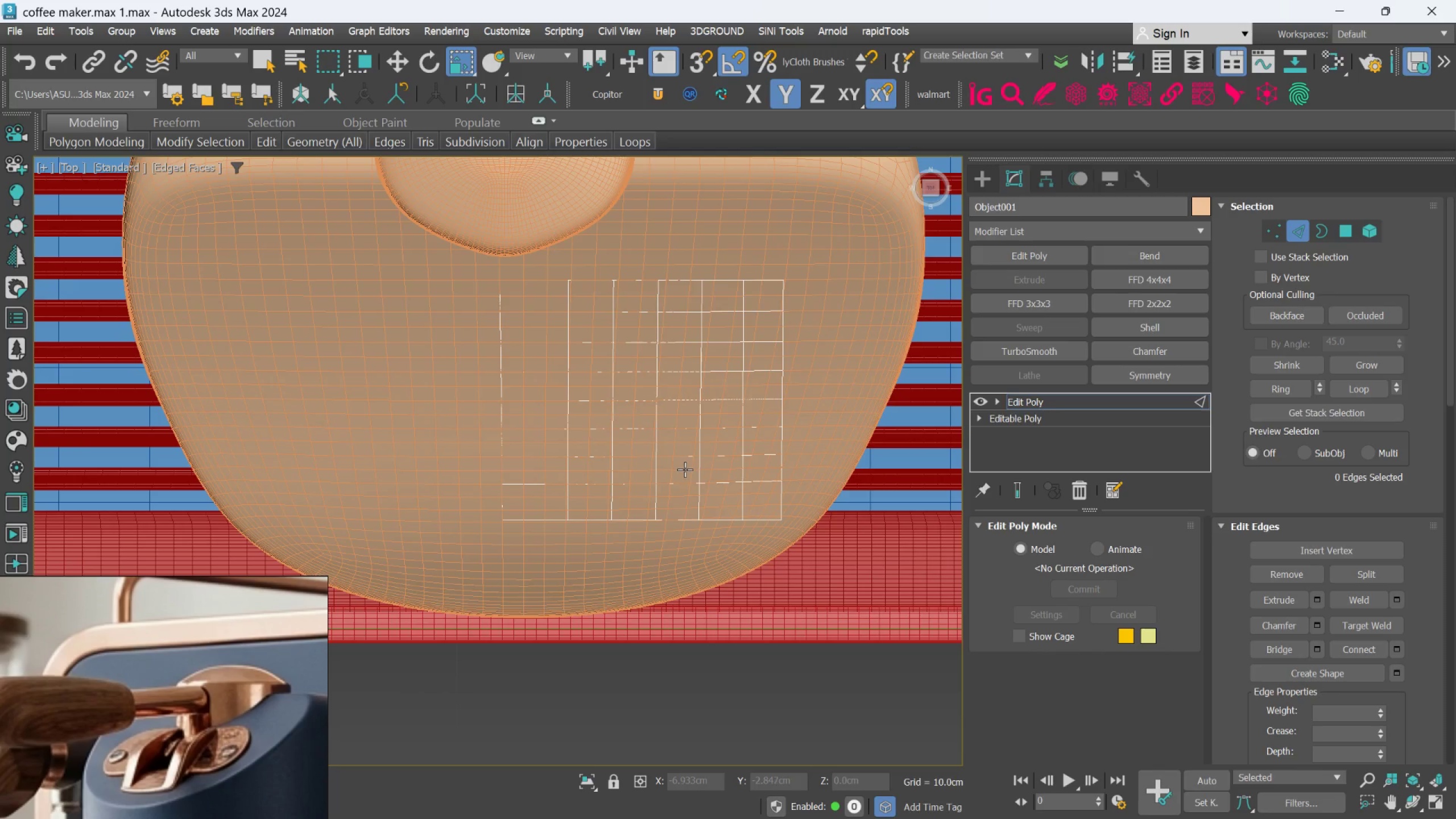 
left_click([585, 779])
 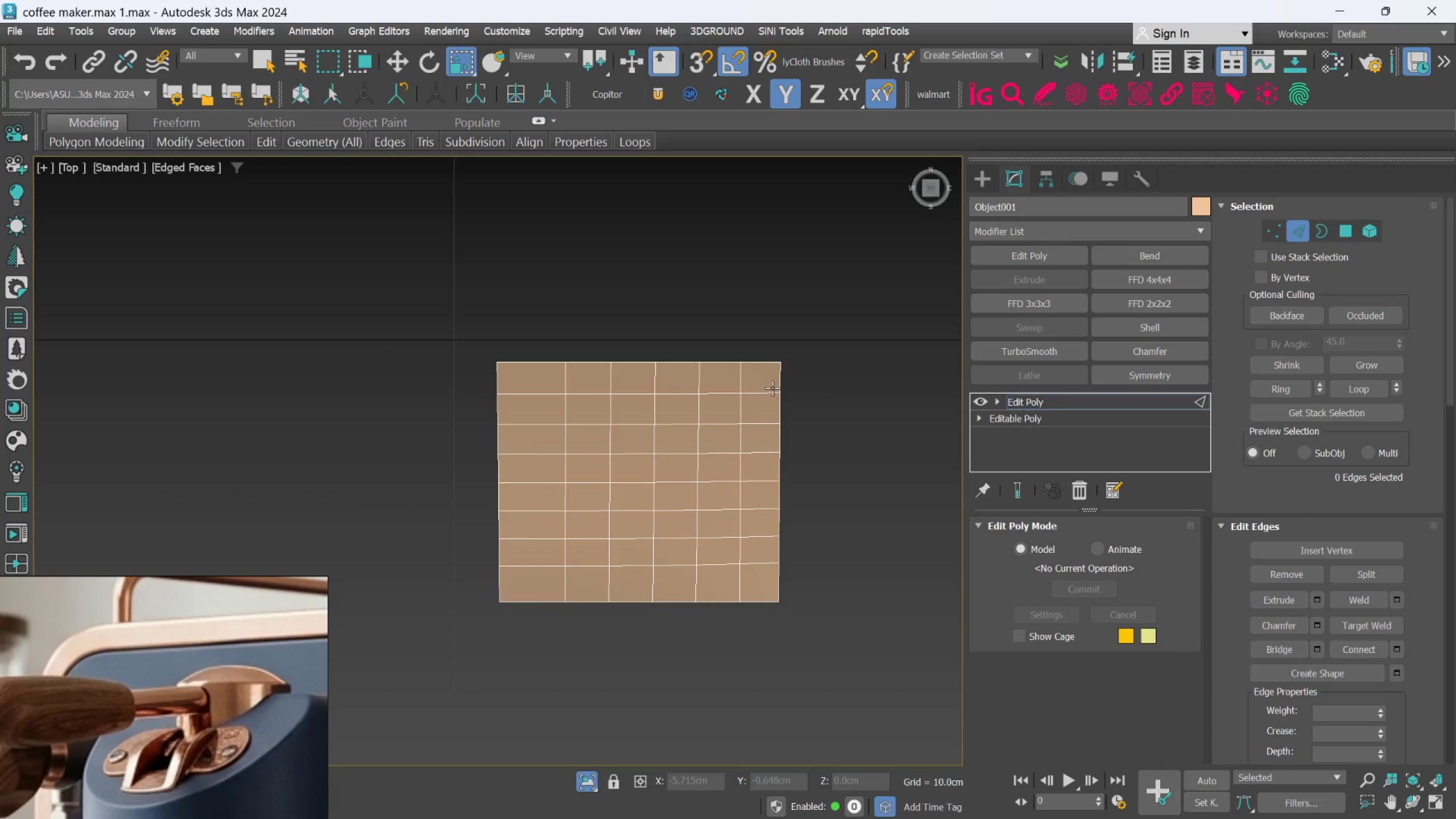 
wait(7.23)
 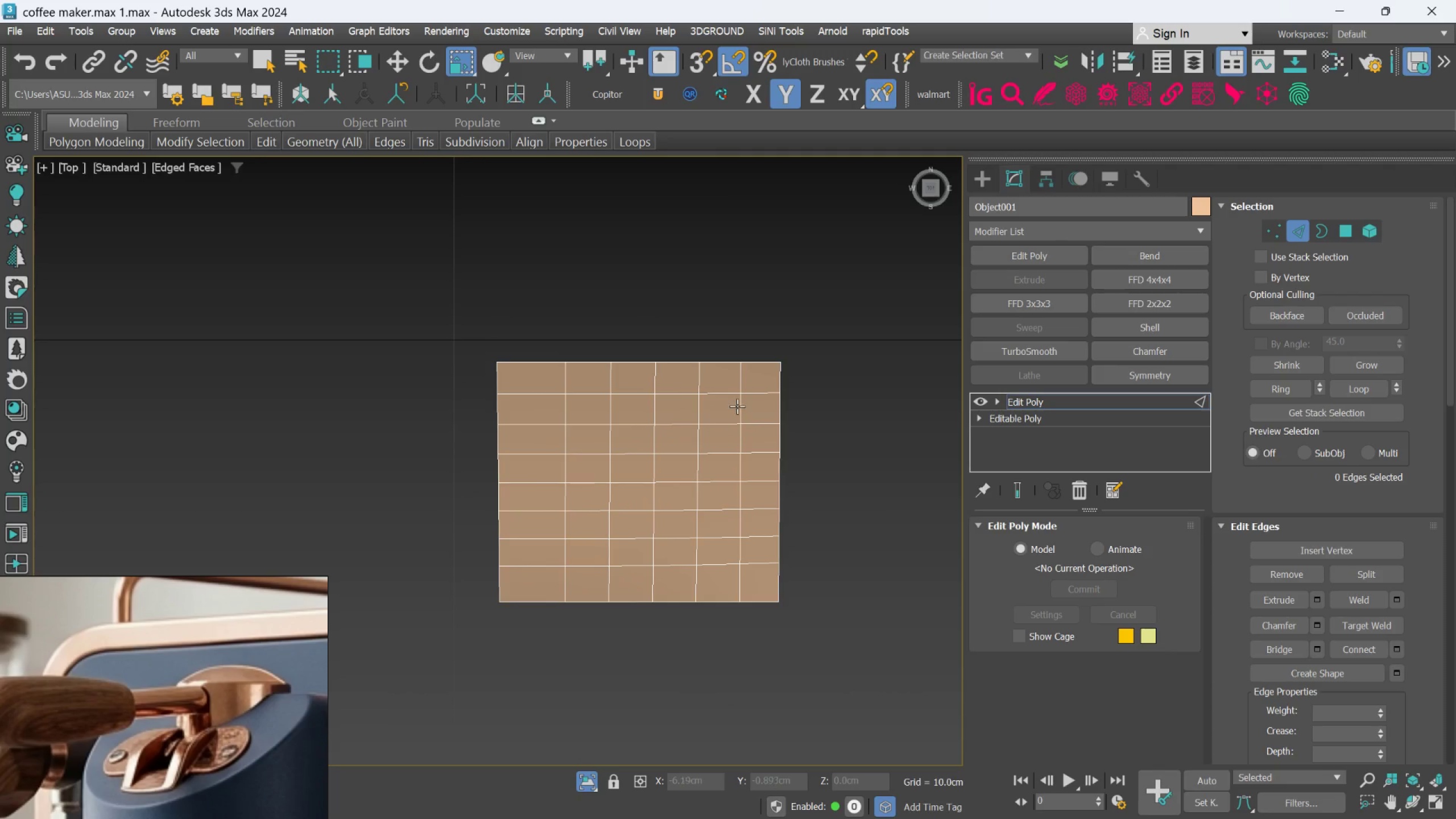 
double_click([582, 782])
 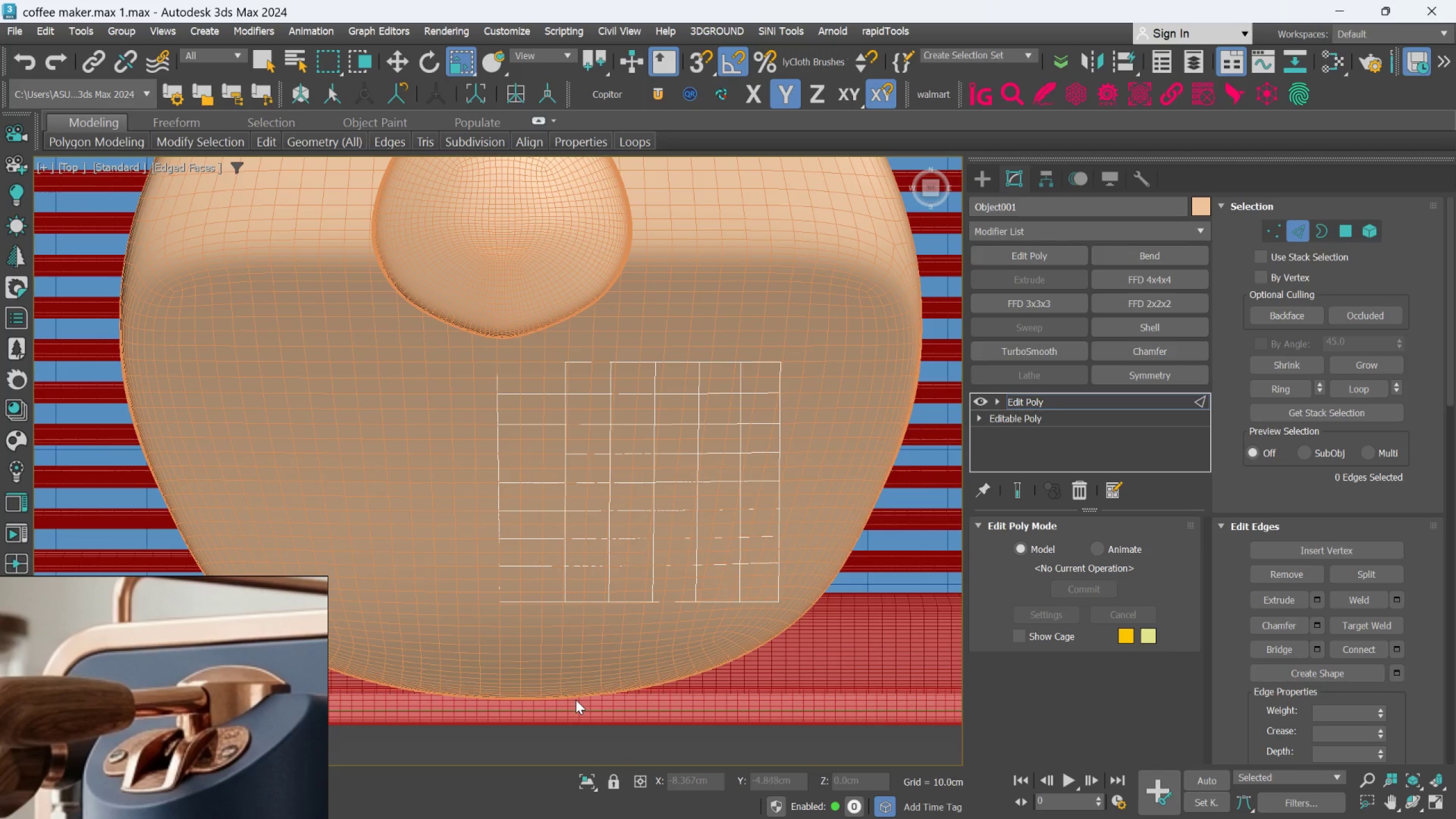 
wait(11.55)
 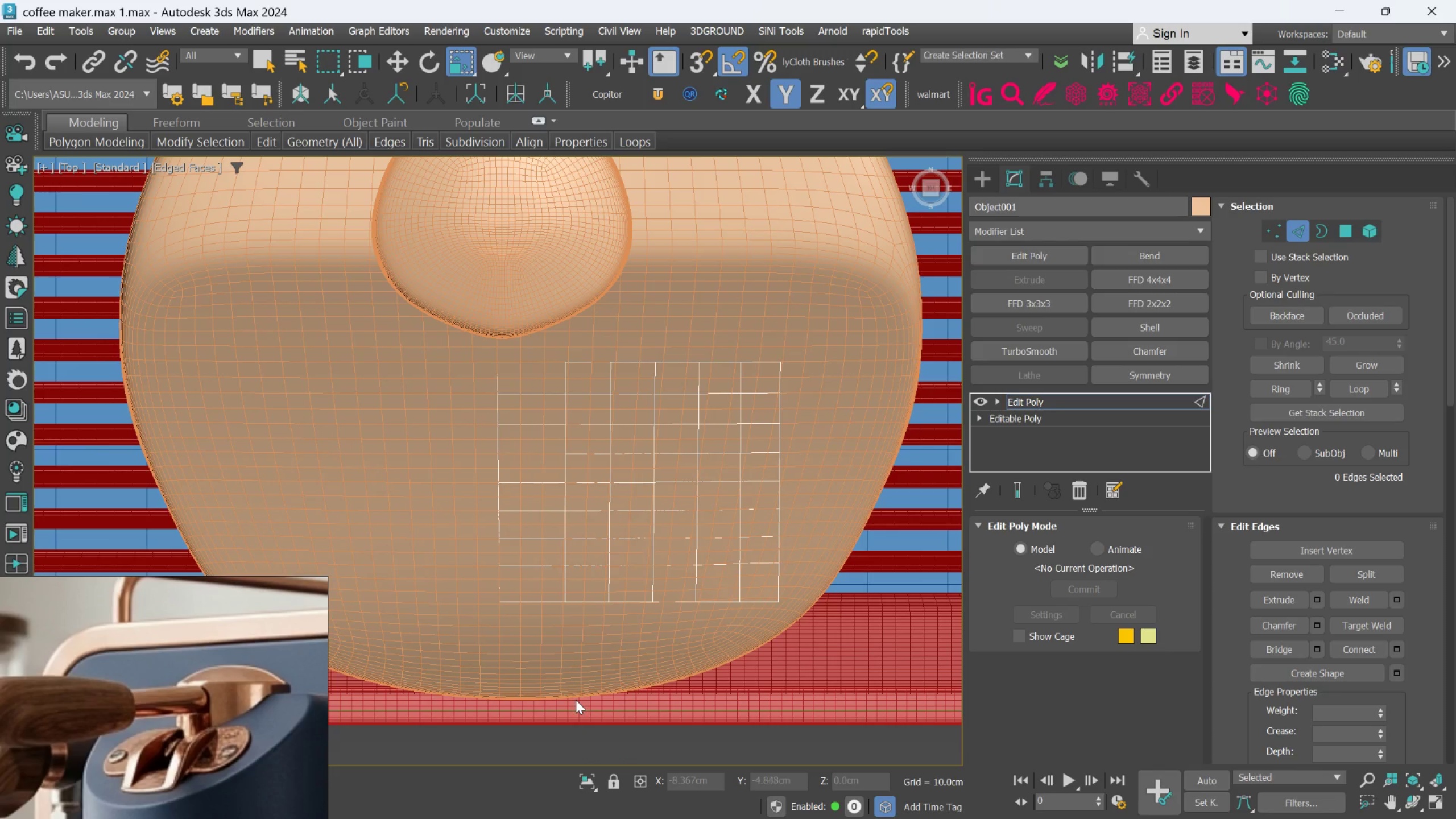 
left_click([584, 785])
 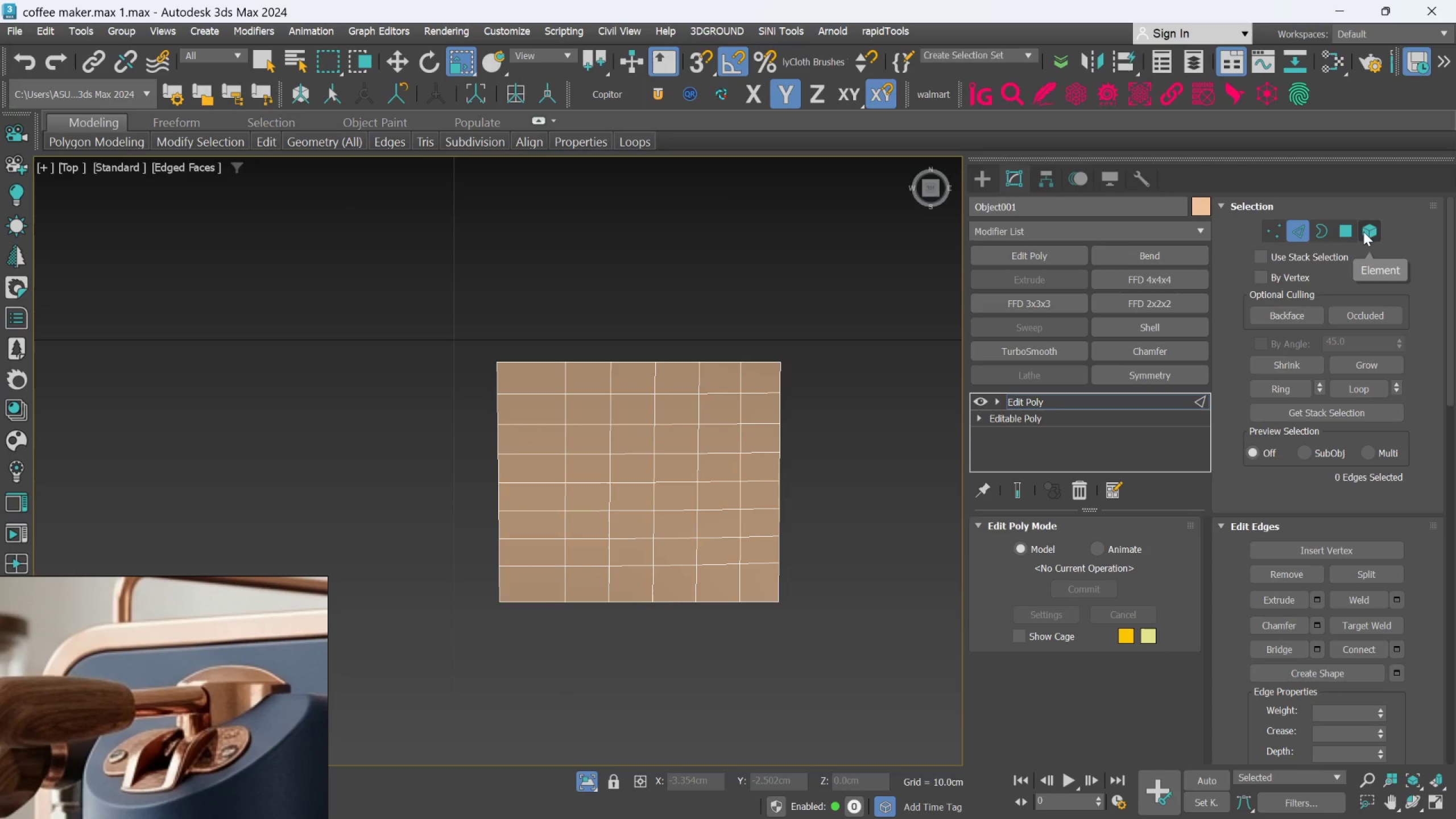 
left_click([1343, 229])
 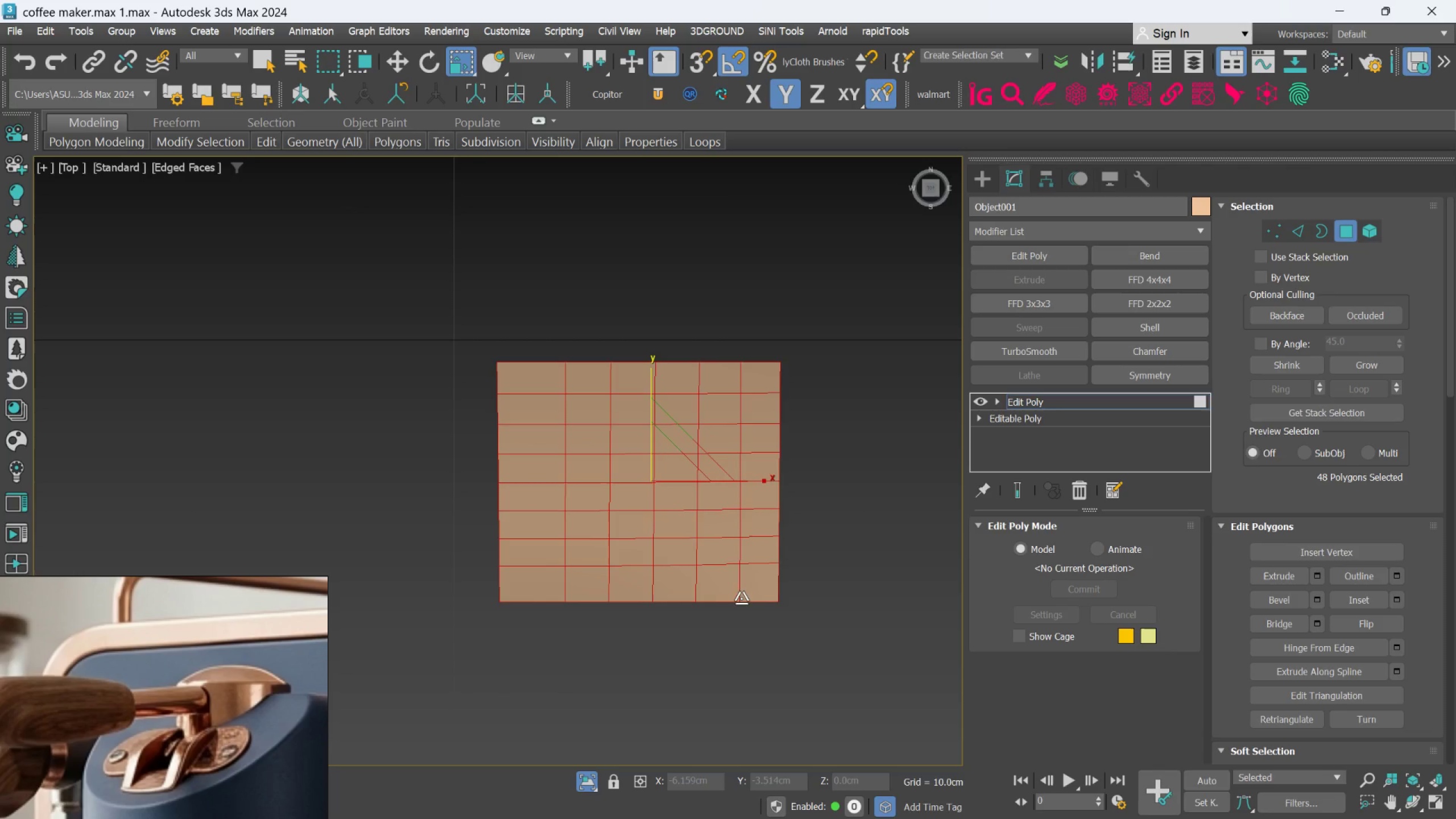 
left_click([748, 589])
 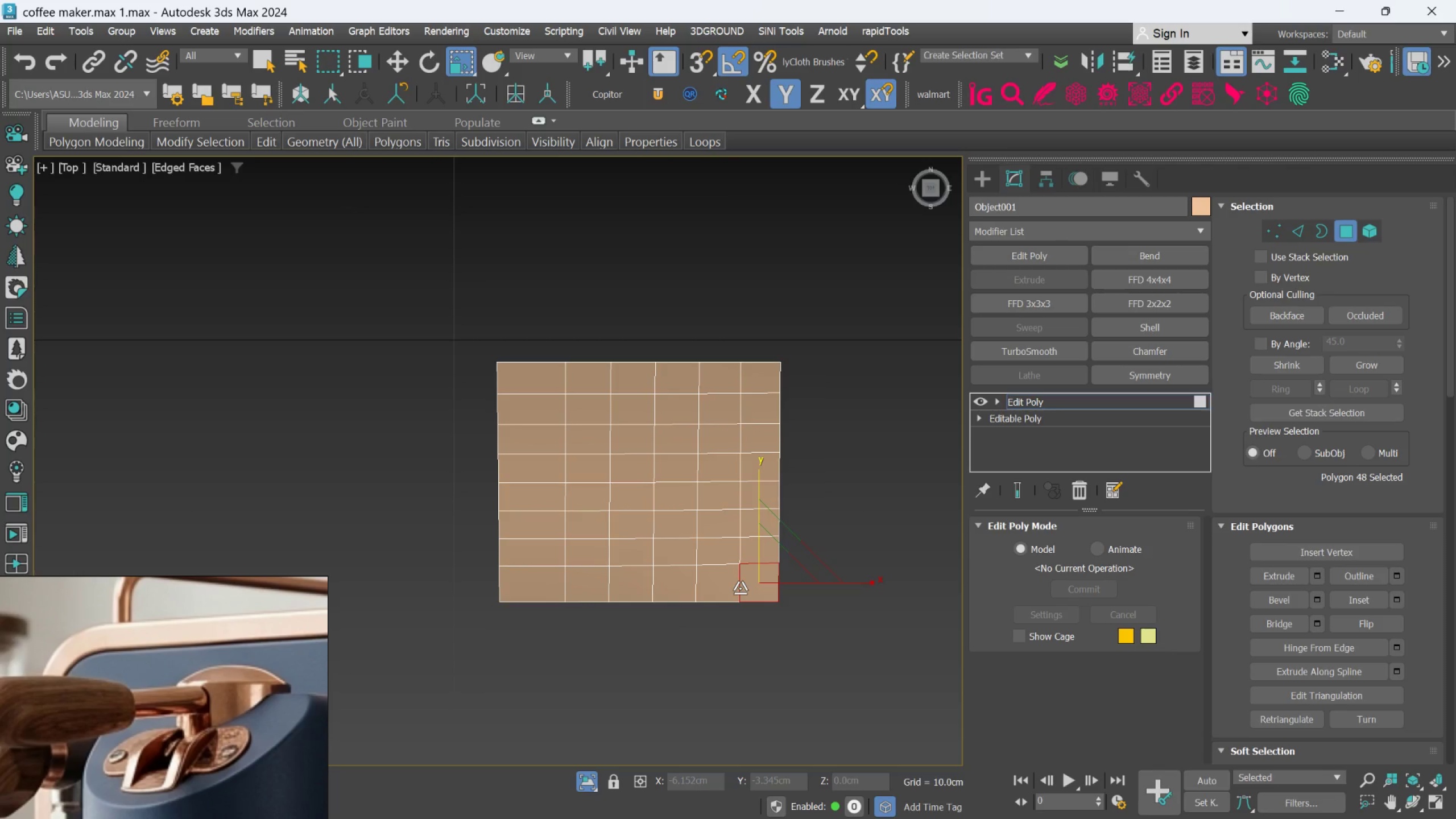 
key(Q)
 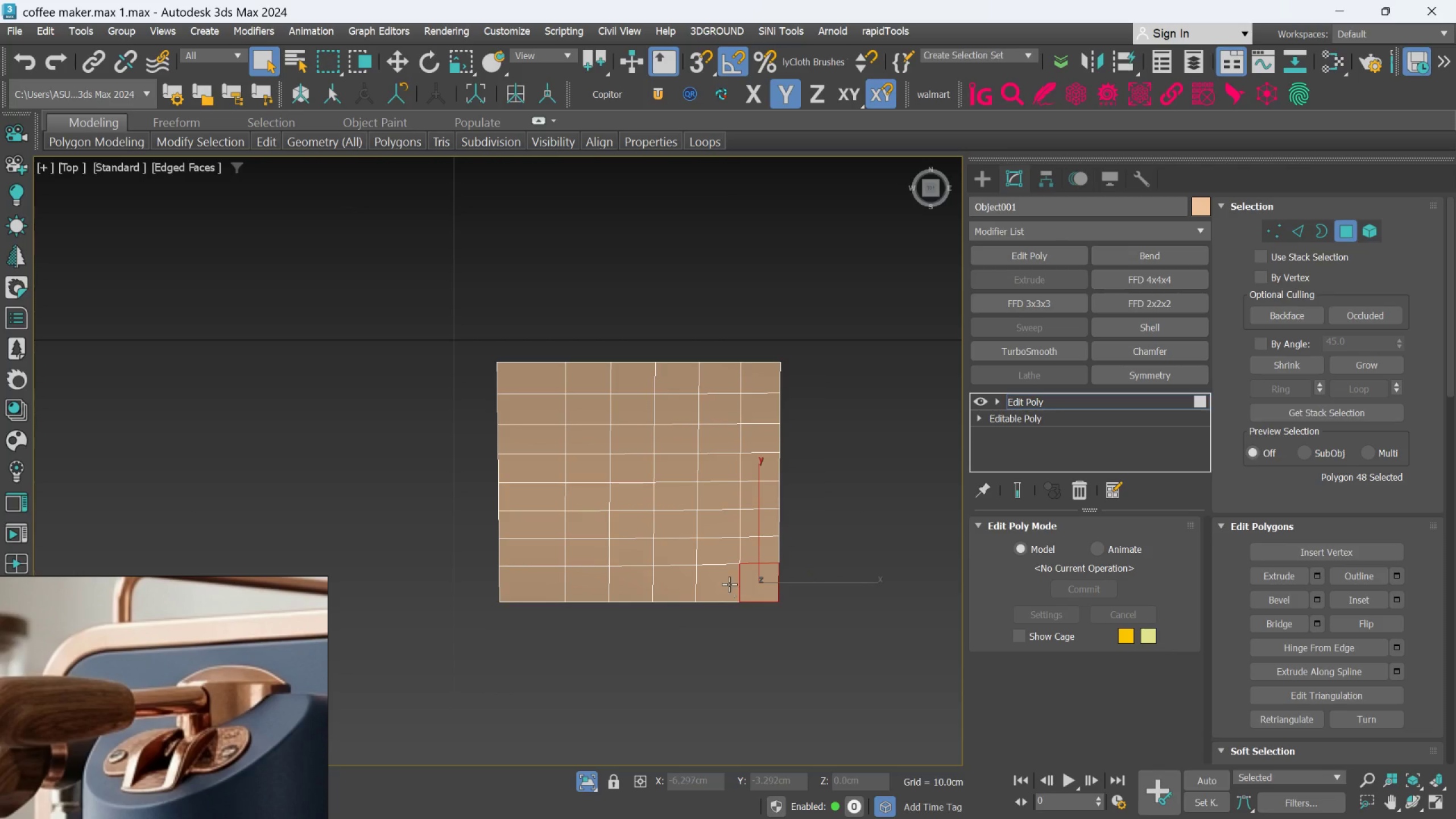 
hold_key(key=ControlLeft, duration=1.5)
left_click([727, 584])
 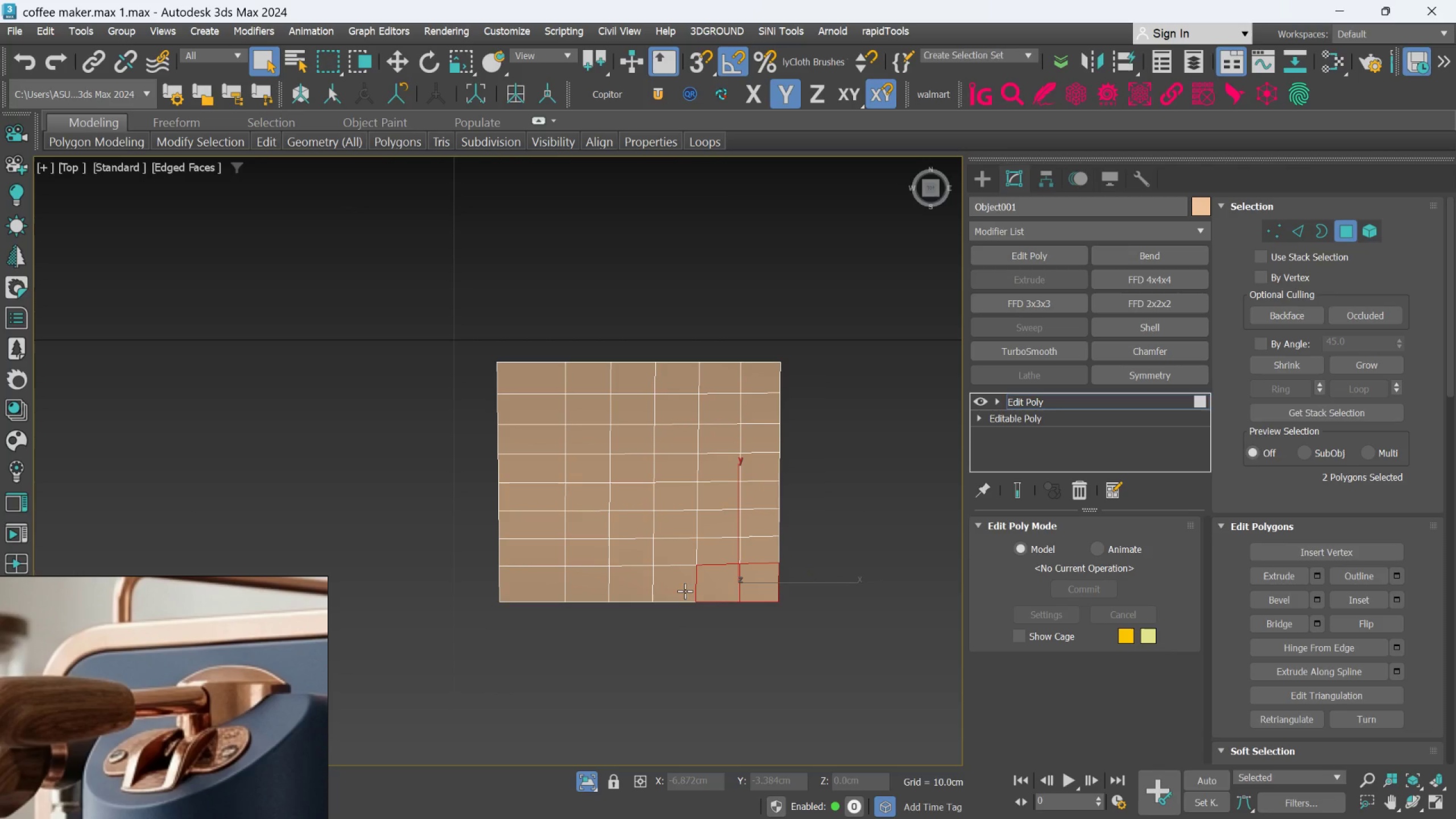 
left_click([671, 592])
 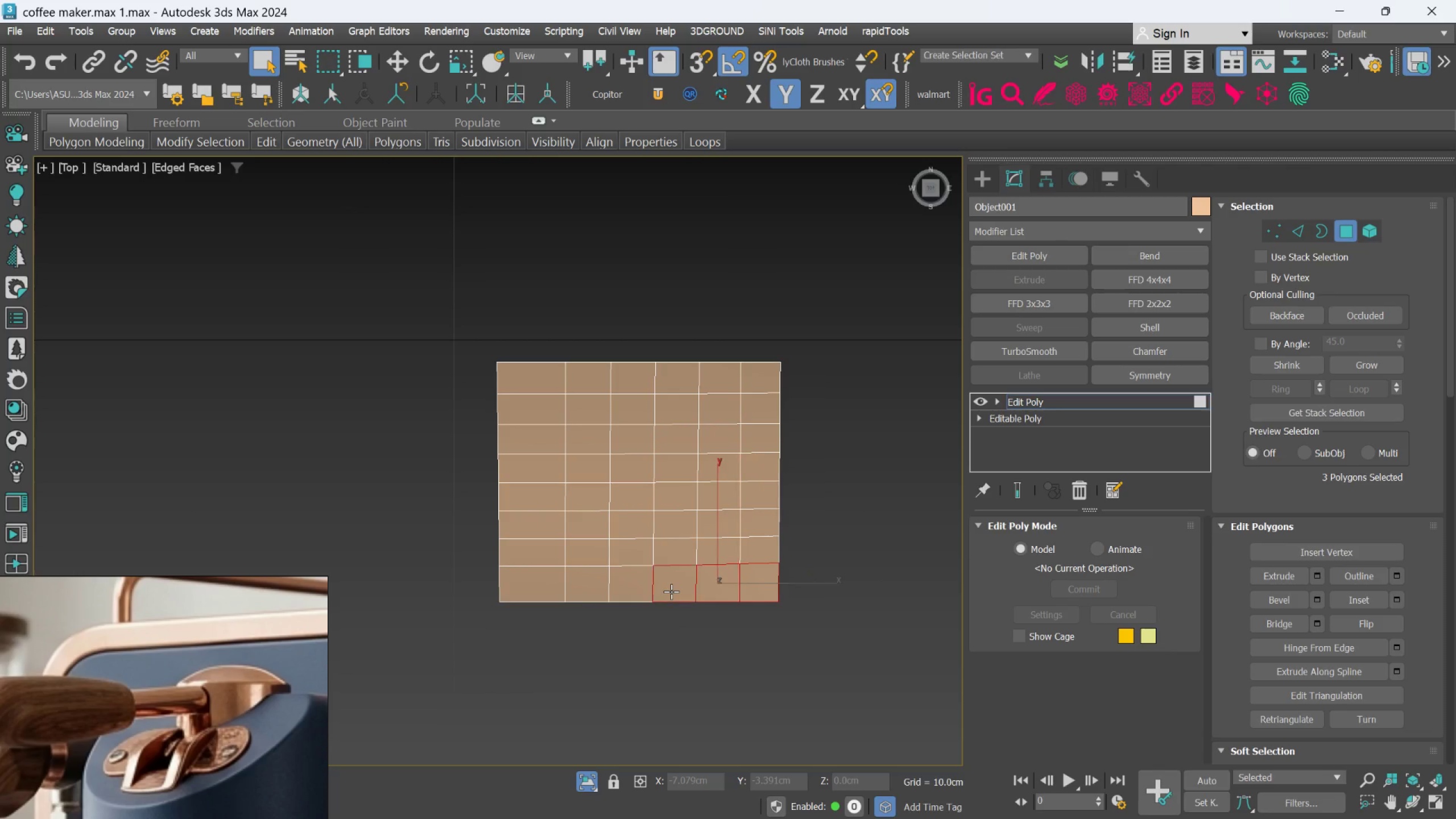 
double_click([671, 592])
 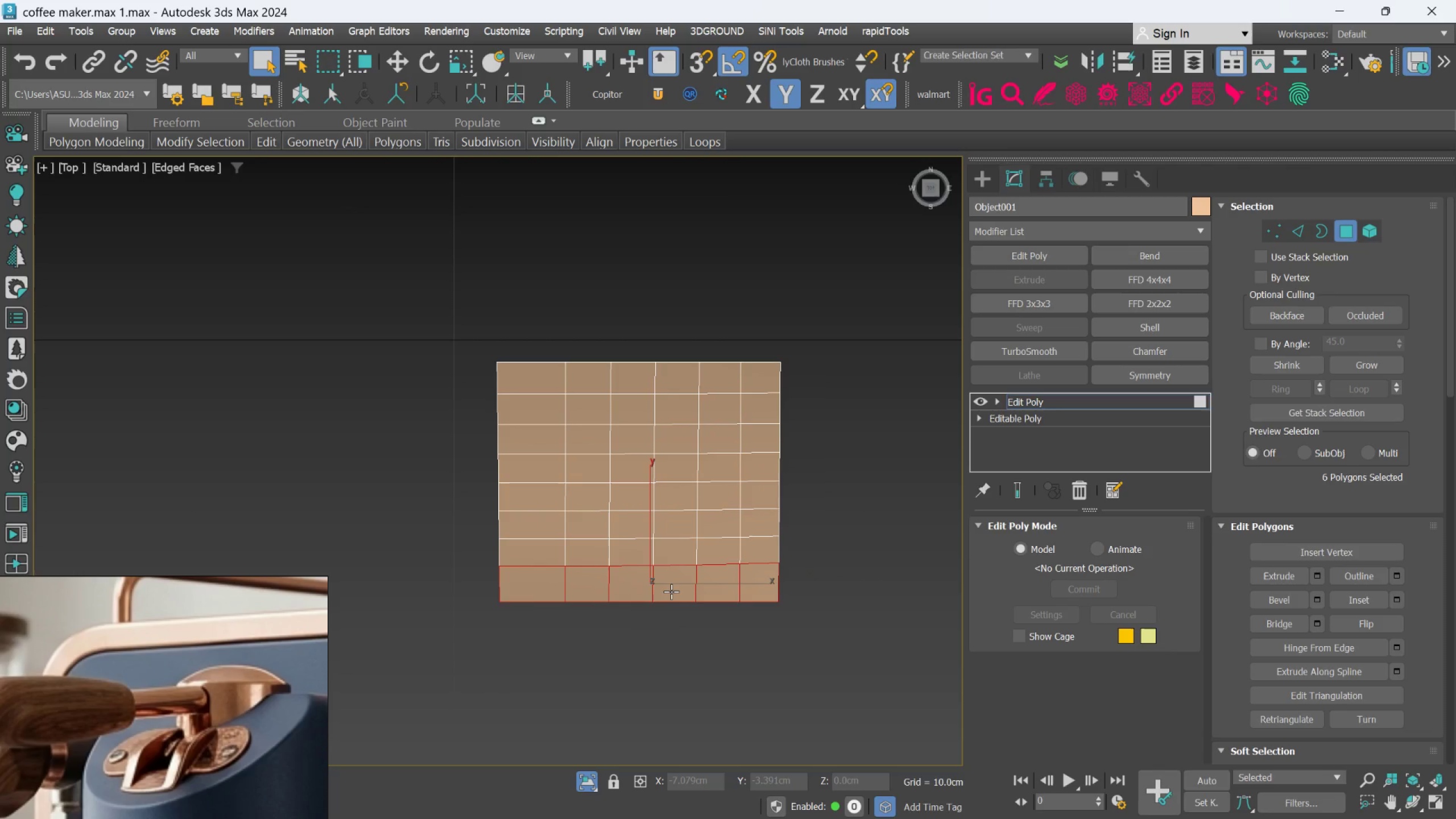 
hold_key(key=ControlLeft, duration=1.53)
left_click([768, 364])
 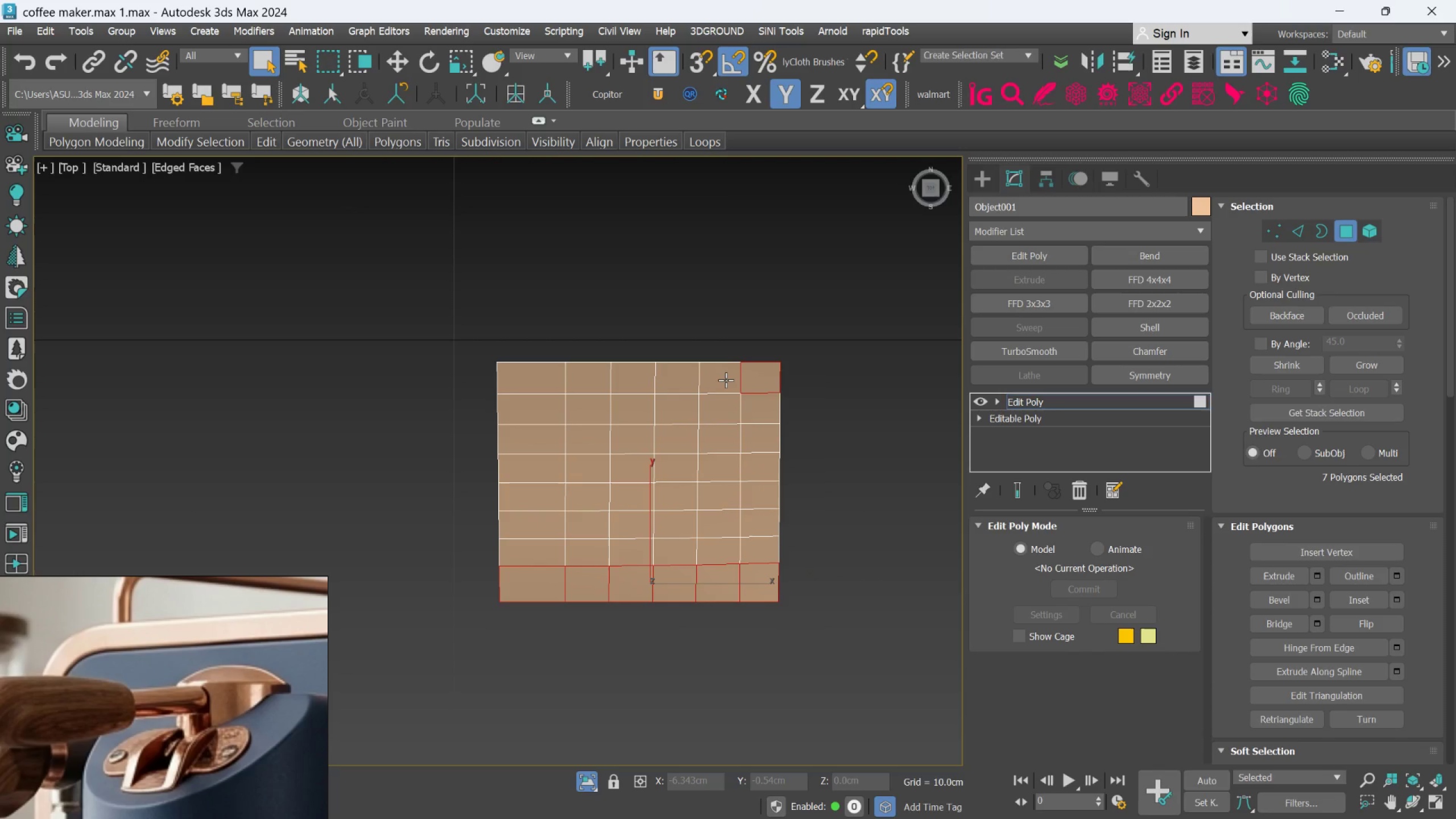 
left_click([726, 380])
 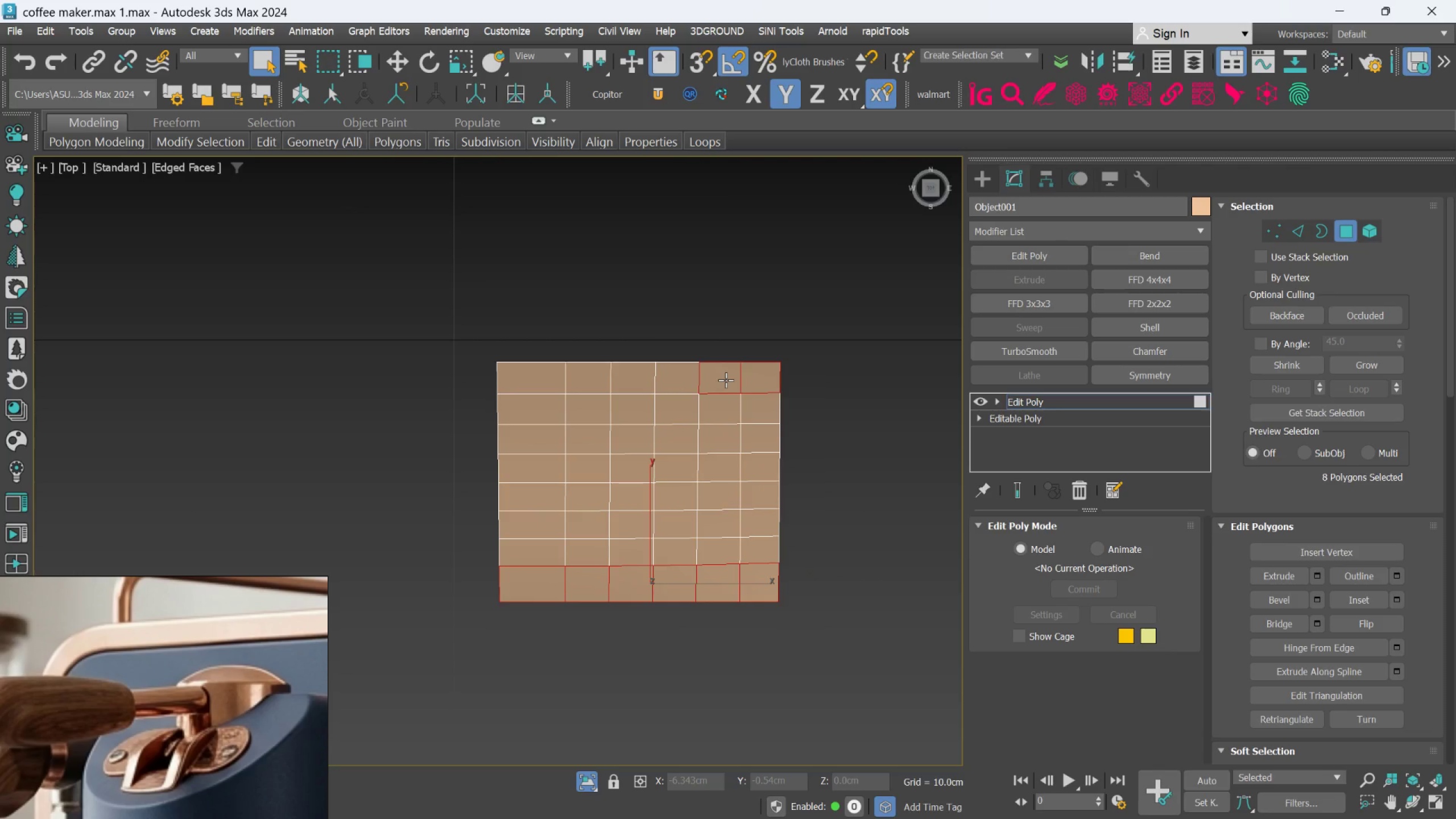 
double_click([726, 380])
 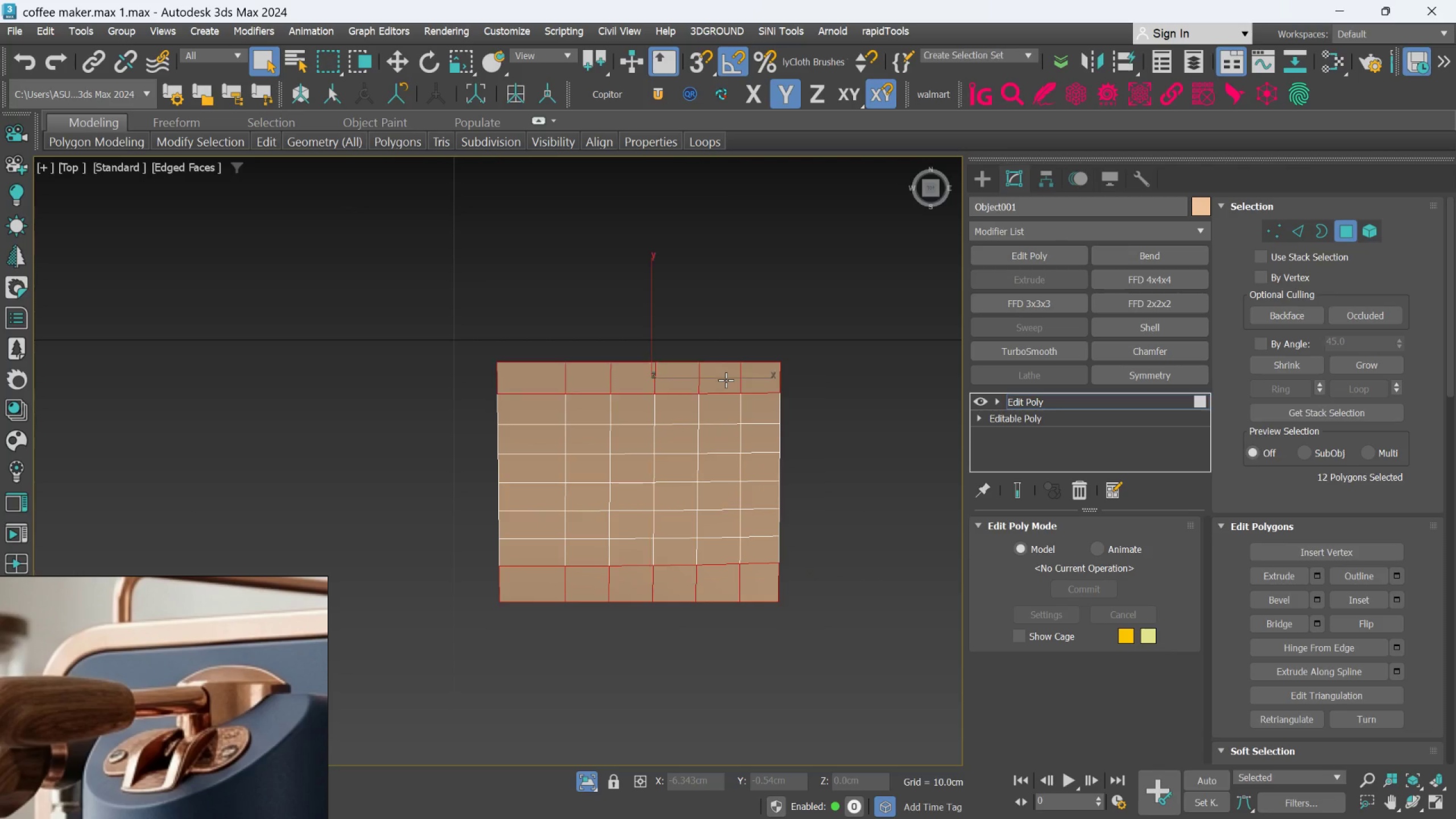 
hold_key(key=ControlLeft, duration=0.48)
 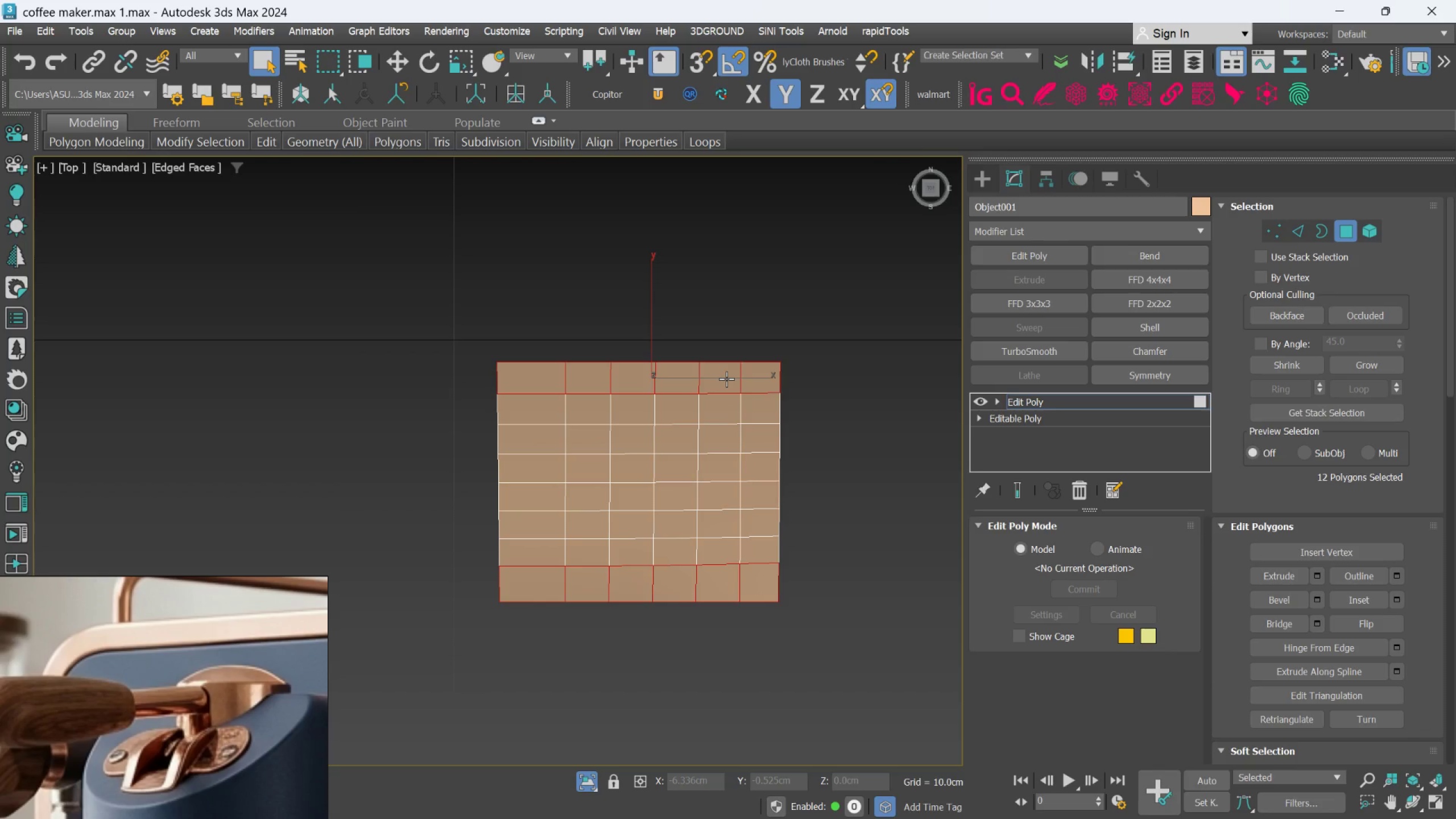 
key(Delete)
 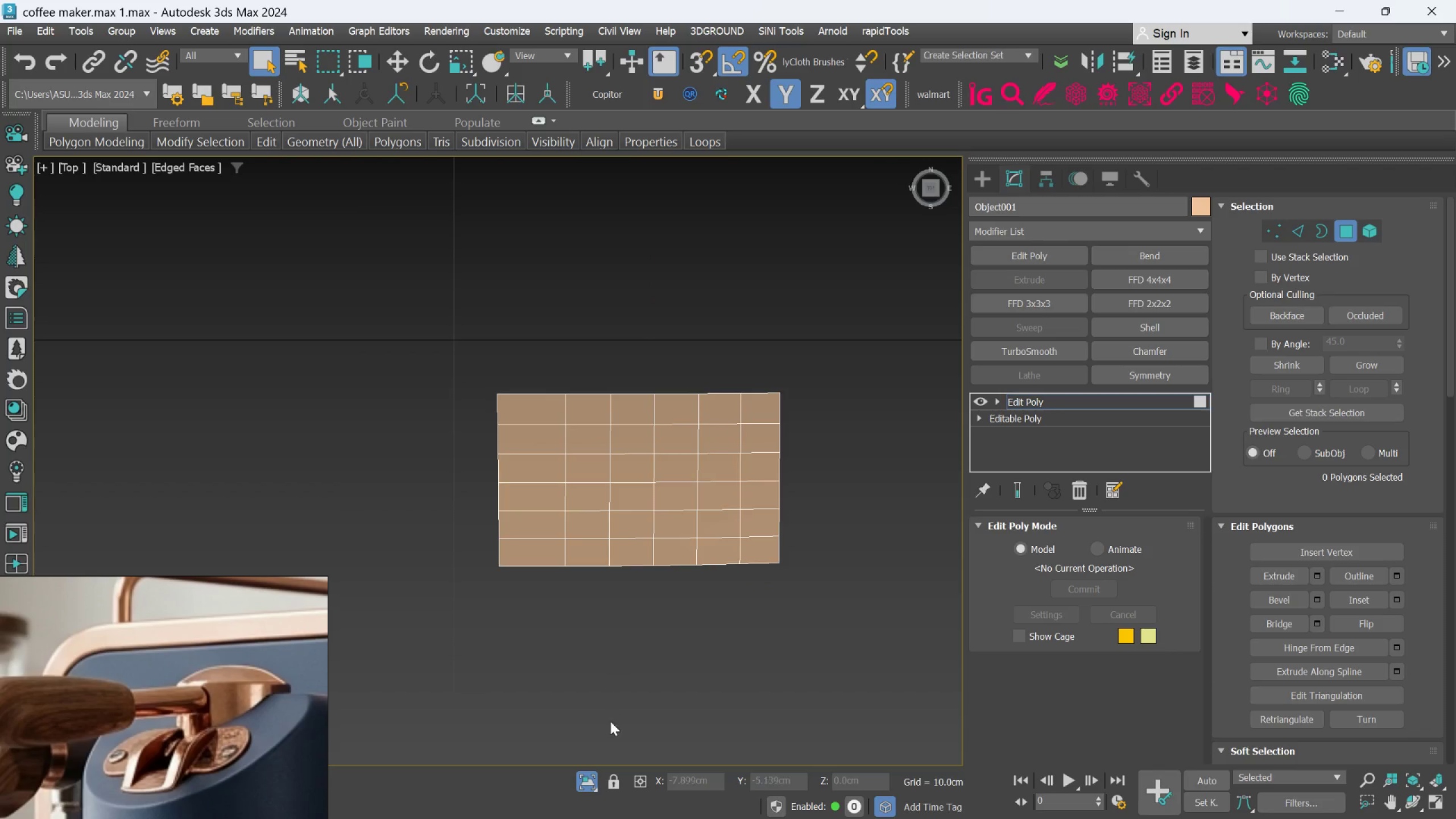 
left_click([583, 785])
 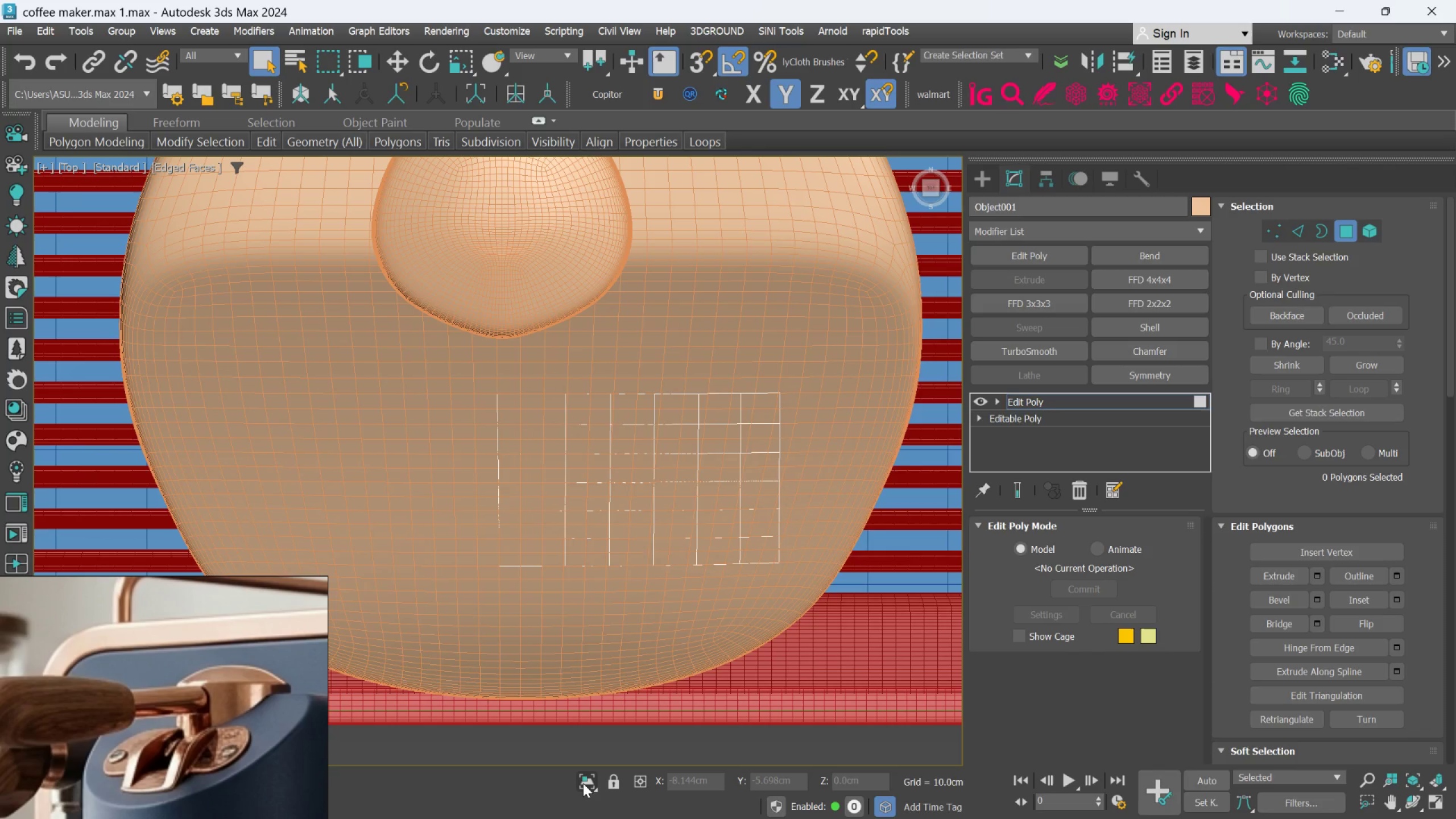 
left_click([583, 783])
 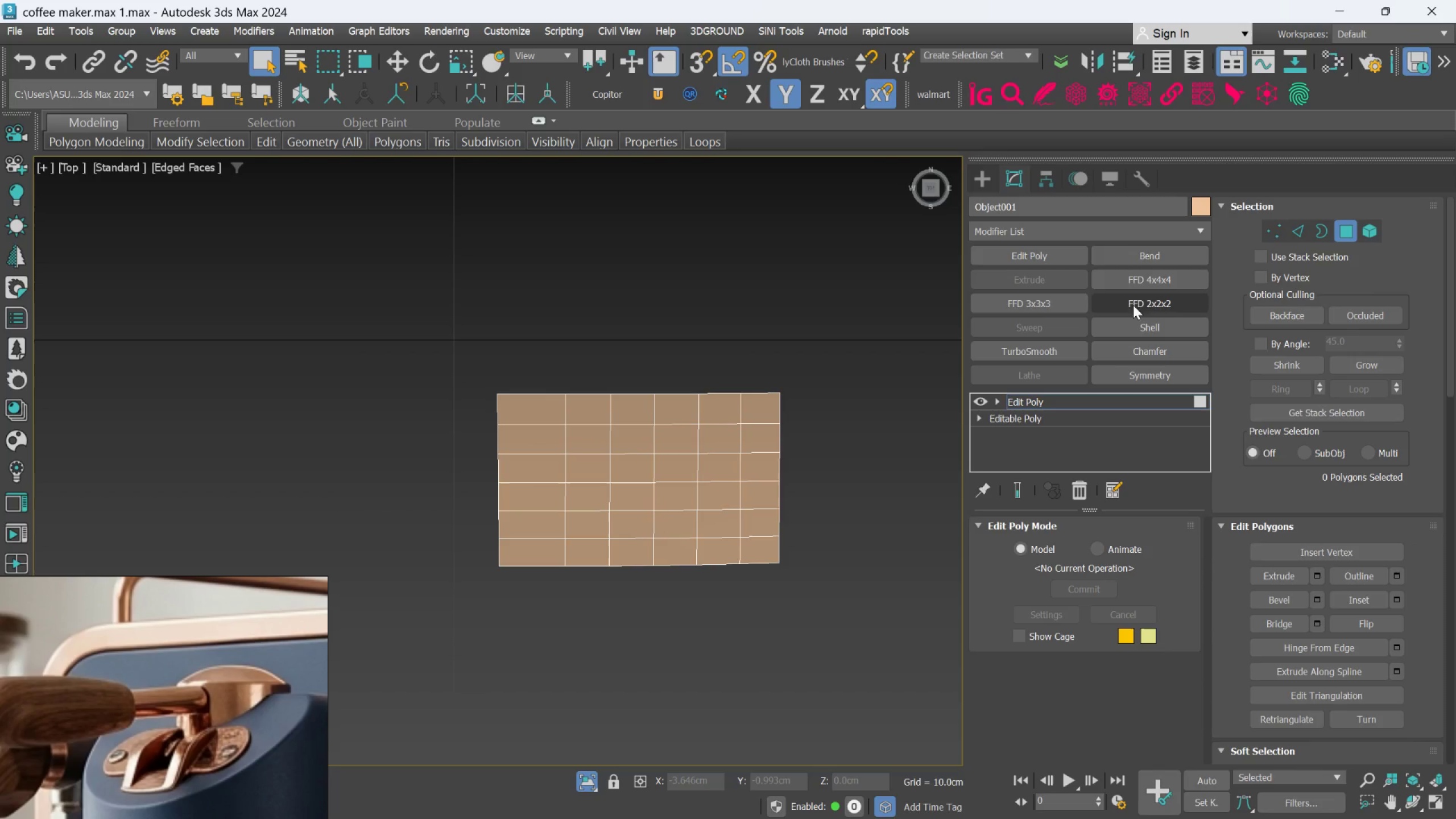 
left_click([1285, 232])
 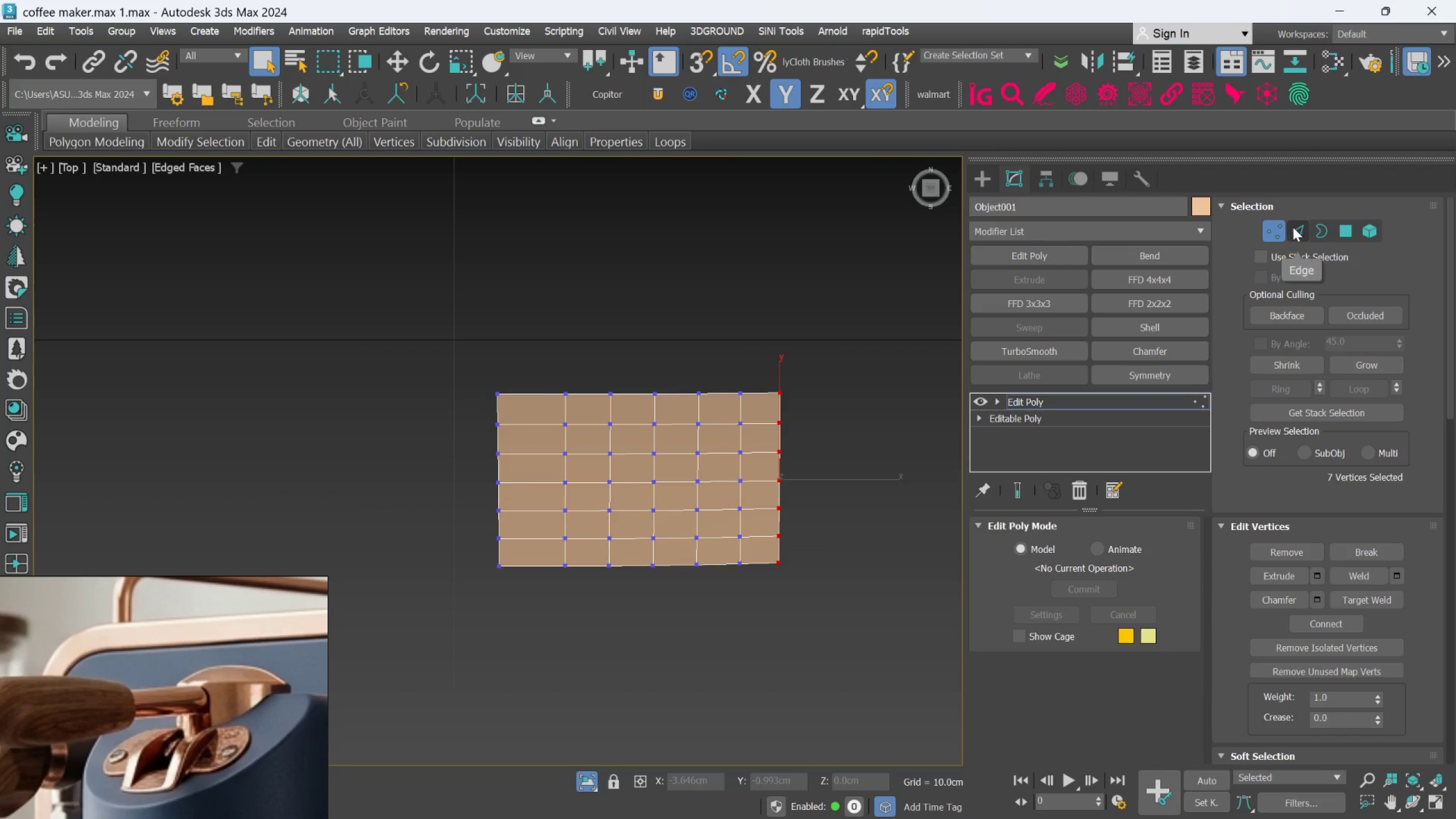 
left_click([1293, 227])
 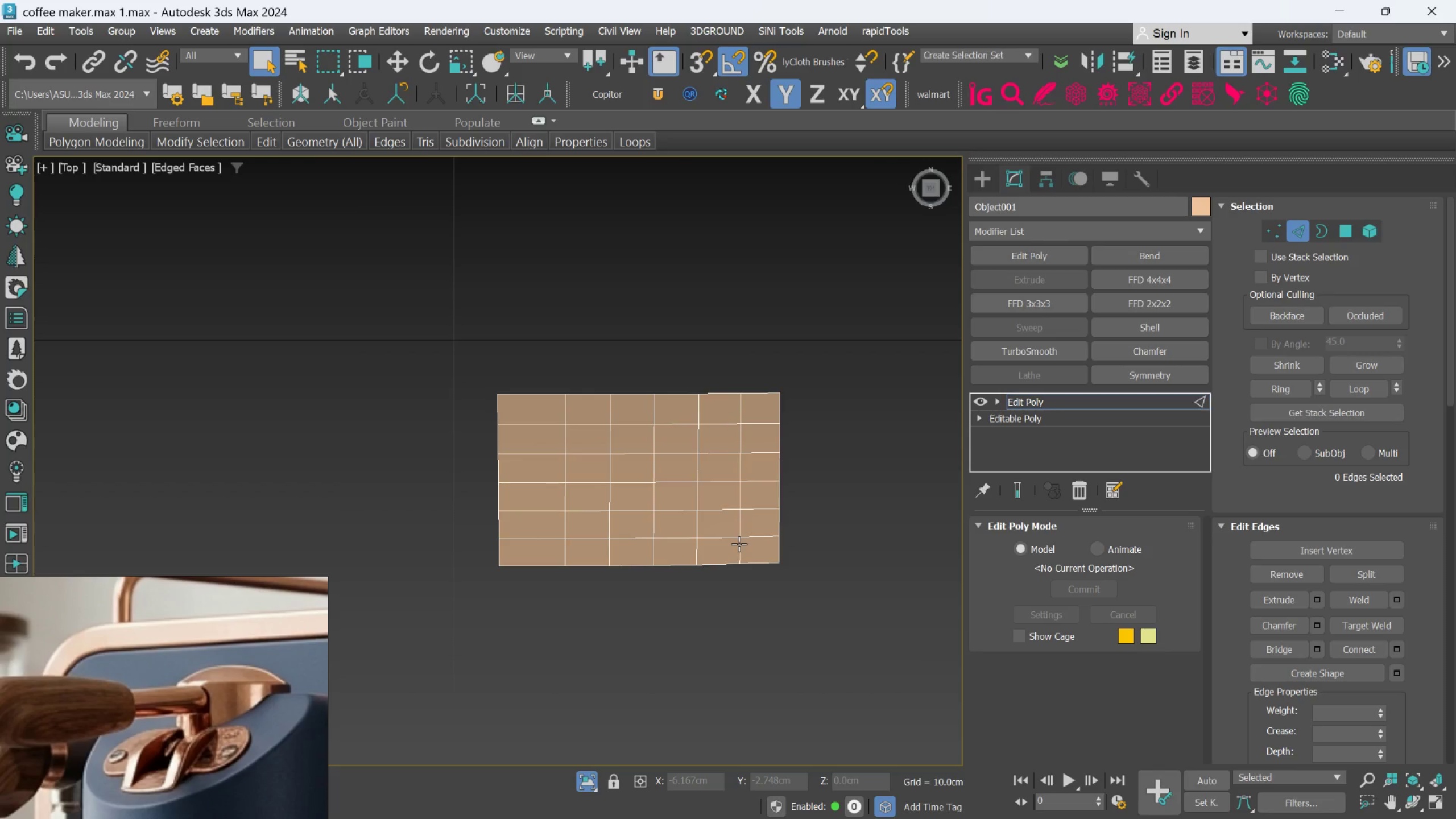 
double_click([739, 544])
 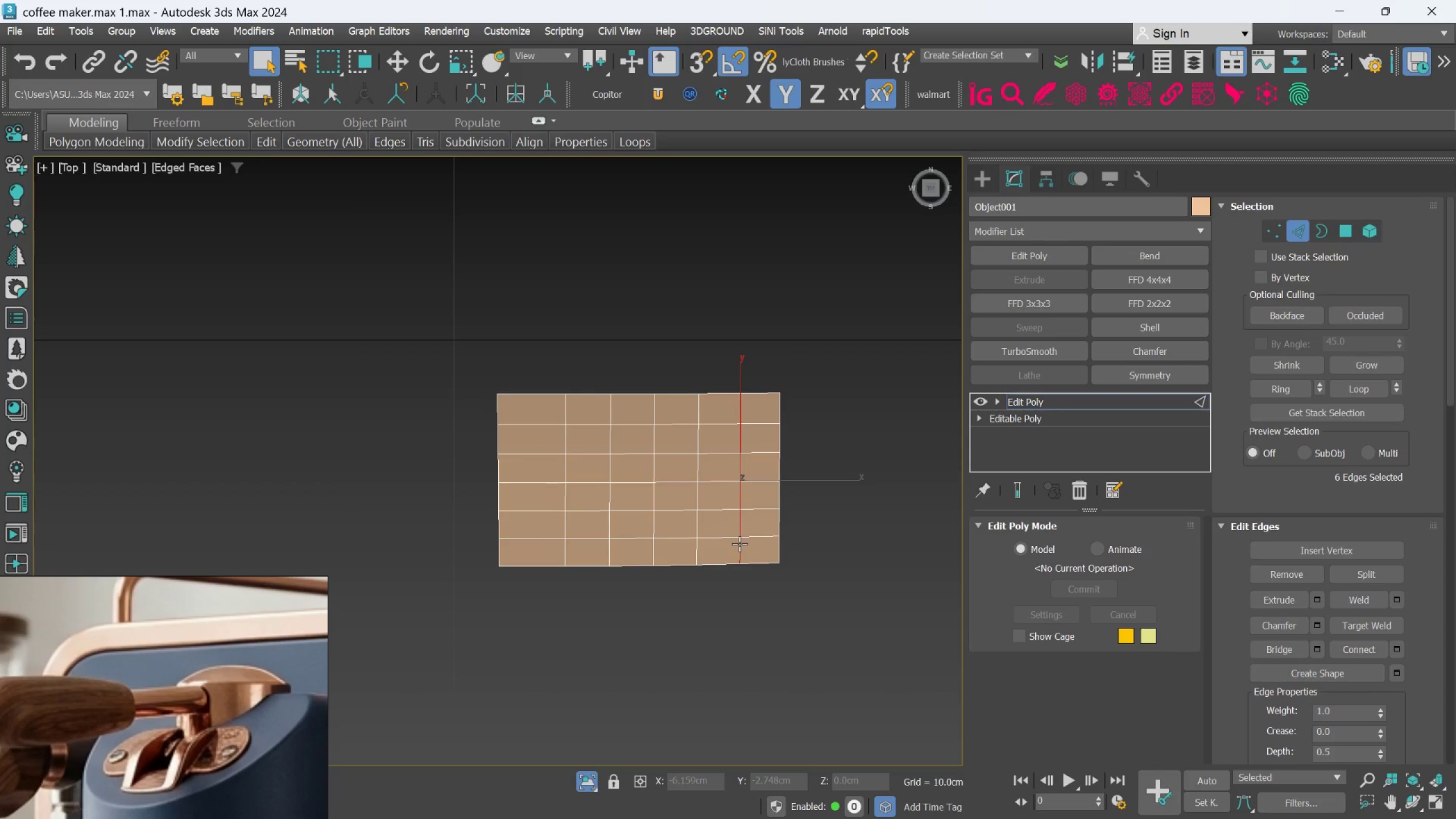 
key(Control+Backspace)
 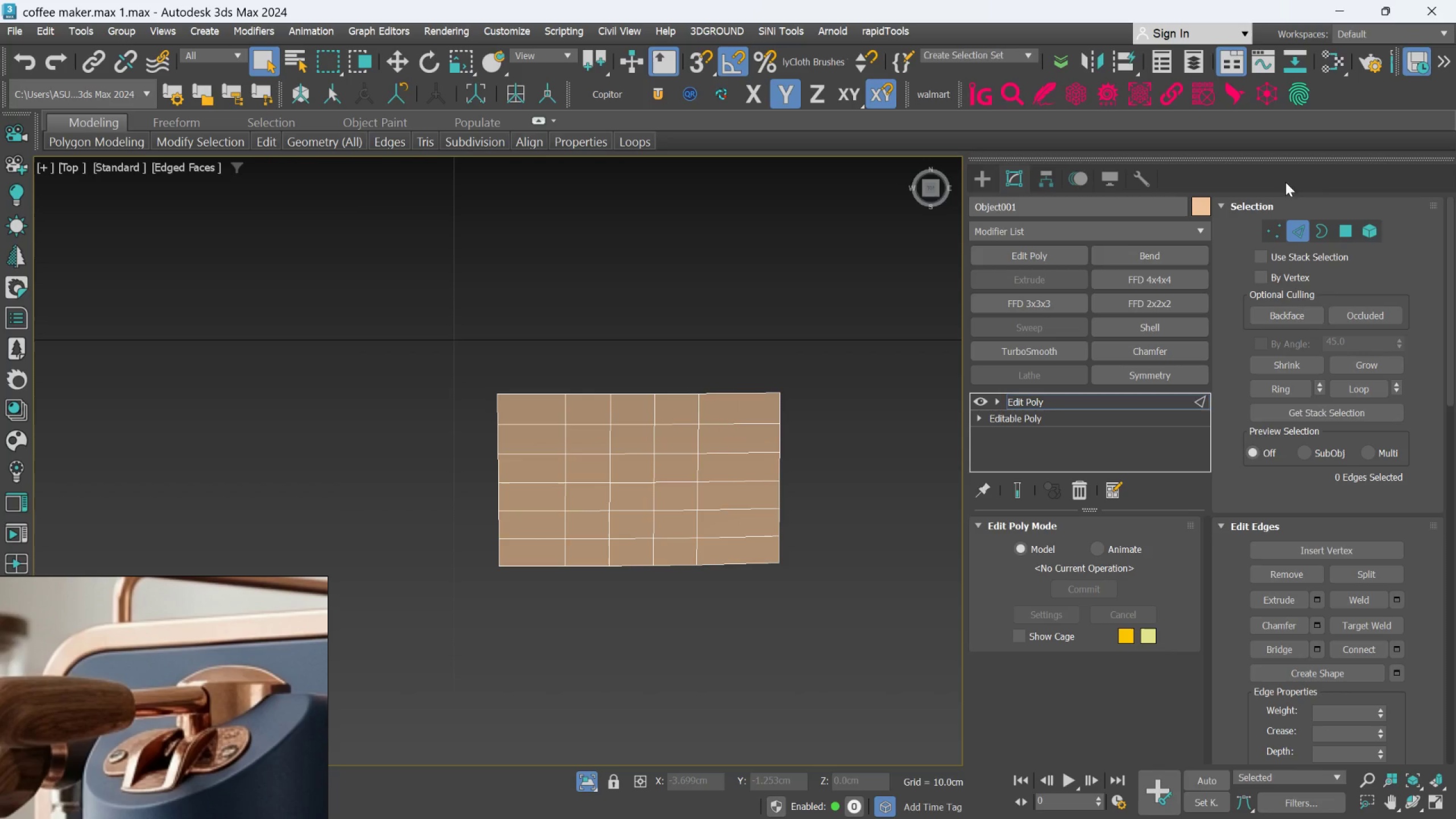 
key(Control+Z)
 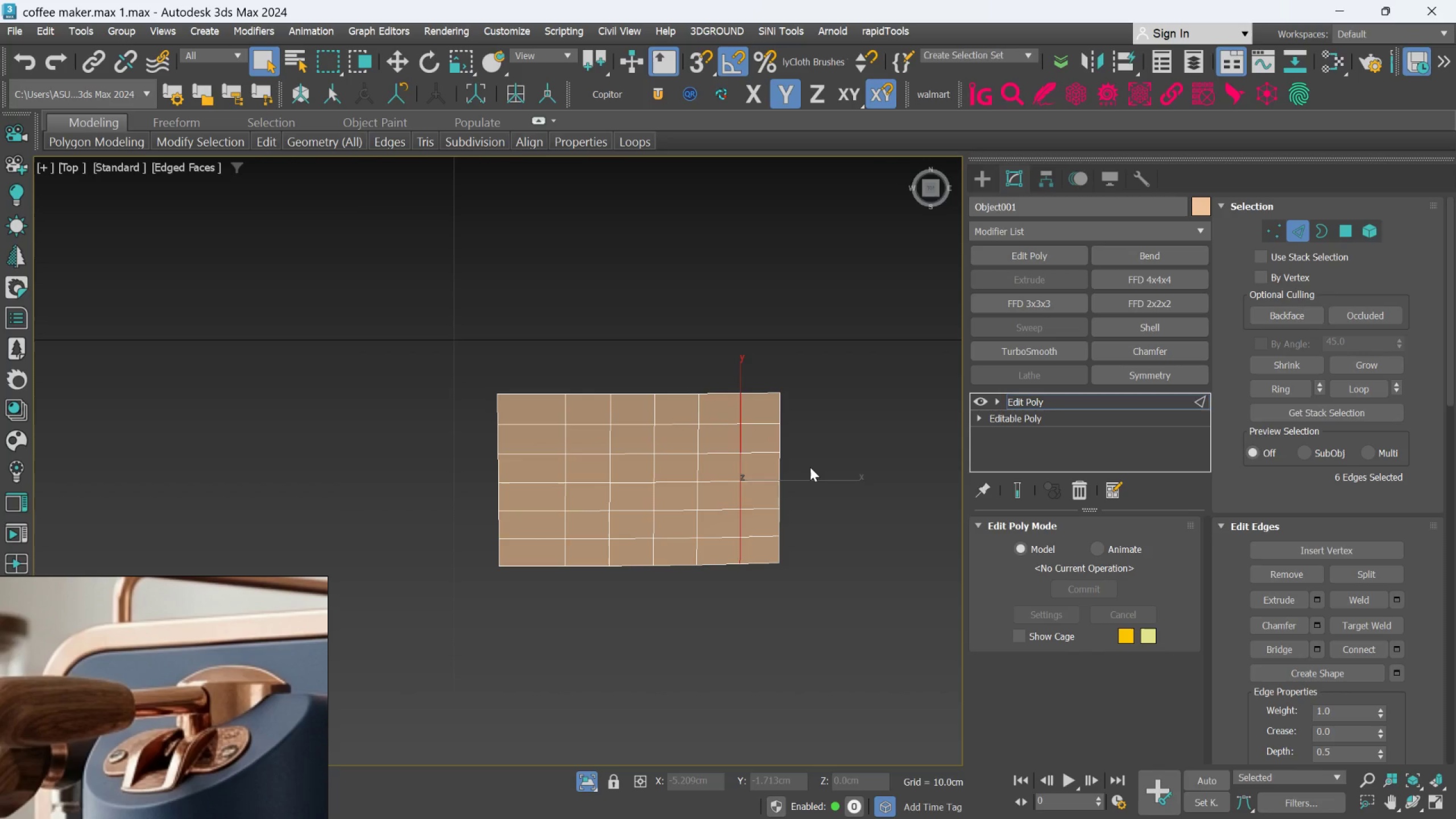 
left_click([813, 469])
 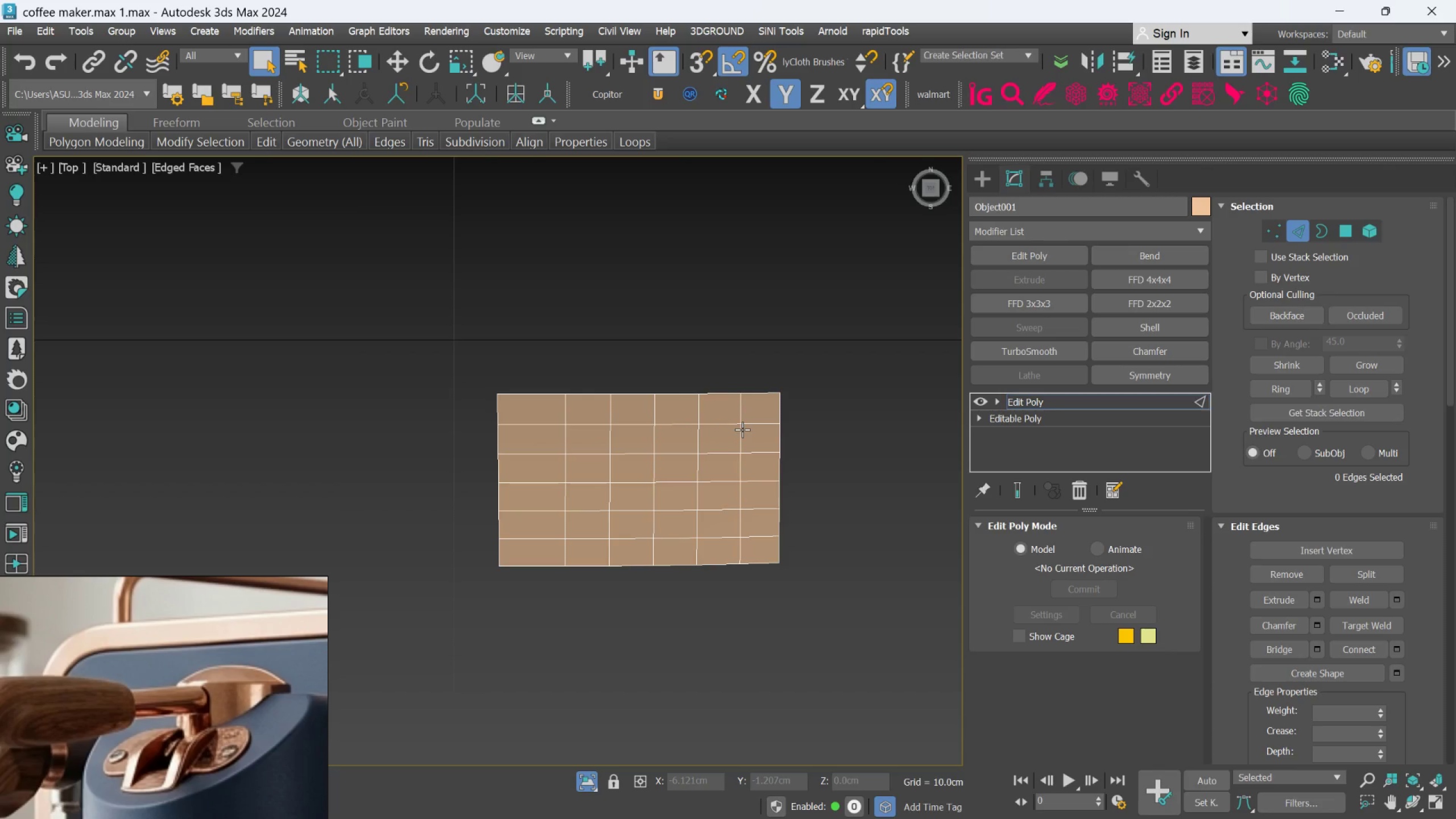 
double_click([742, 433])
 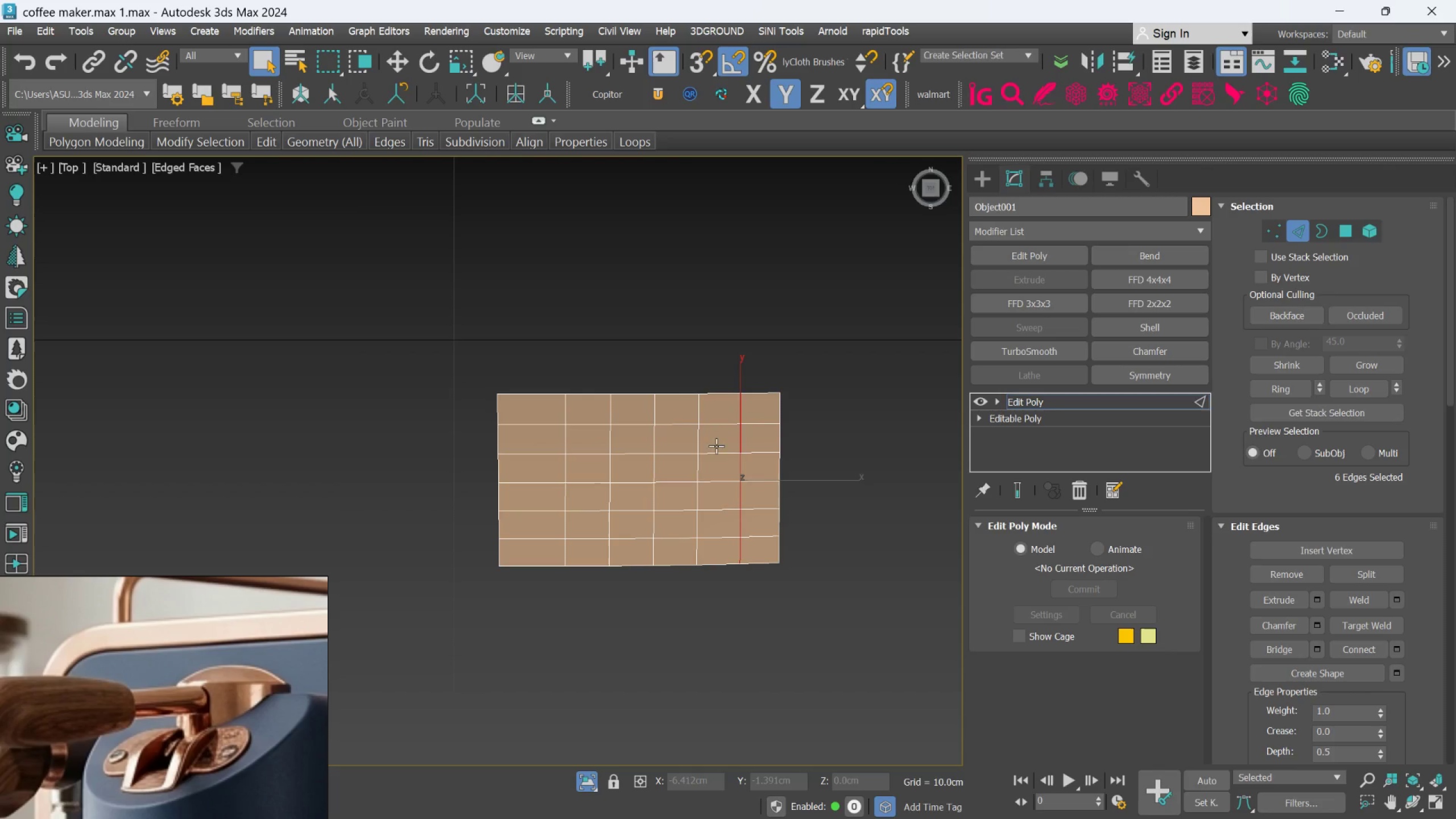 
hold_key(key=ControlLeft, duration=1.5)
left_click([651, 445])
 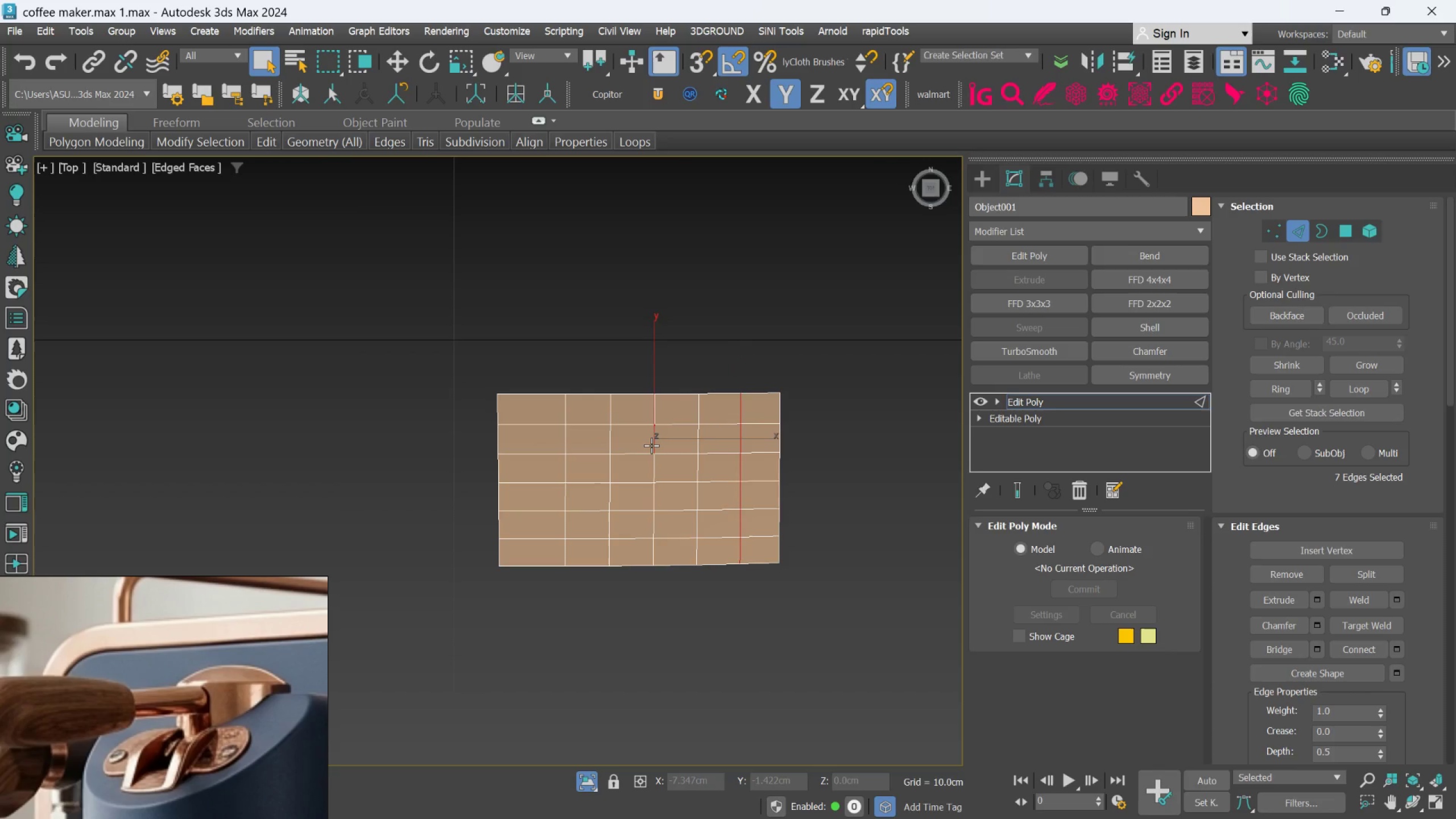 
double_click([651, 445])
 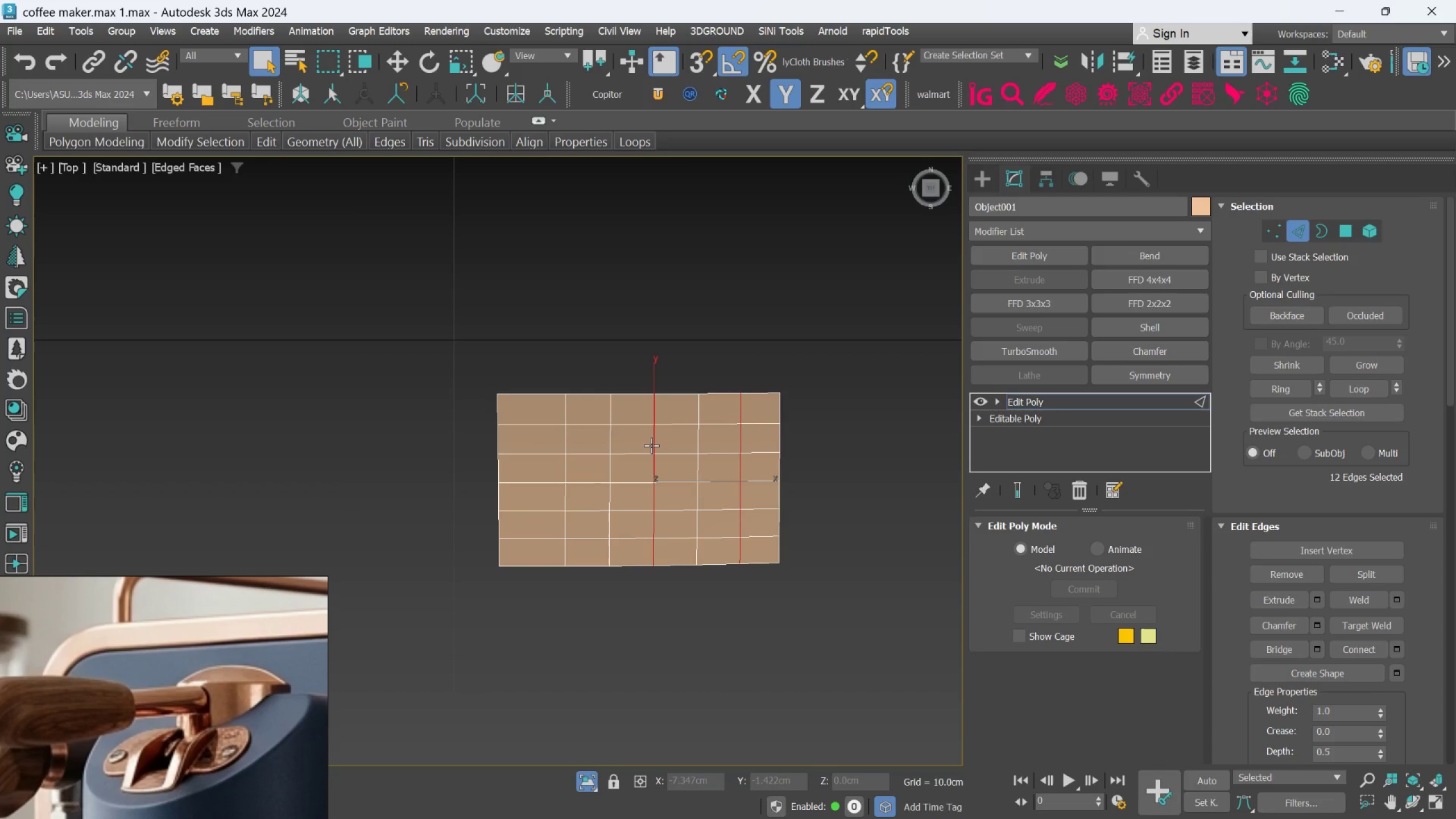 
hold_key(key=ControlLeft, duration=1.5)
left_click([615, 445])
 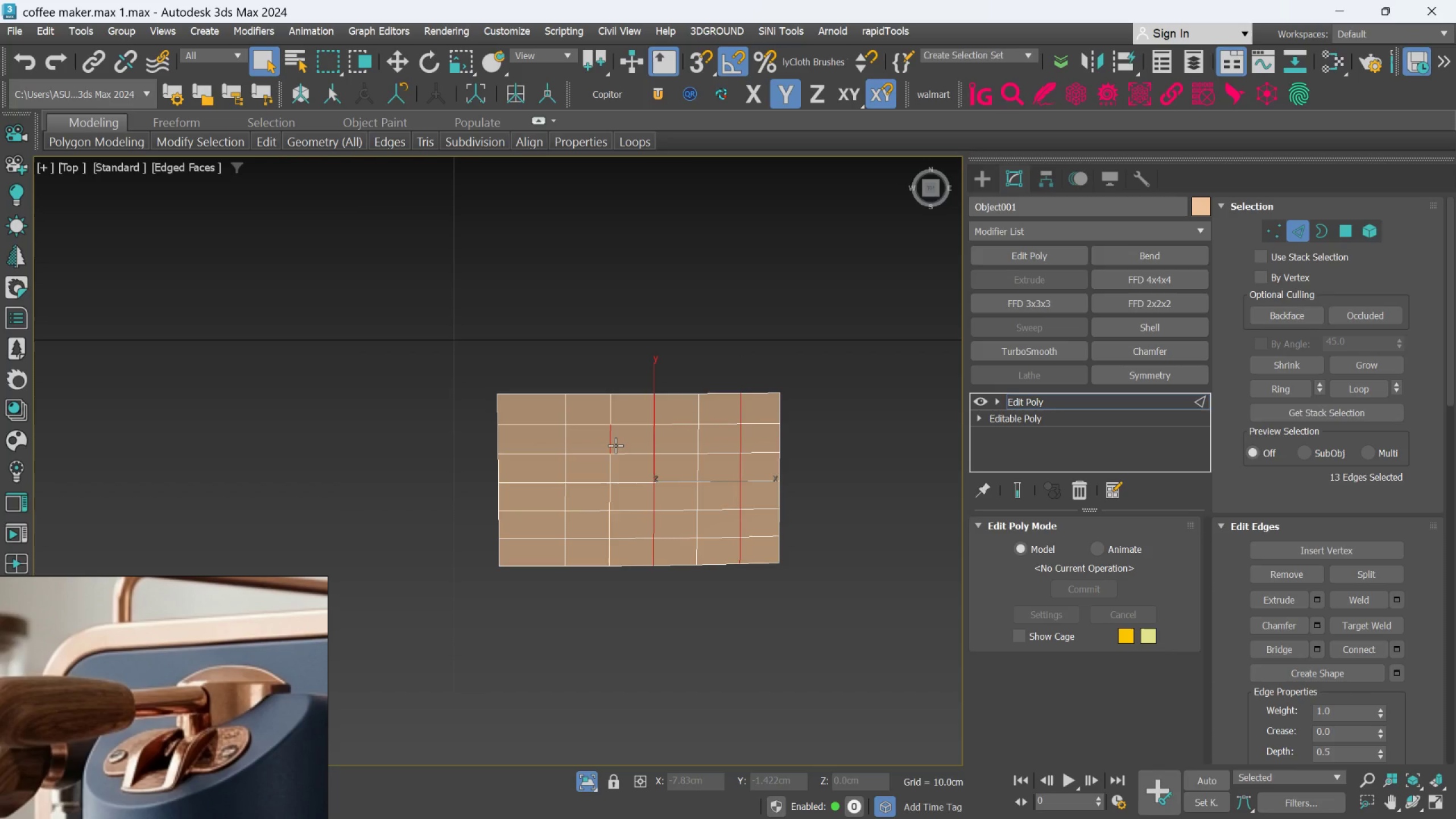 
double_click([615, 445])
 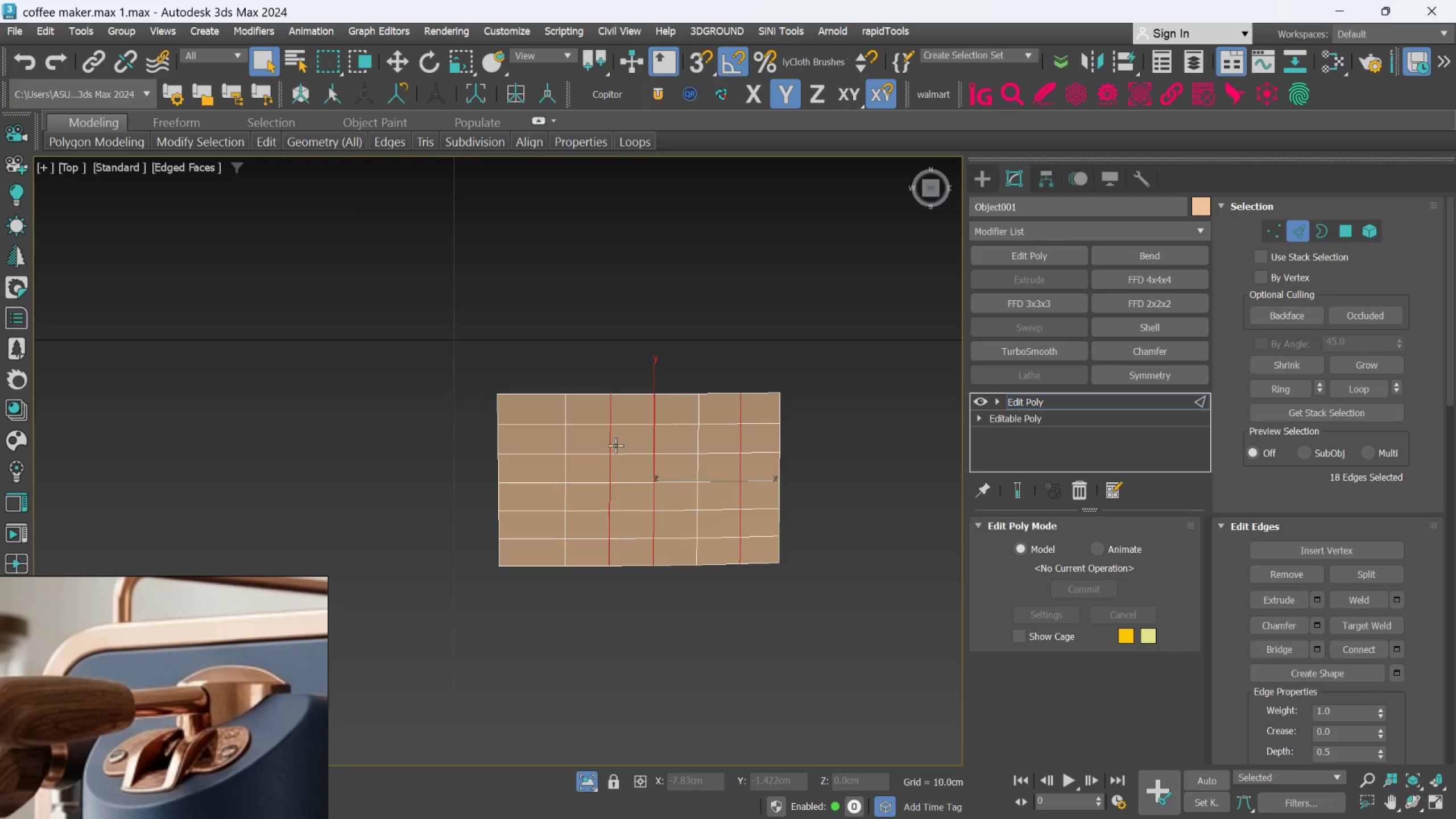 
hold_key(key=ControlLeft, duration=0.5)
 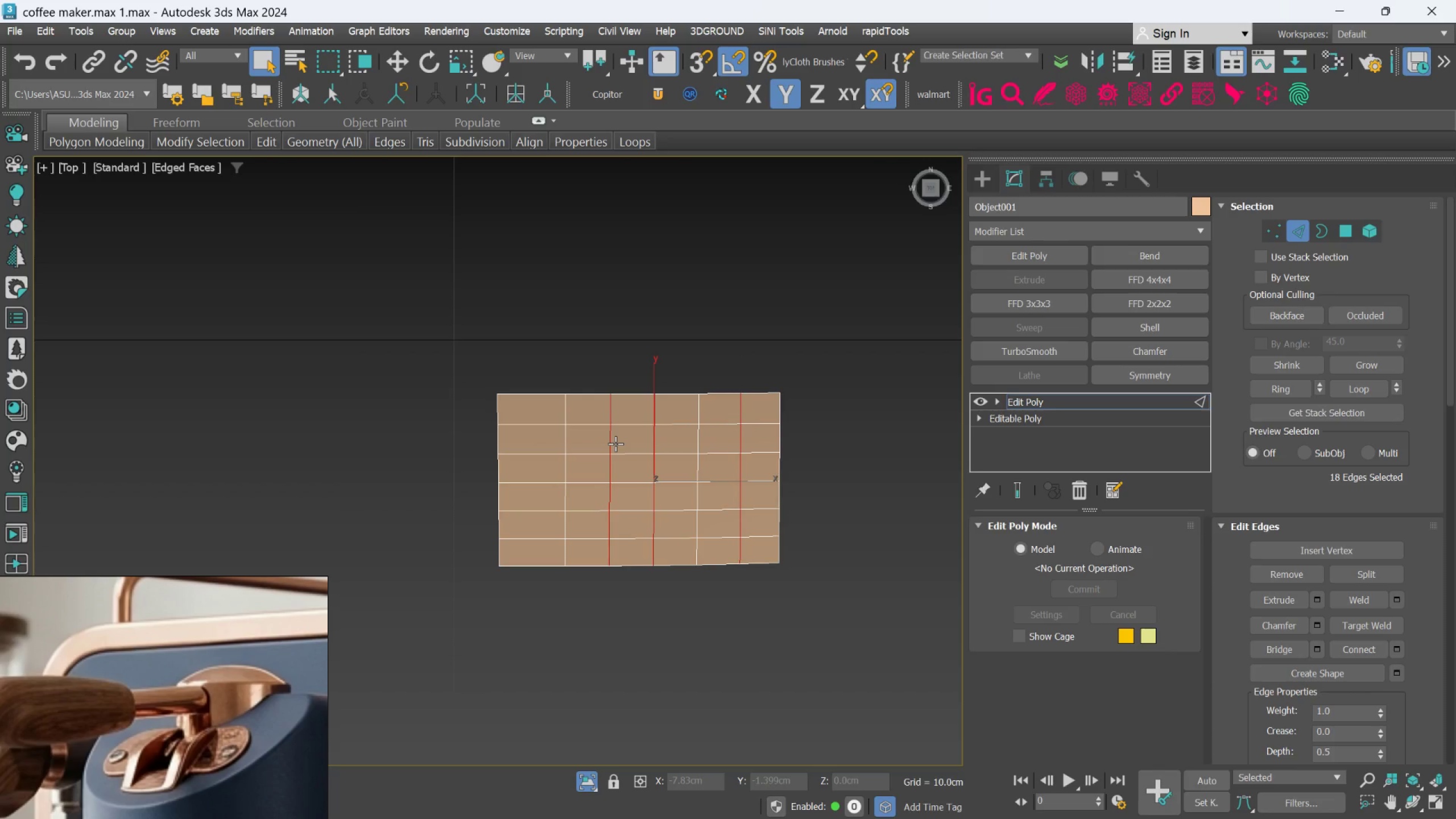 
key(Control+Backspace)
 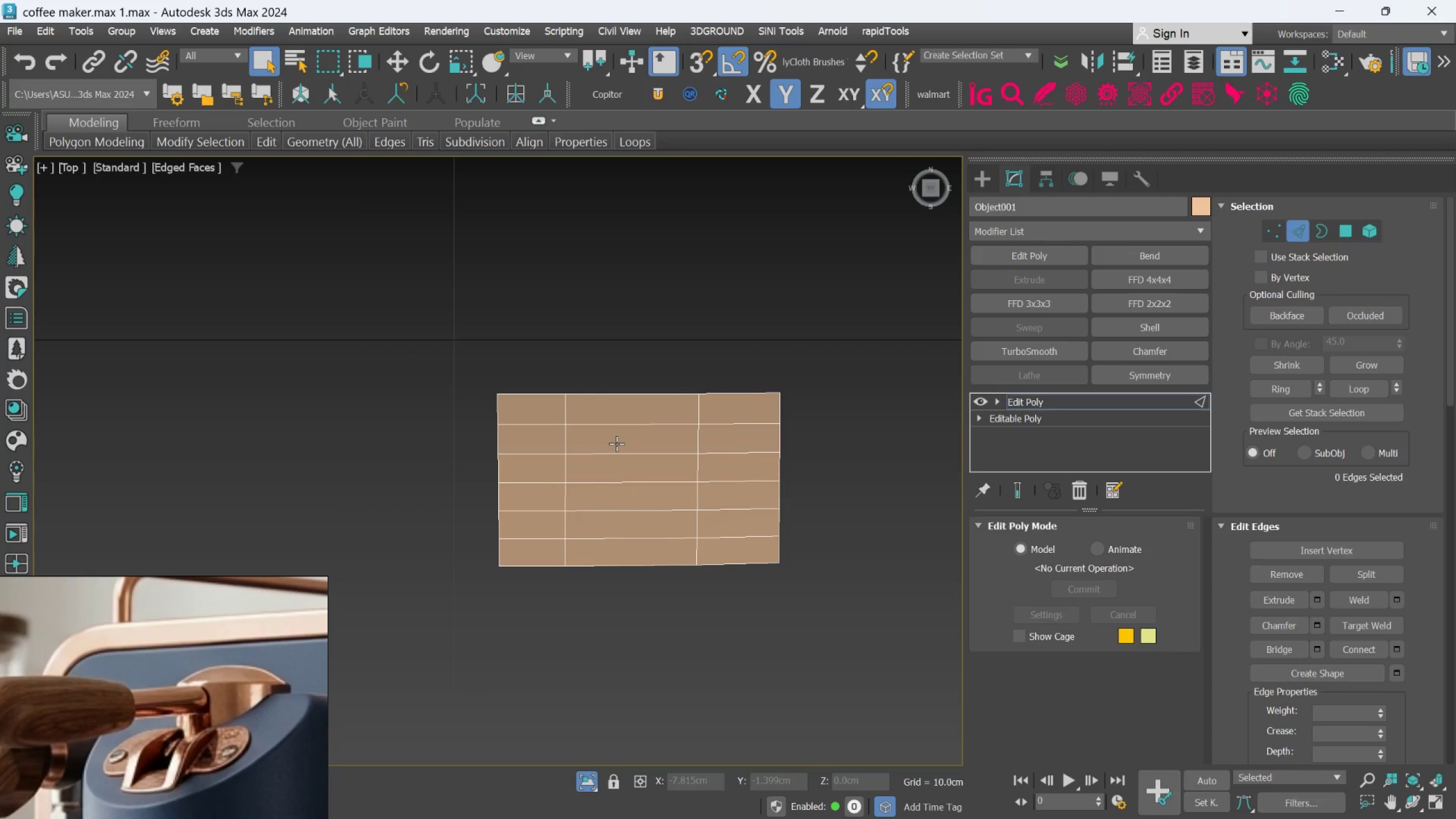 
key(Control+Z)
 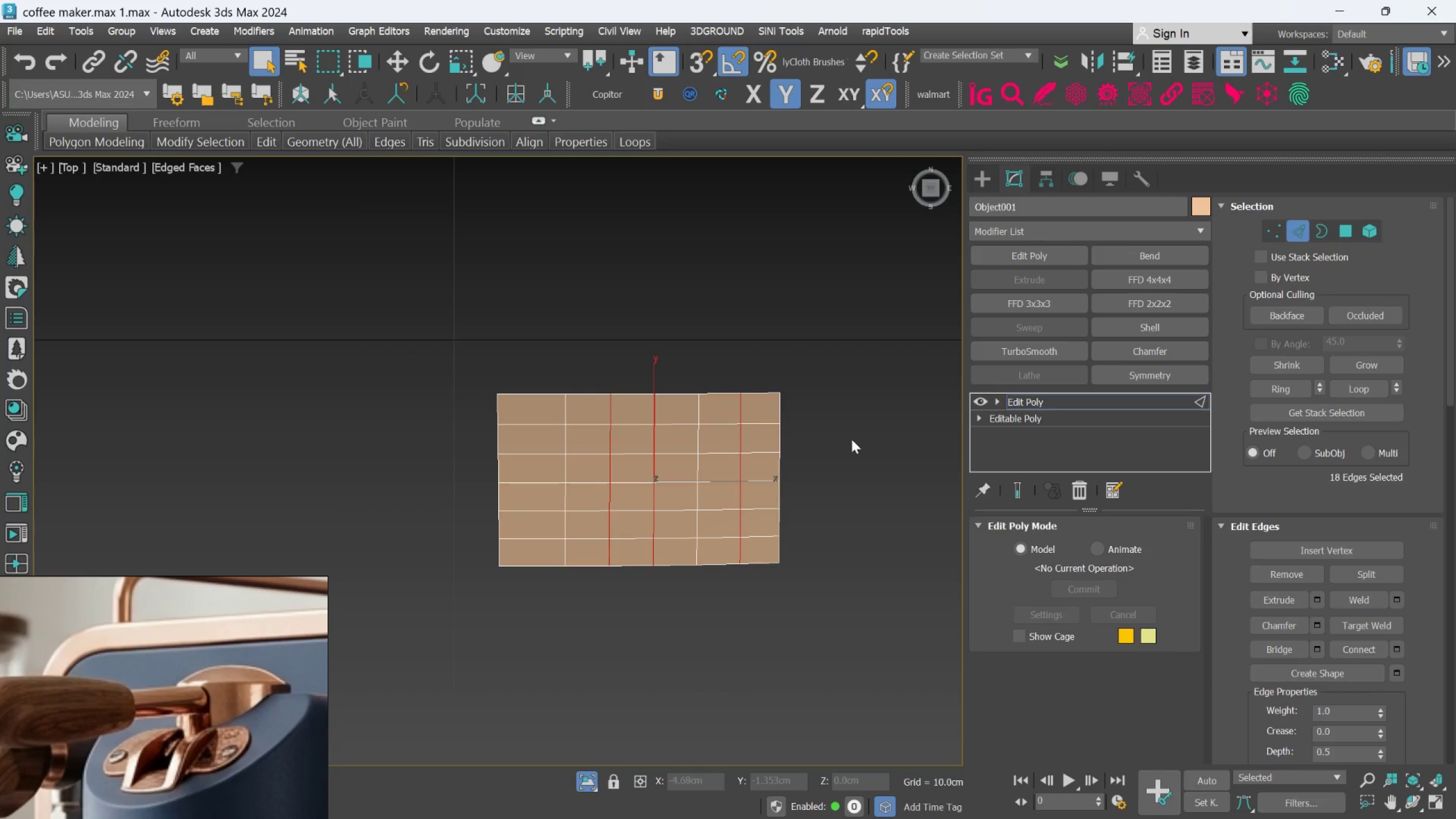 
left_click([859, 435])
 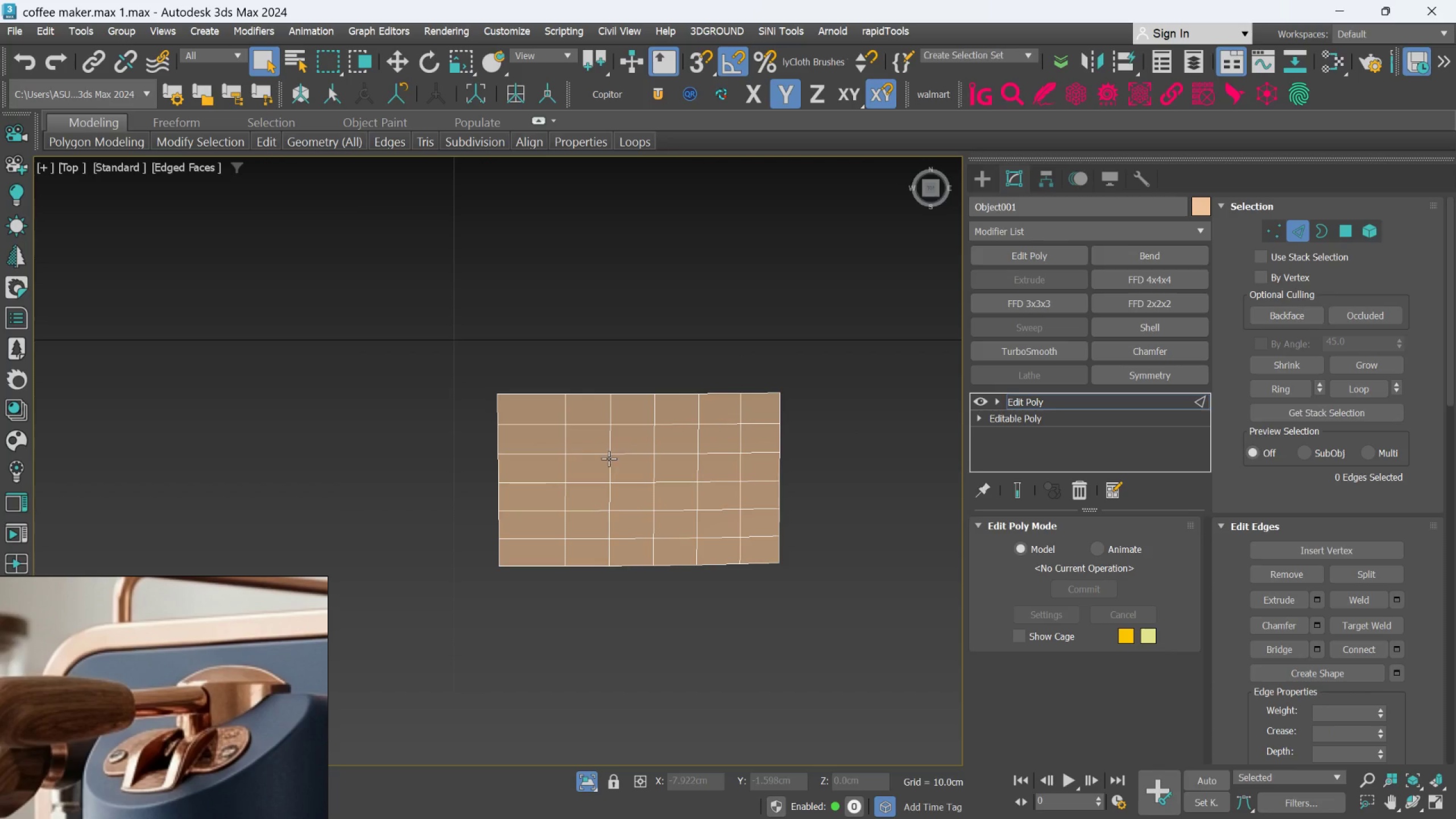 
double_click([609, 458])
 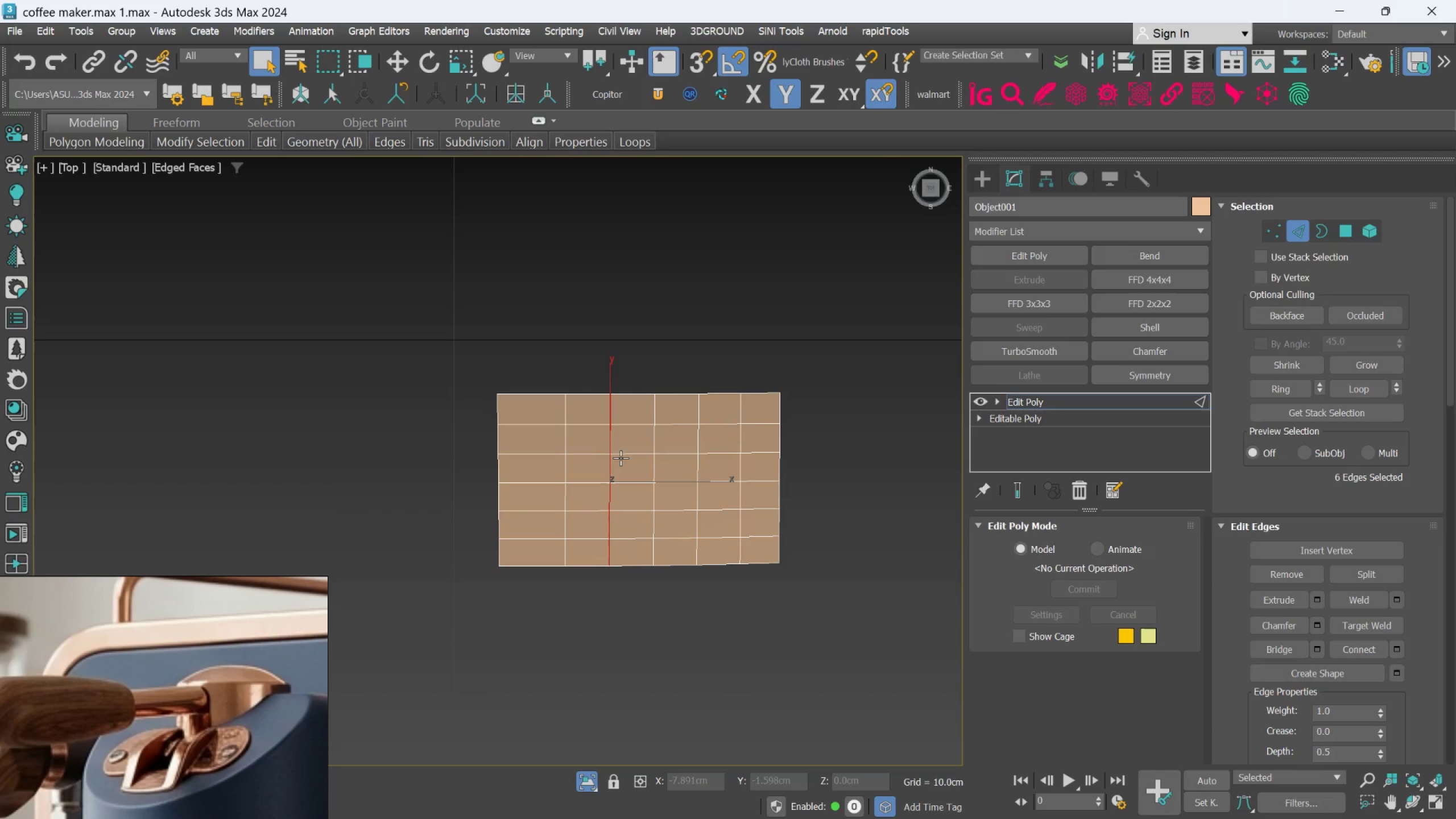 
hold_key(key=ControlLeft, duration=1.5)
left_click([696, 468])
 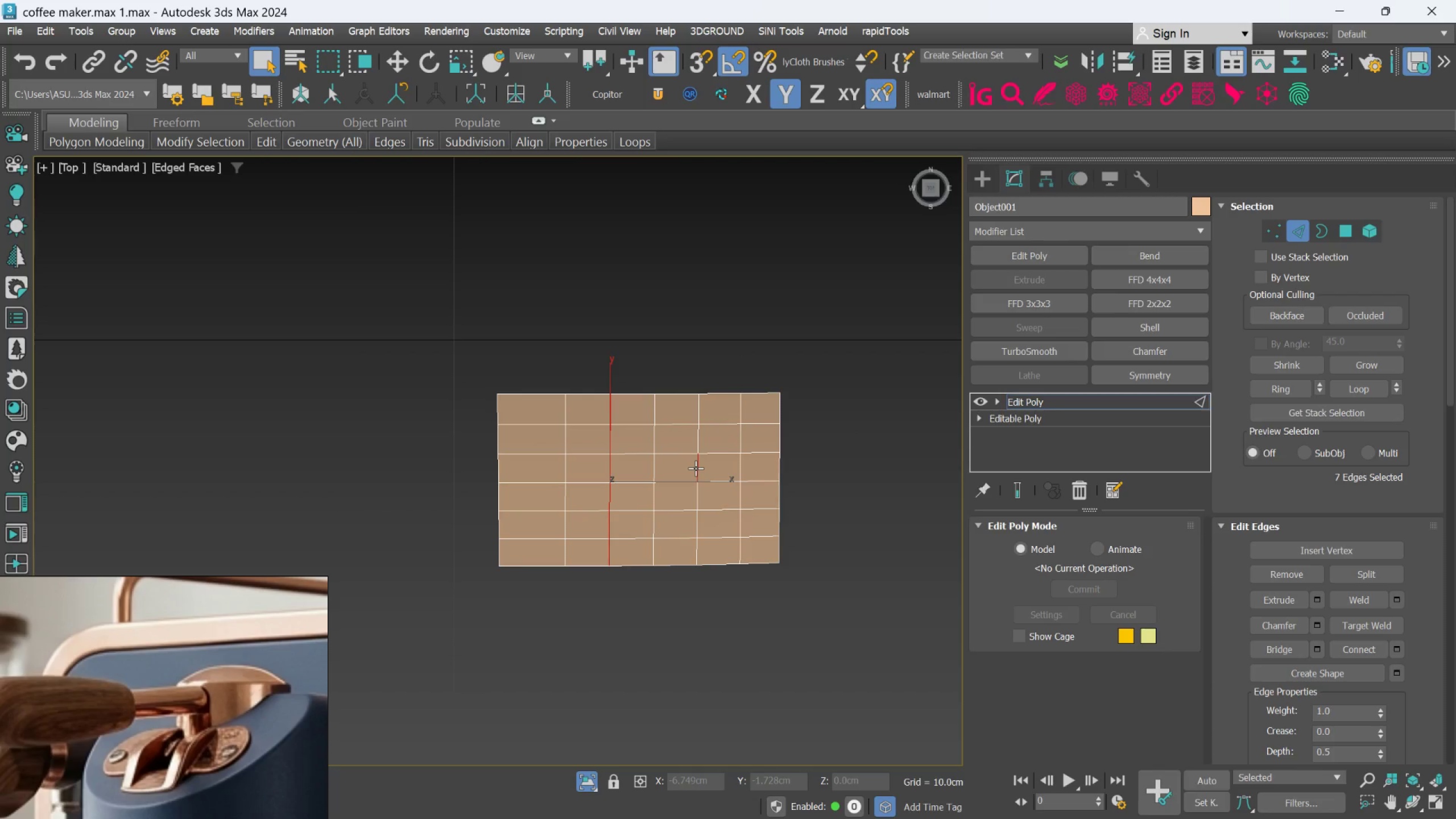 
double_click([696, 468])
 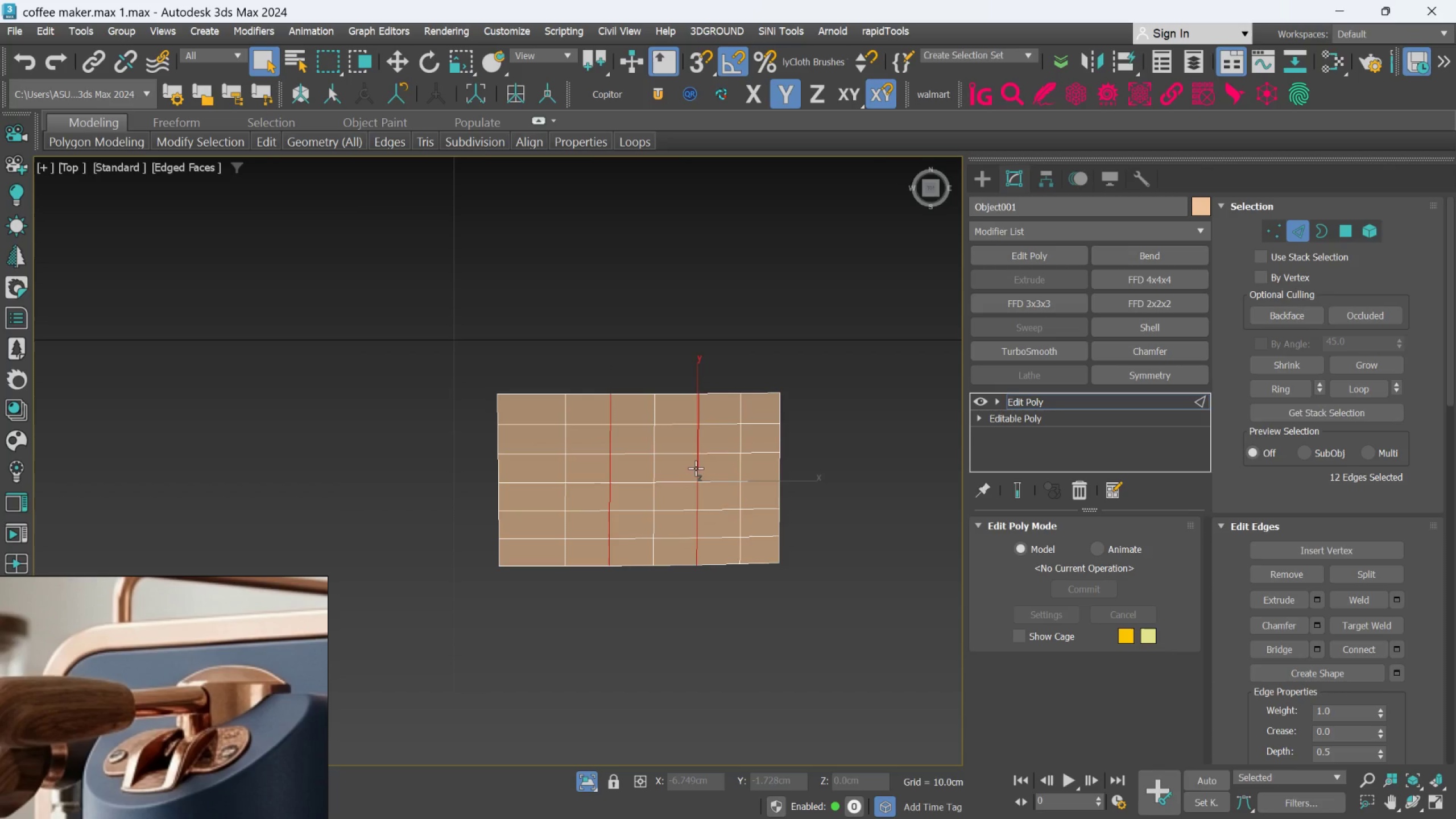 
key(Control+ControlLeft)
 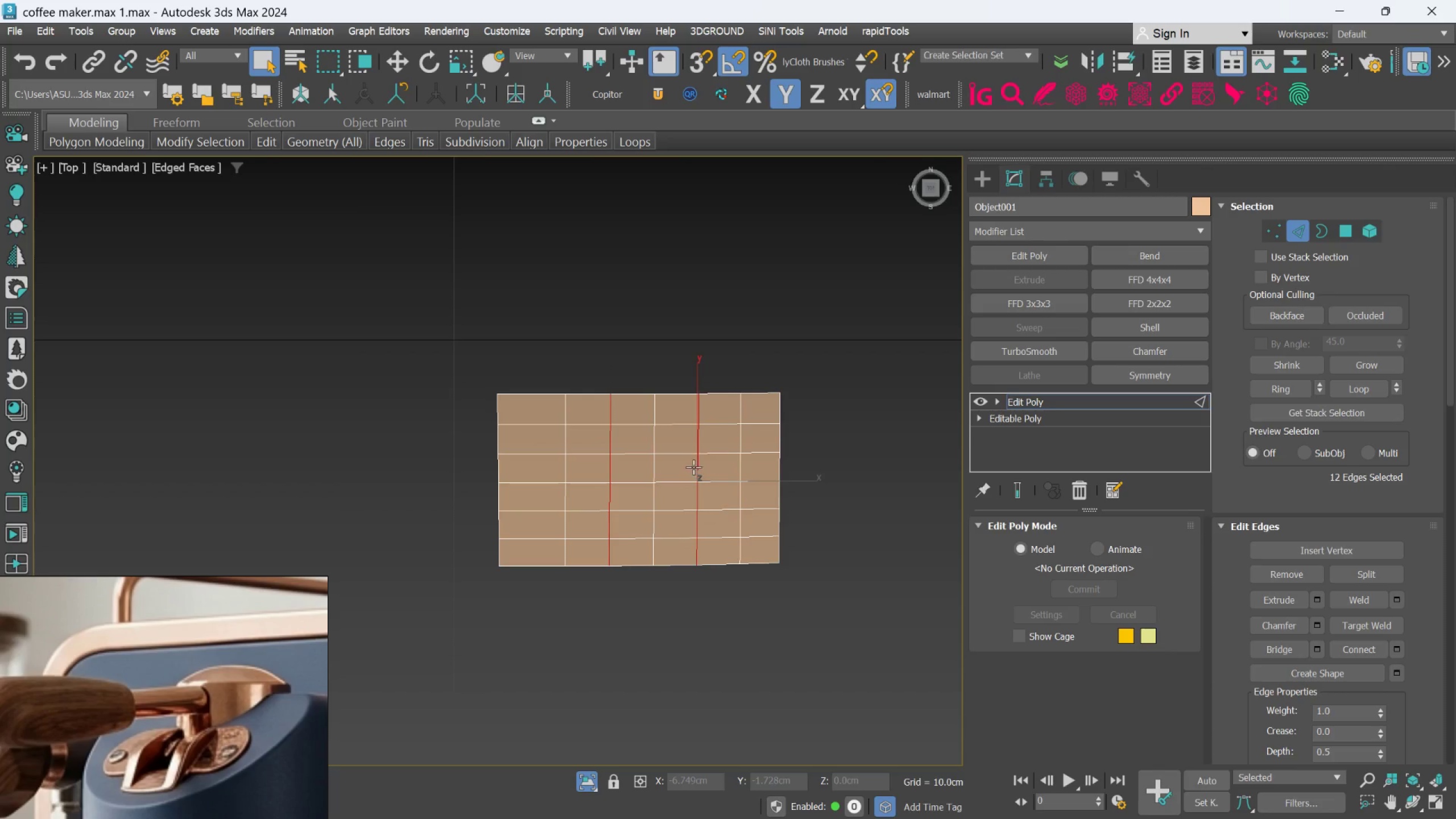 
key(Control+ControlLeft)
 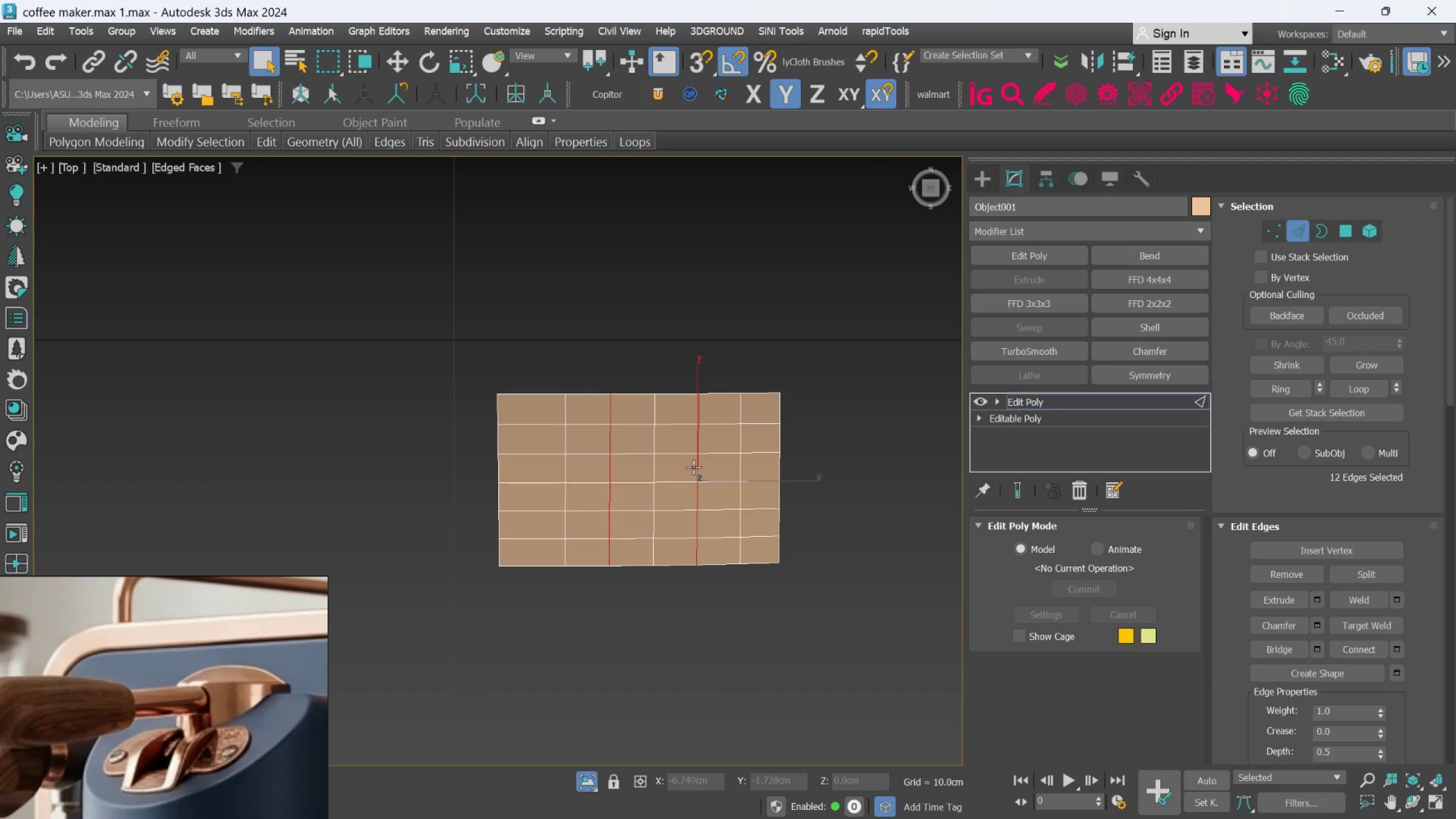 
key(Control+ControlLeft)
 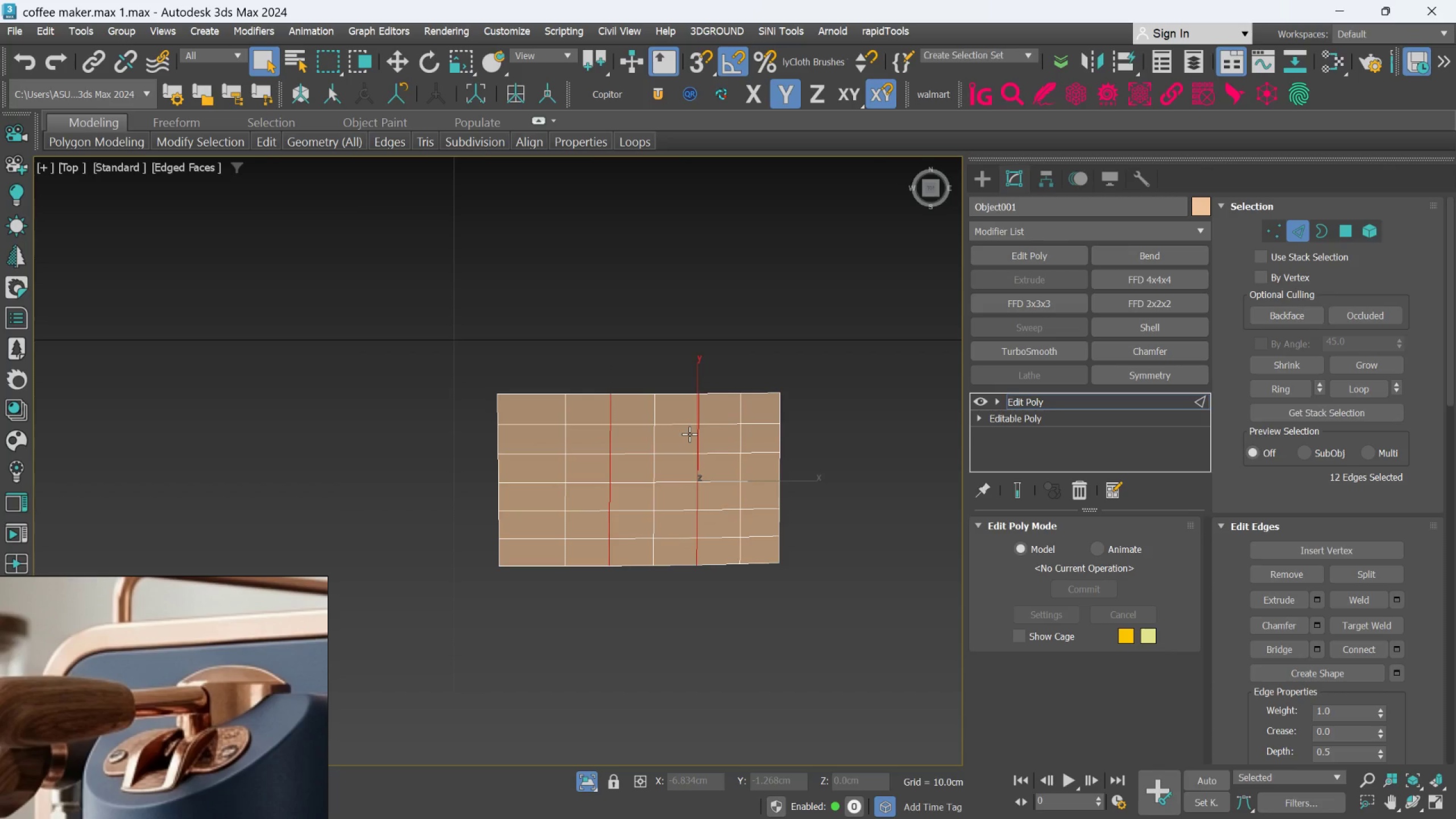 
key(Control+Backspace)
 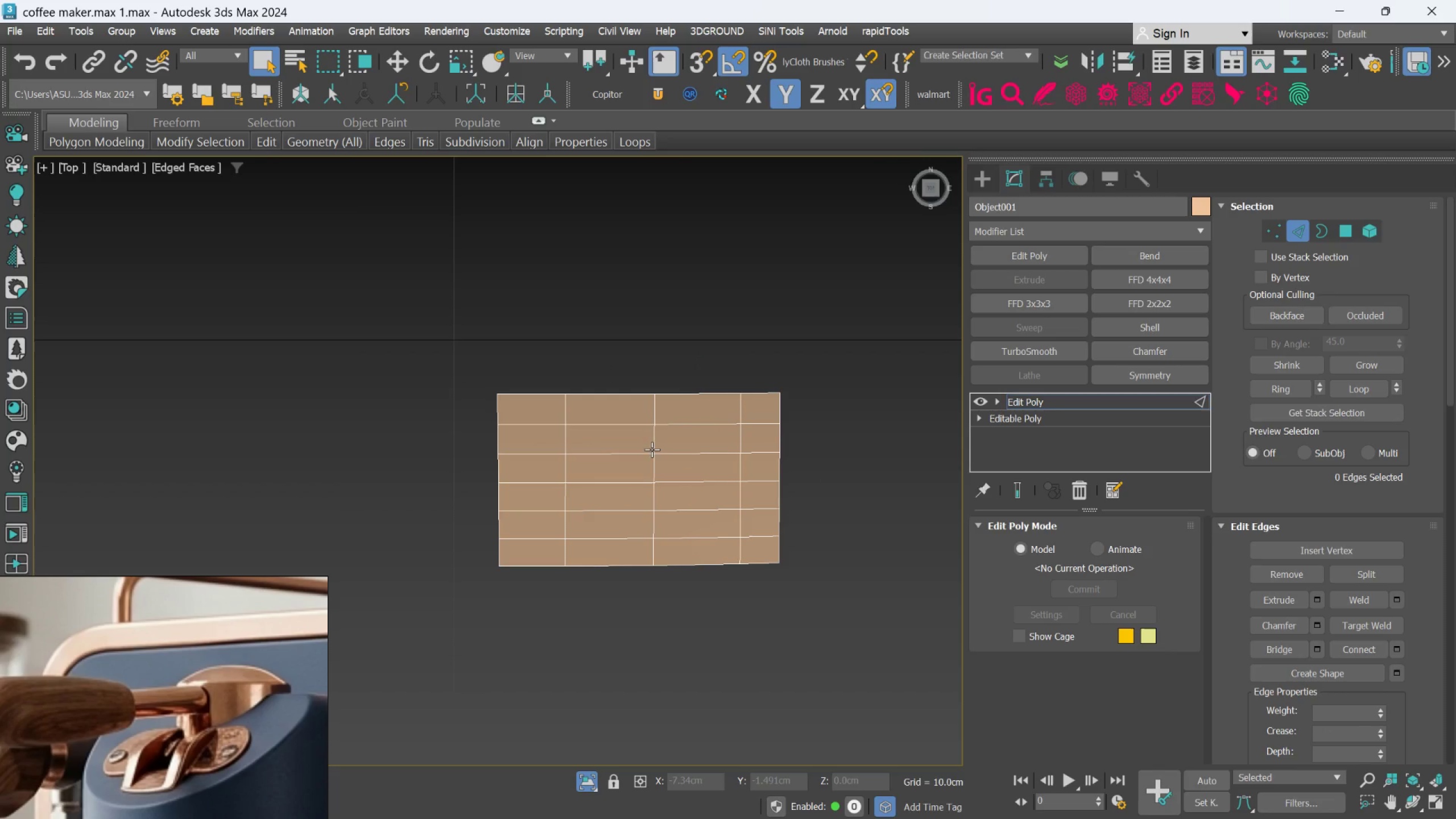 
double_click([656, 442])
 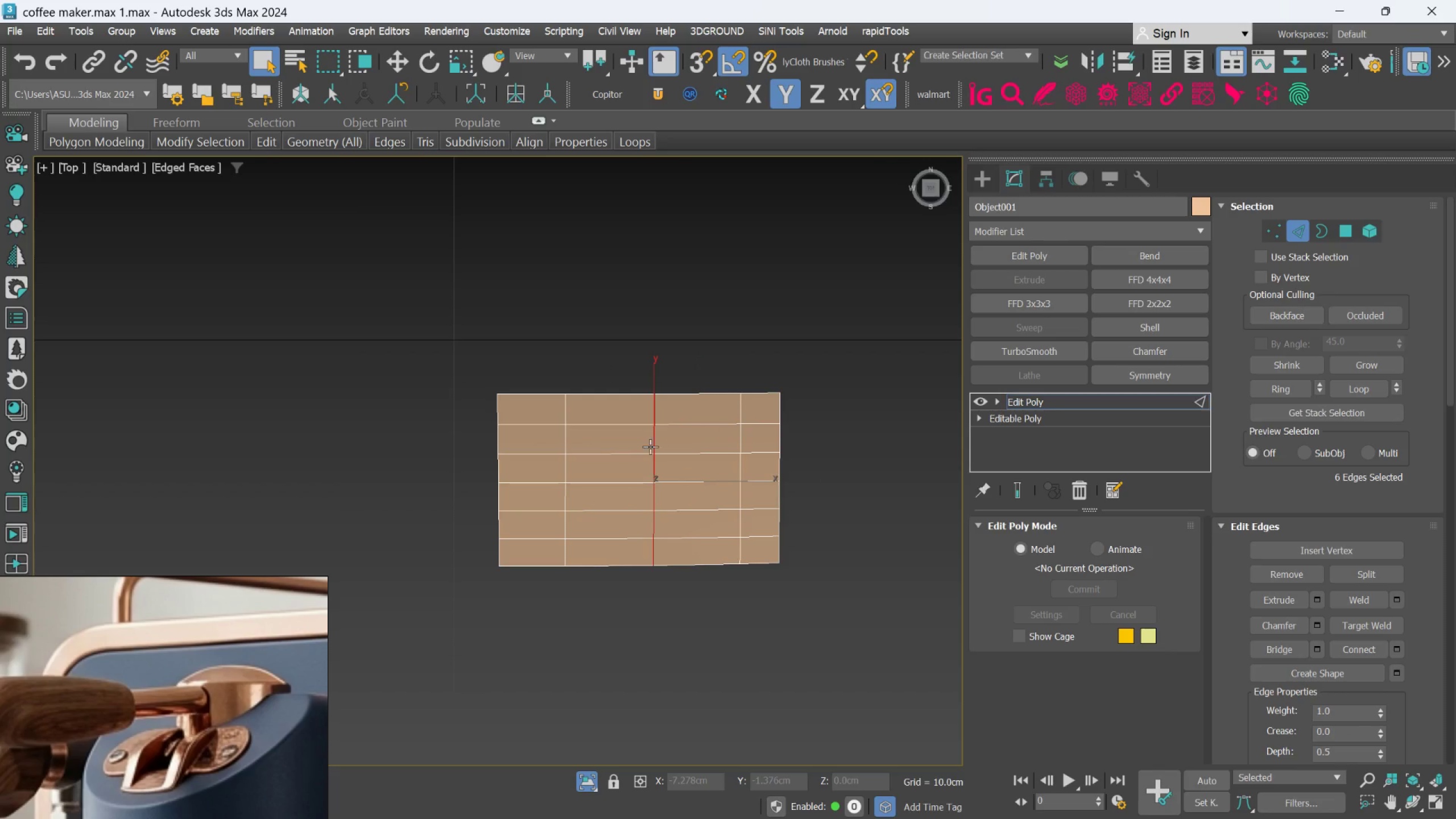 
hold_key(key=ControlLeft, duration=1.5)
left_click([568, 441])
 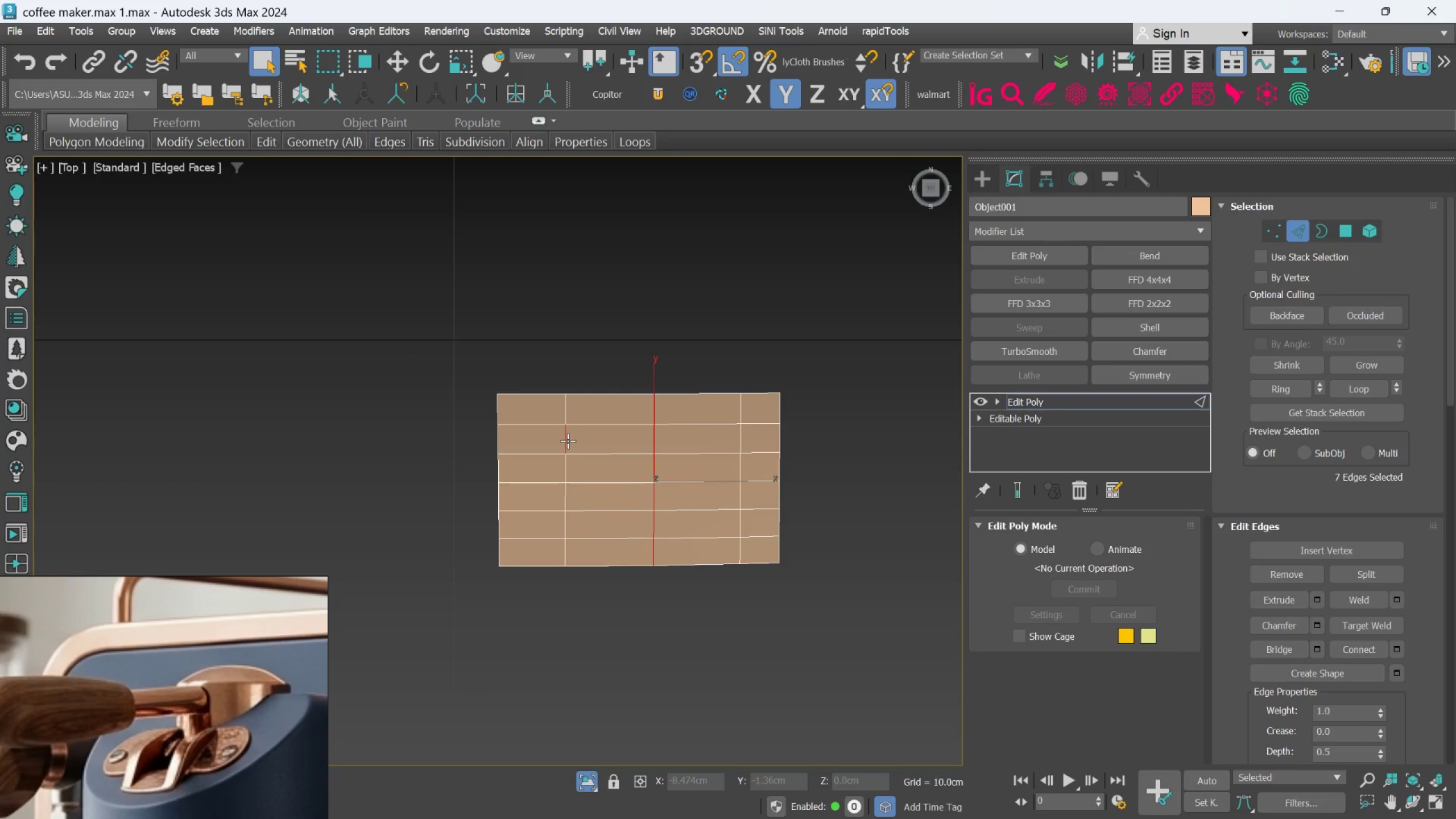 
double_click([568, 441])
 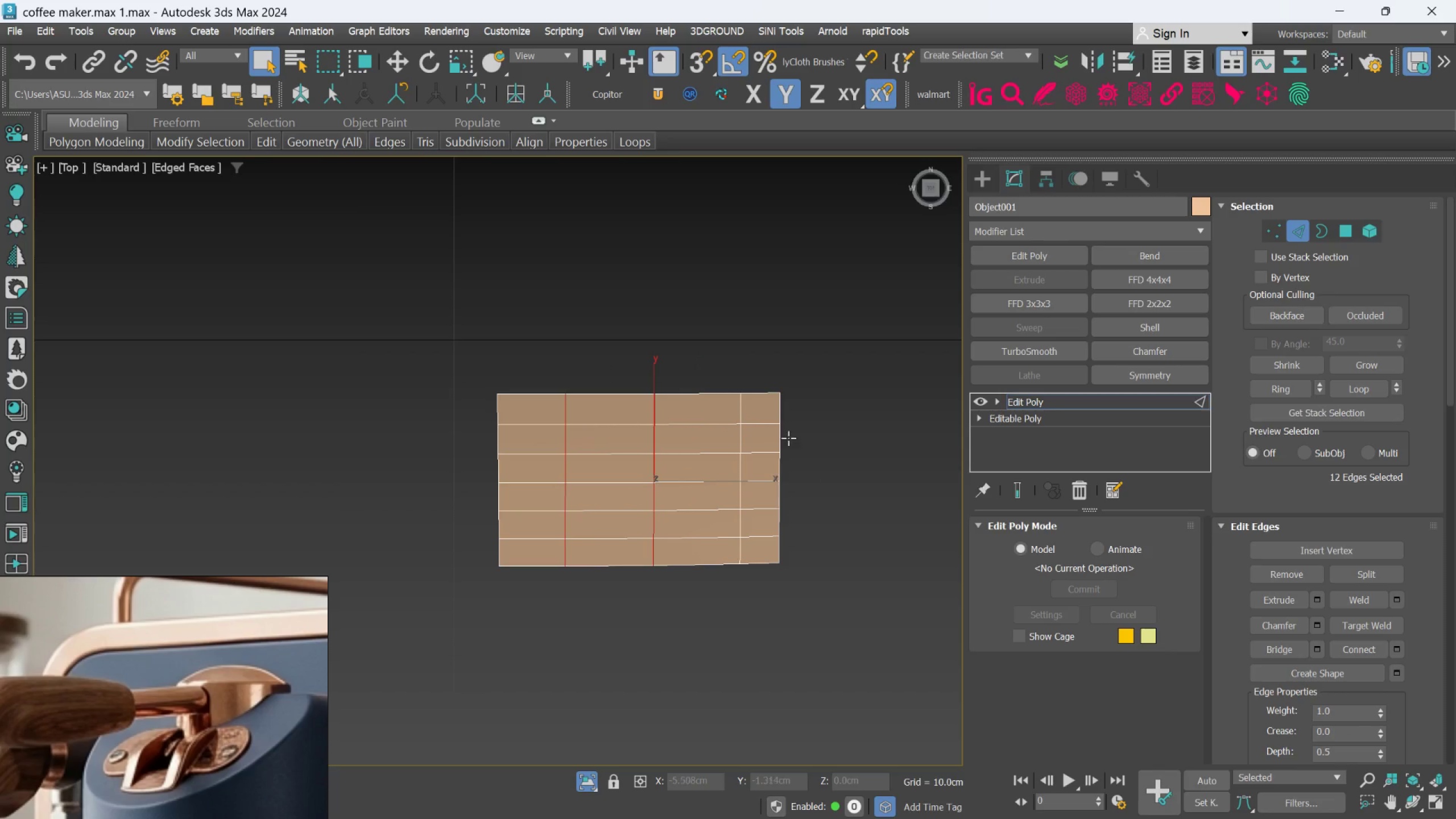 
hold_key(key=ControlLeft, duration=1.51)
left_click([742, 438])
 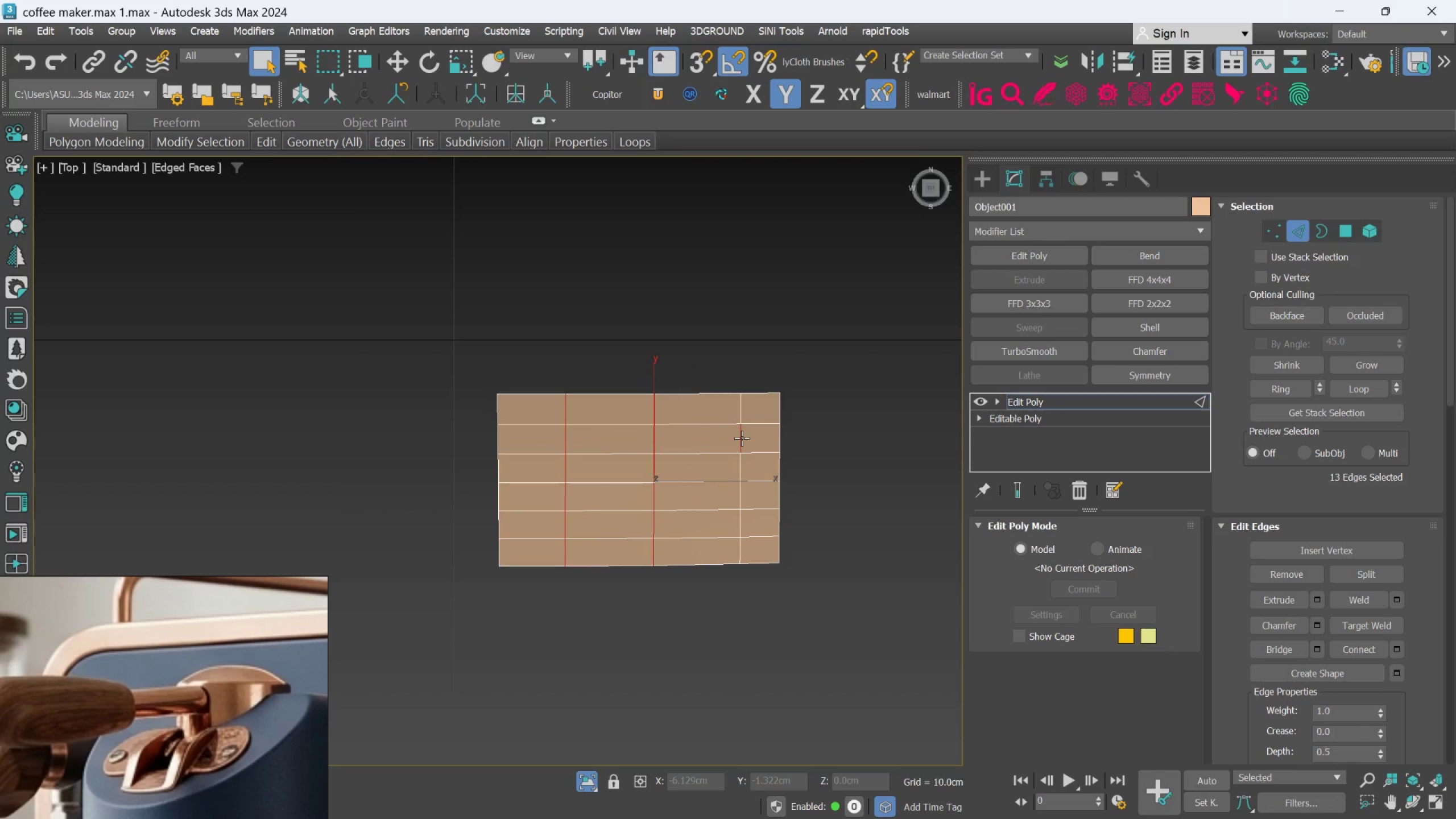 
double_click([742, 438])
 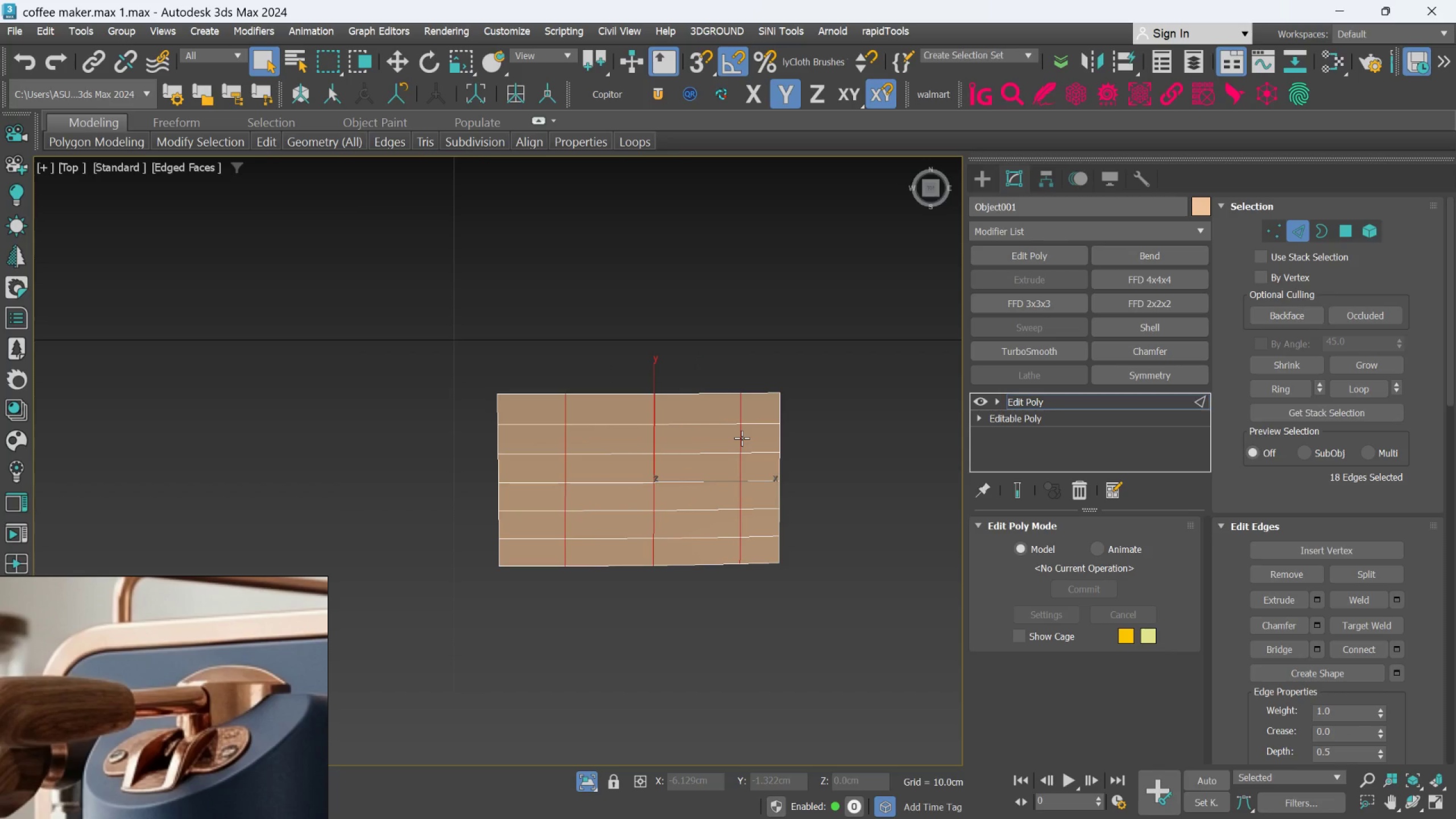 
key(Control+ControlLeft)
 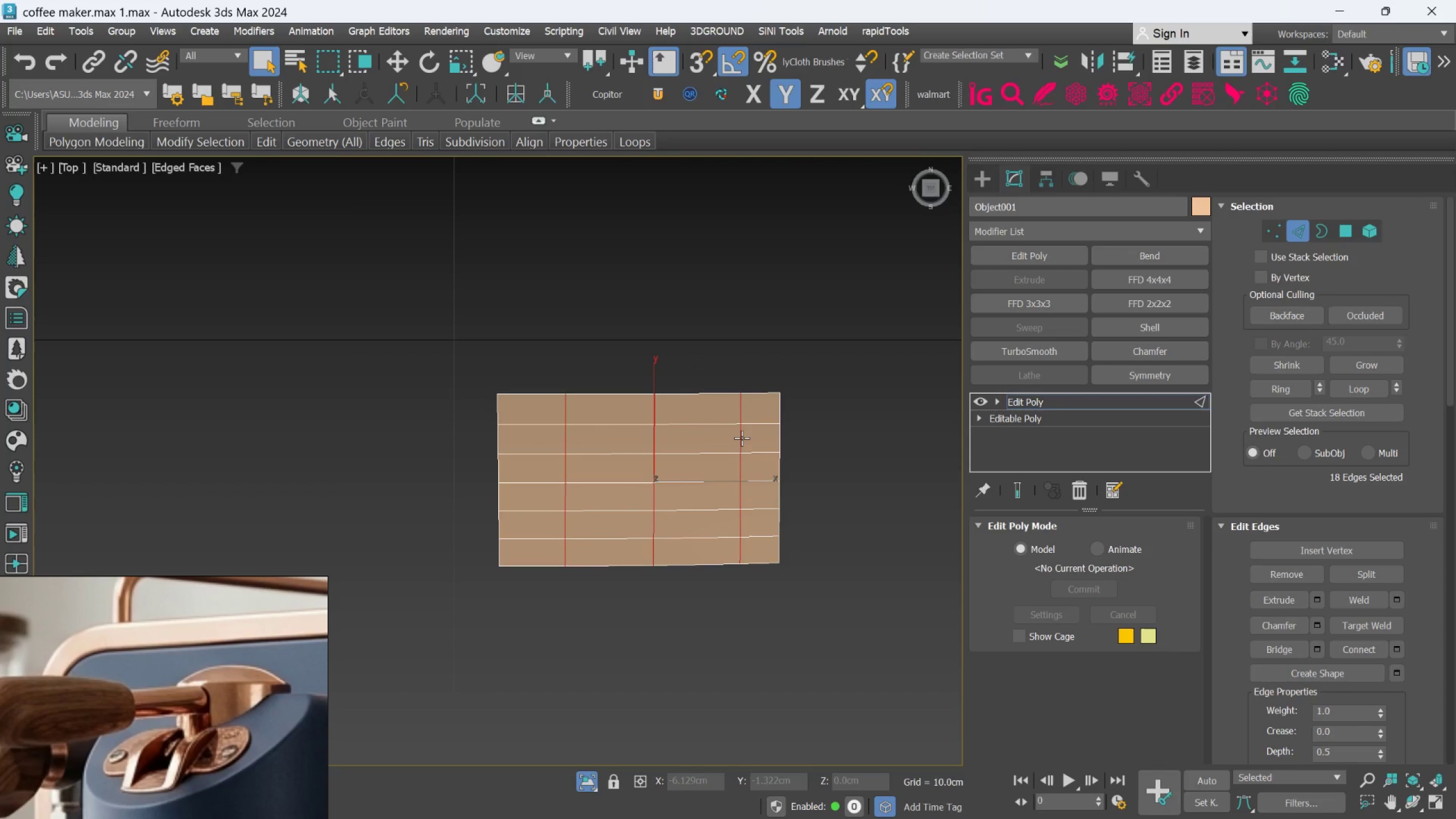 
key(Control+ControlLeft)
 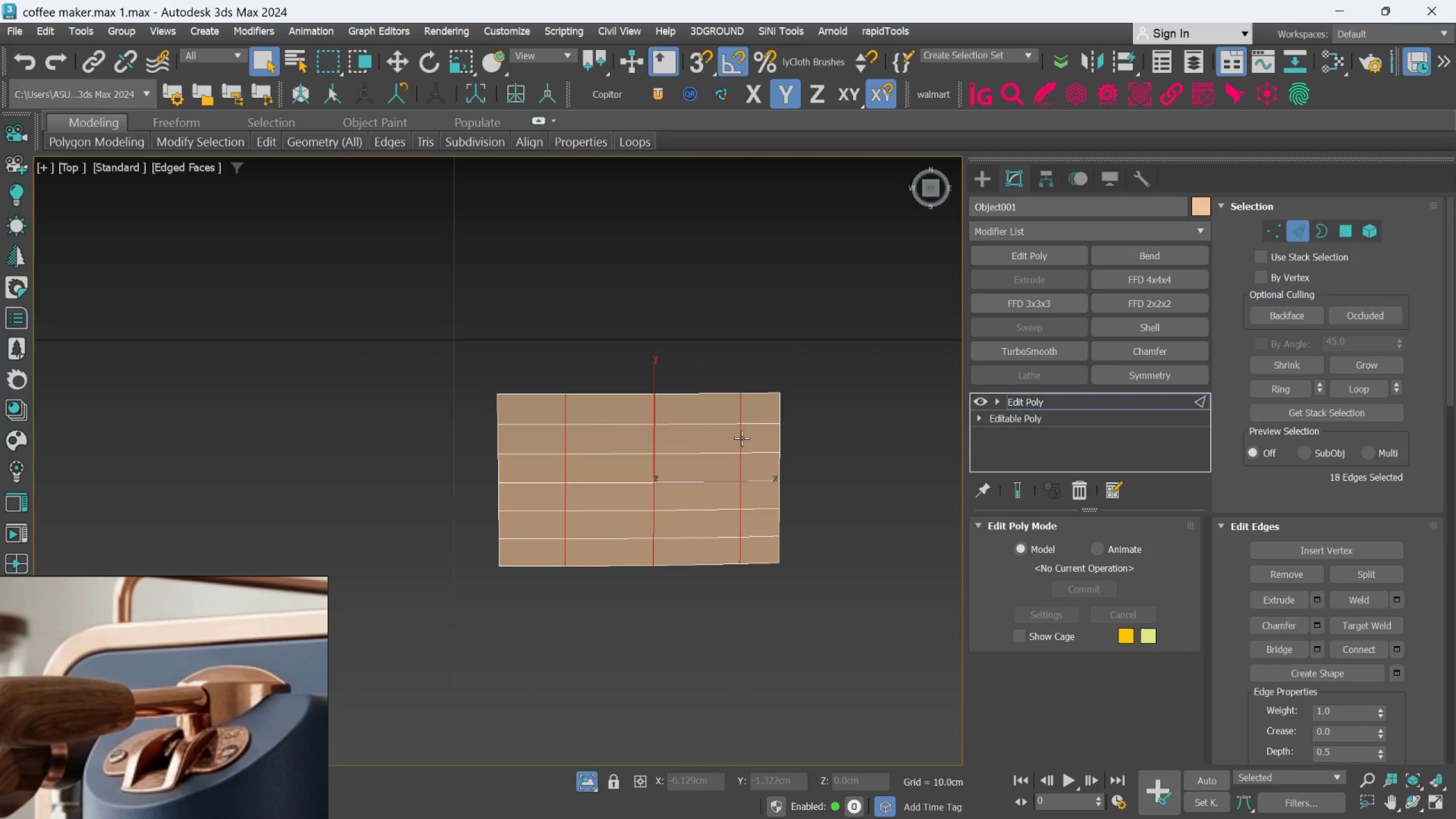 
key(Control+ControlLeft)
 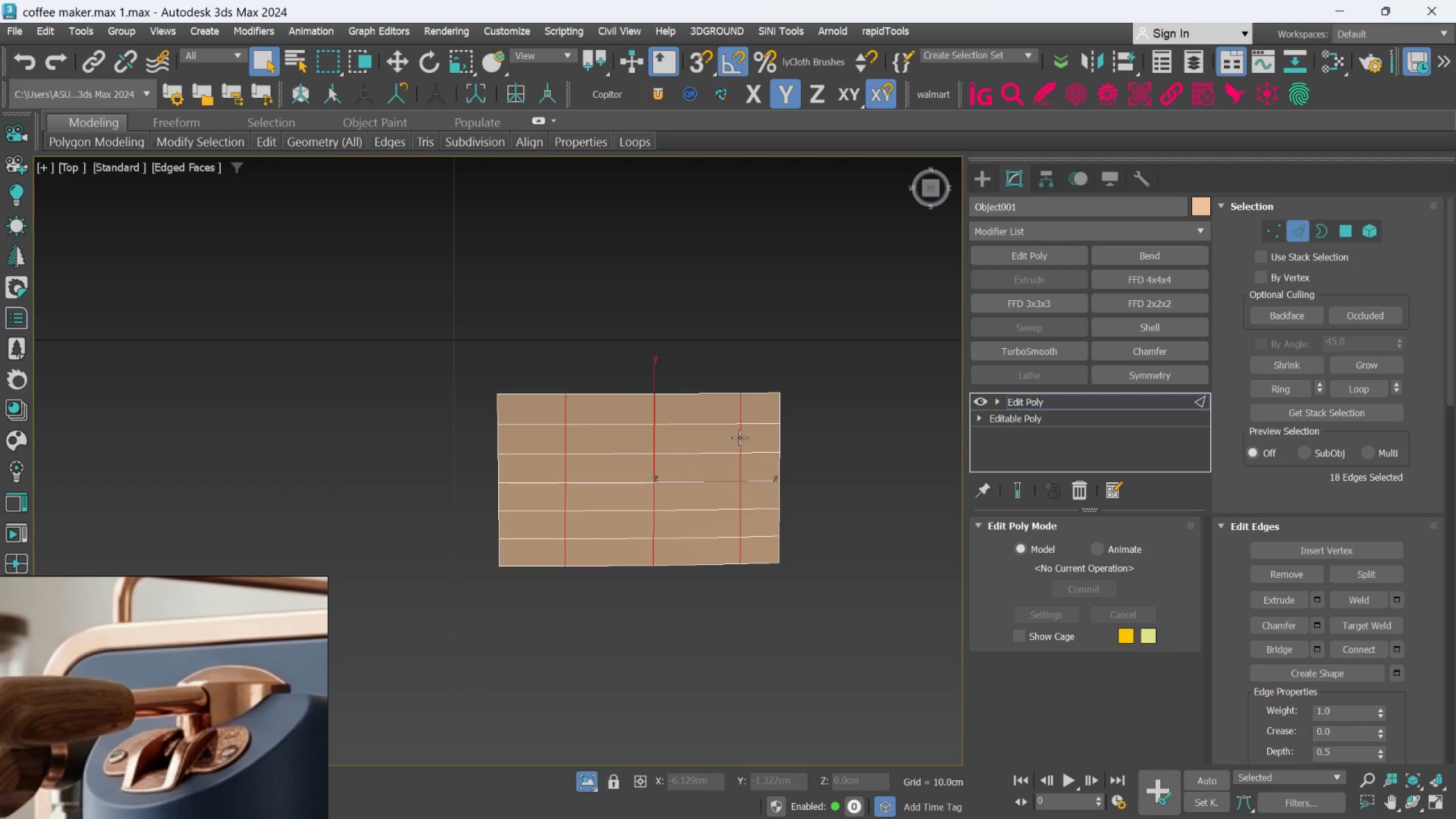 
key(Control+ControlLeft)
 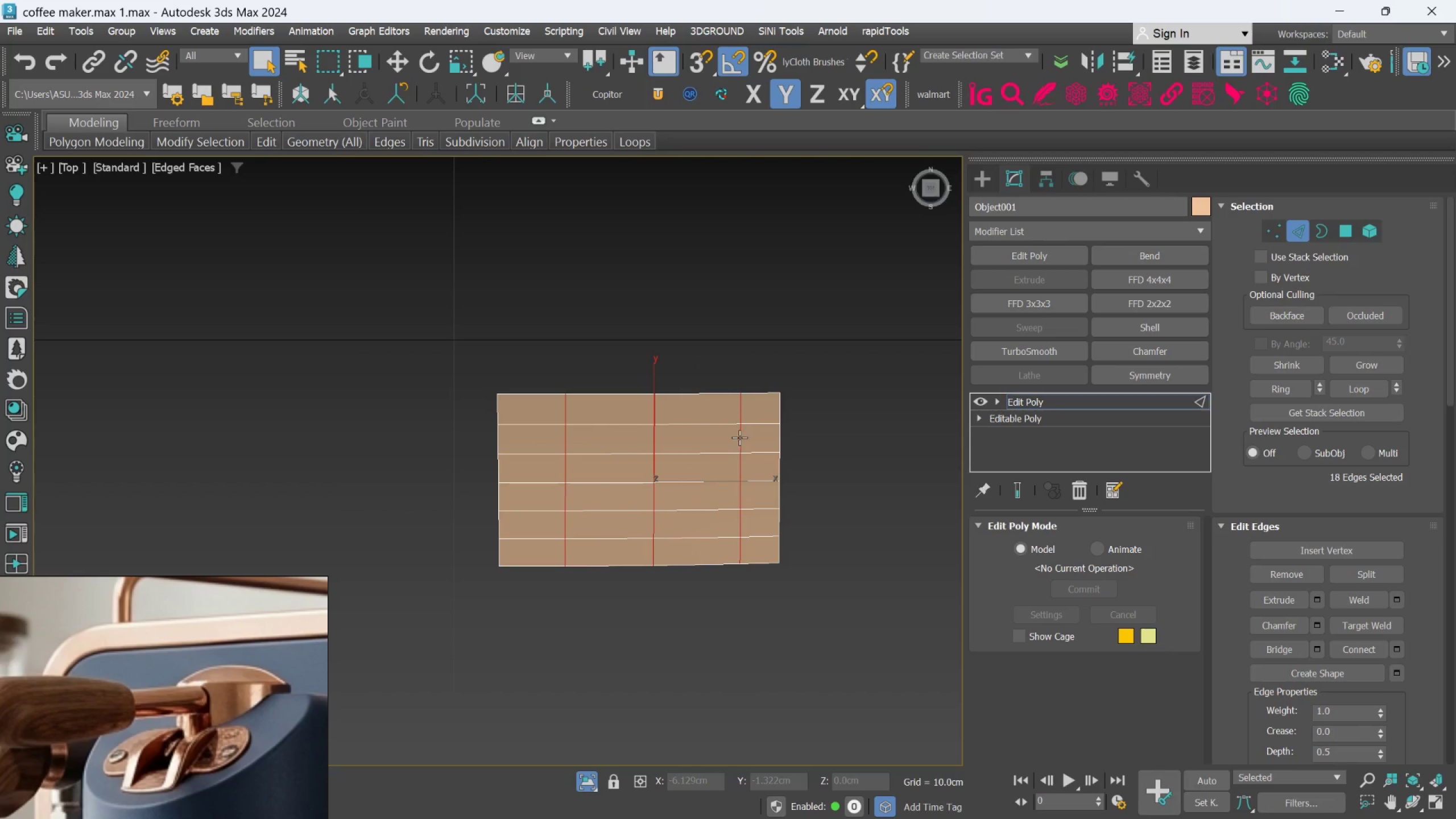 
key(Control+ControlLeft)
 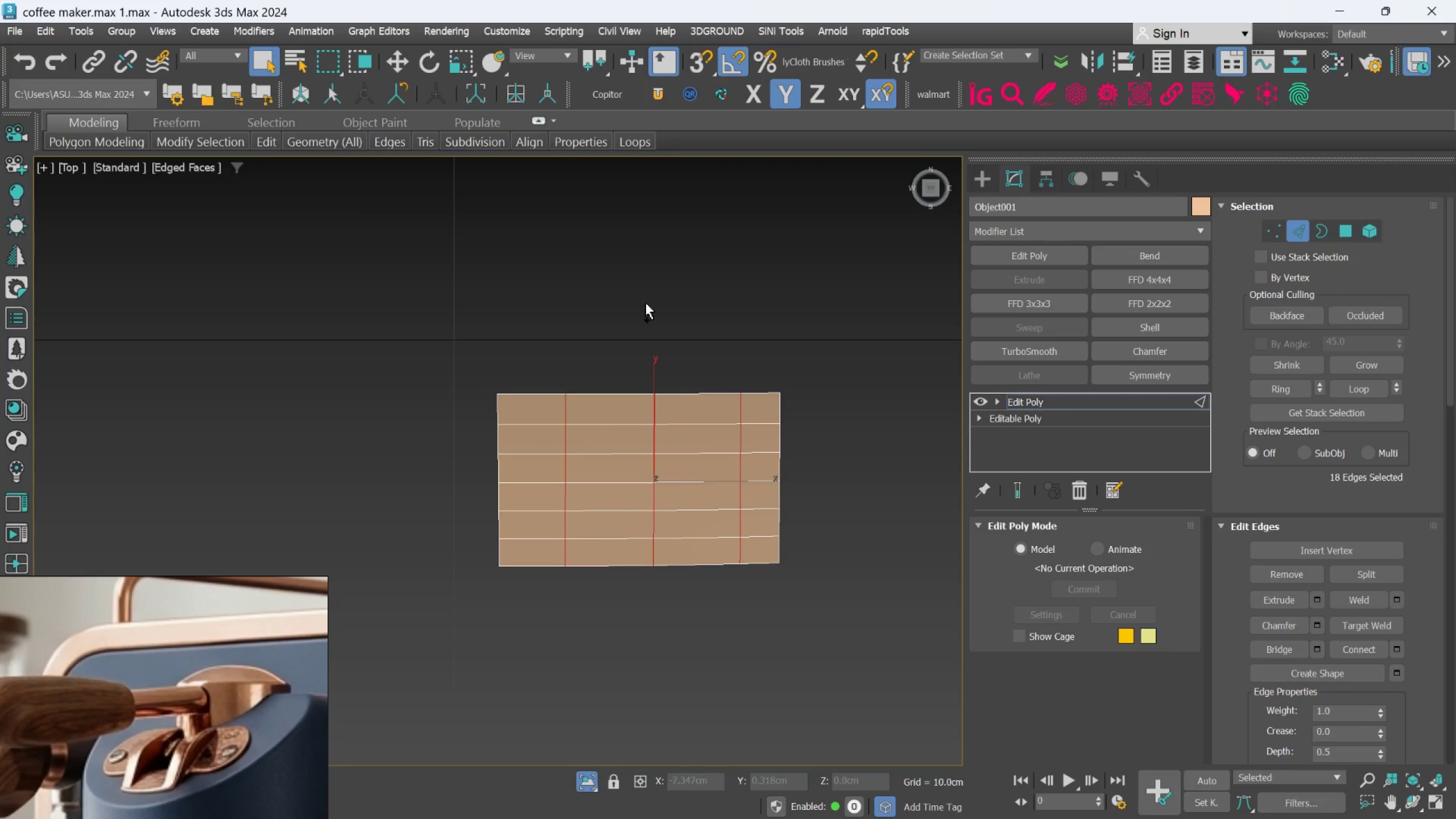 
key(Control+ControlLeft)
 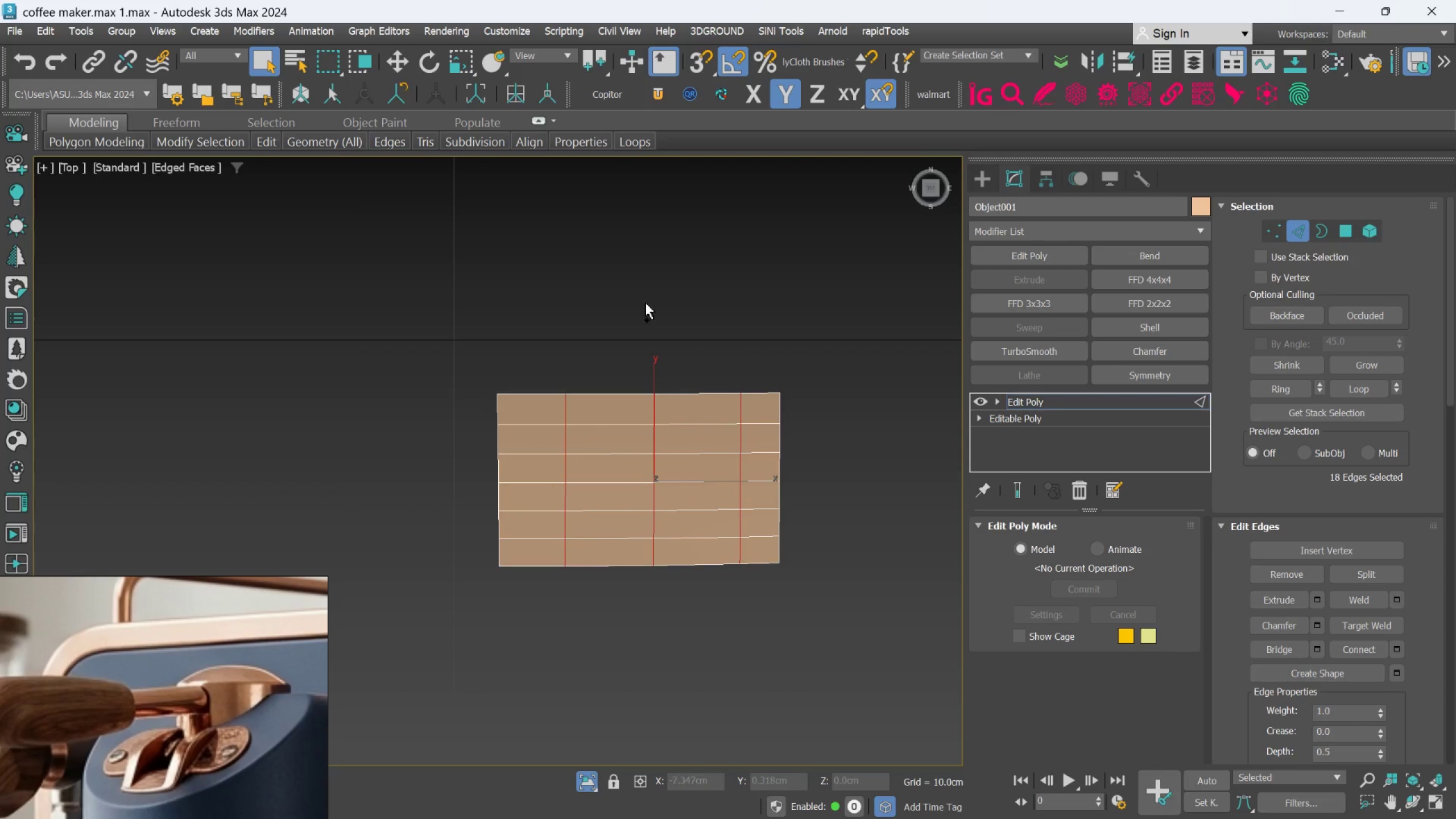 
key(Control+ControlLeft)
 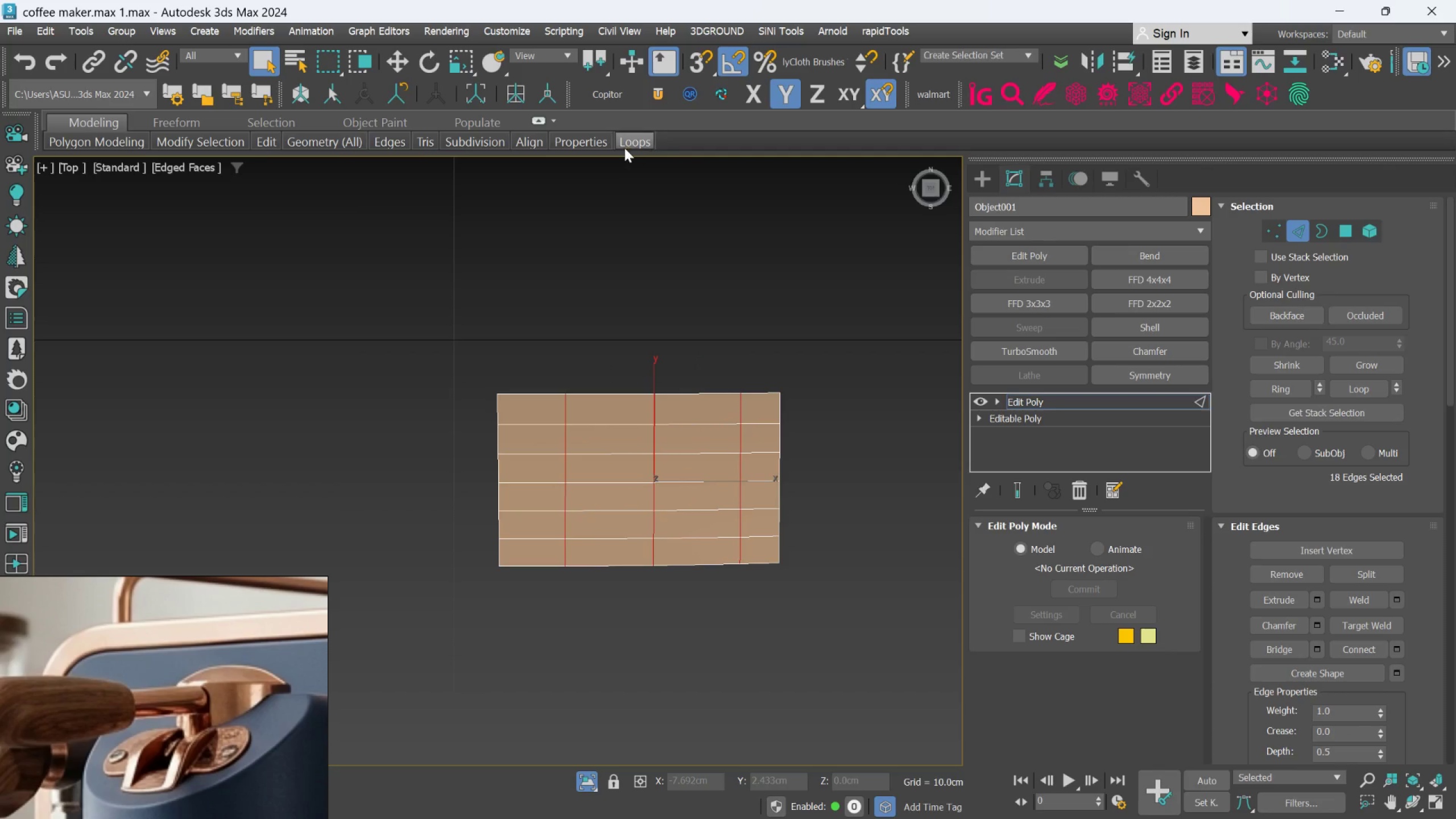 
left_click([624, 148])
 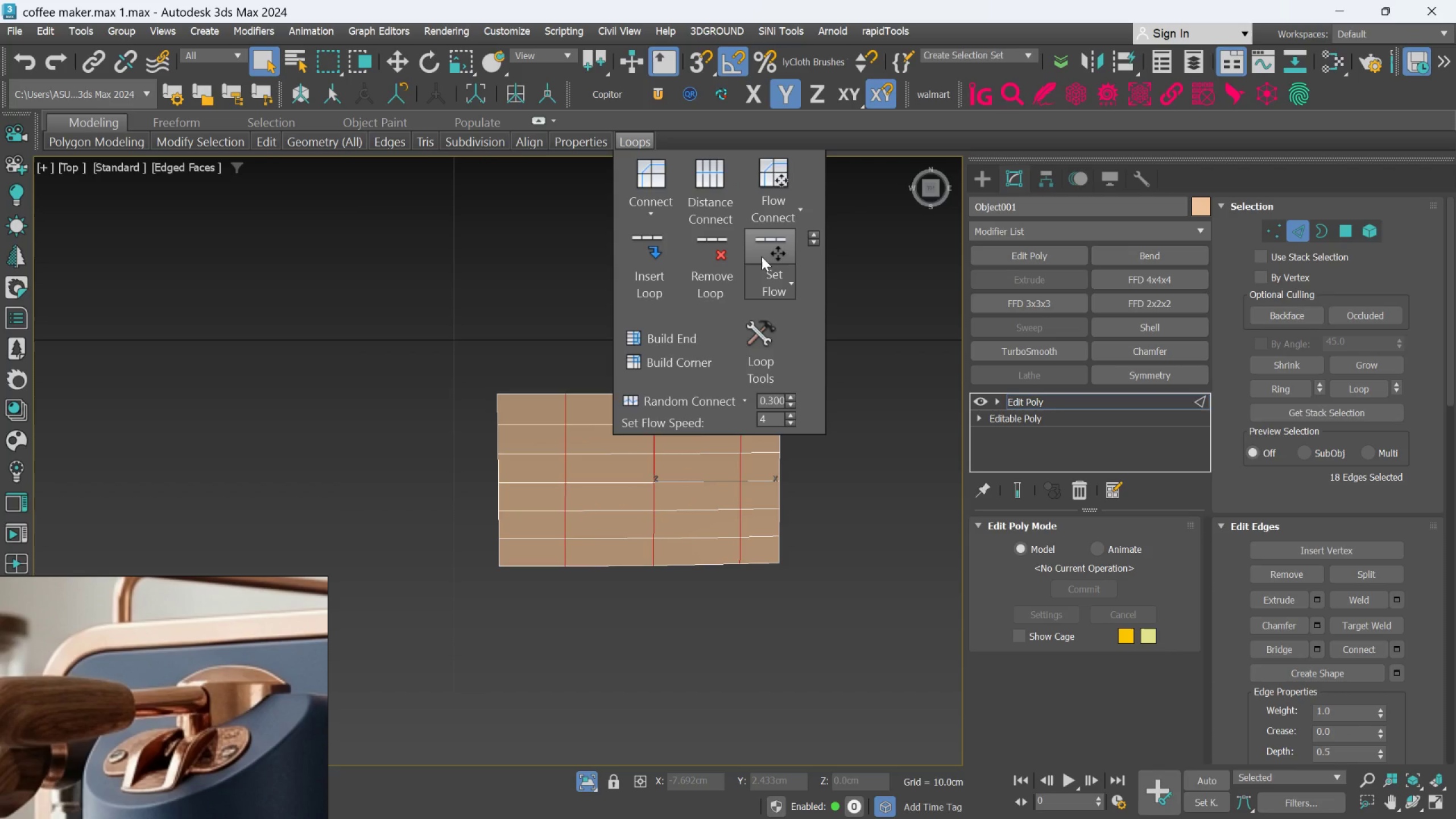 
left_click([763, 257])
 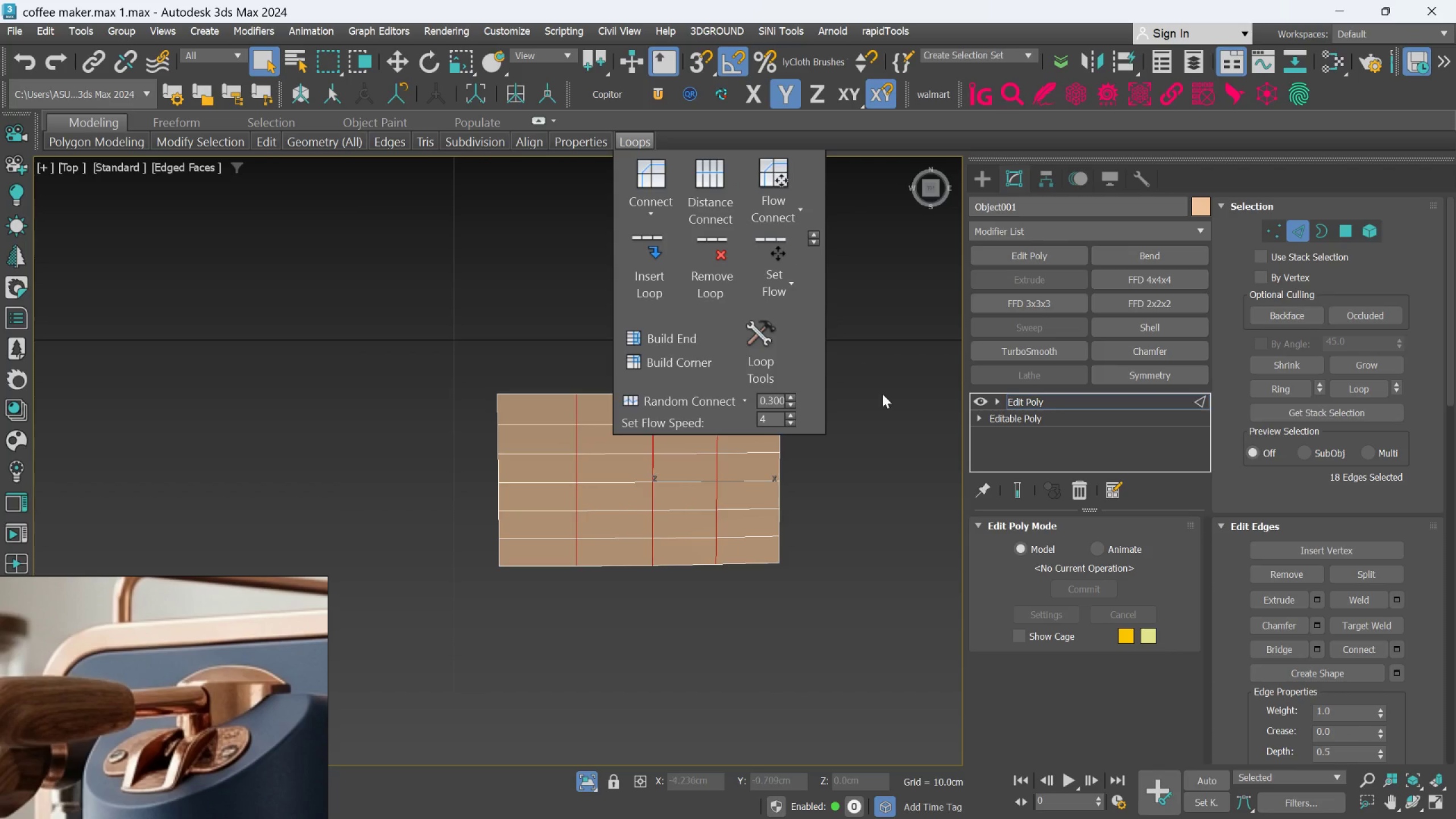 
left_click([882, 396])
 